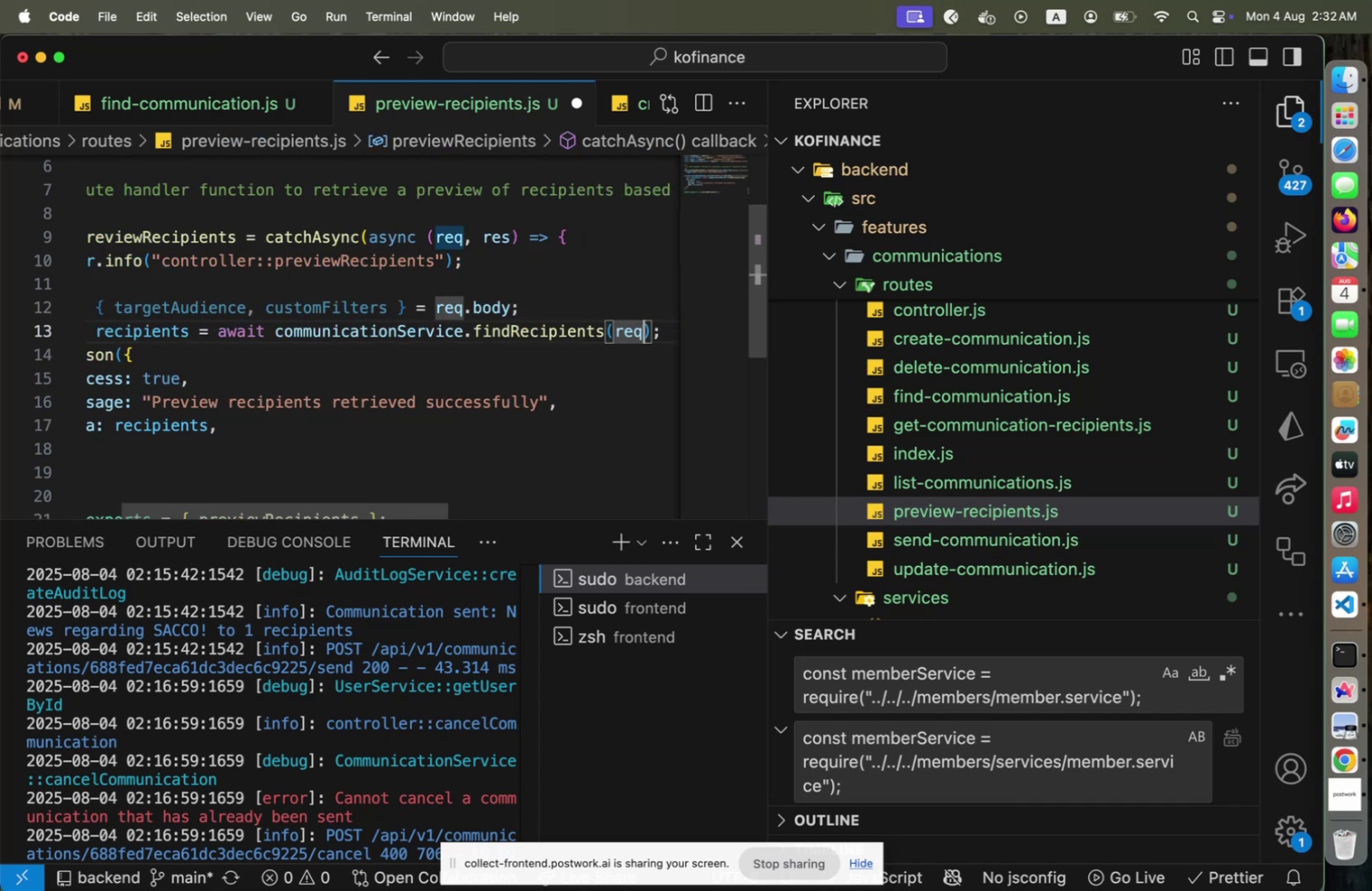 
key(Shift+ArrowLeft)
 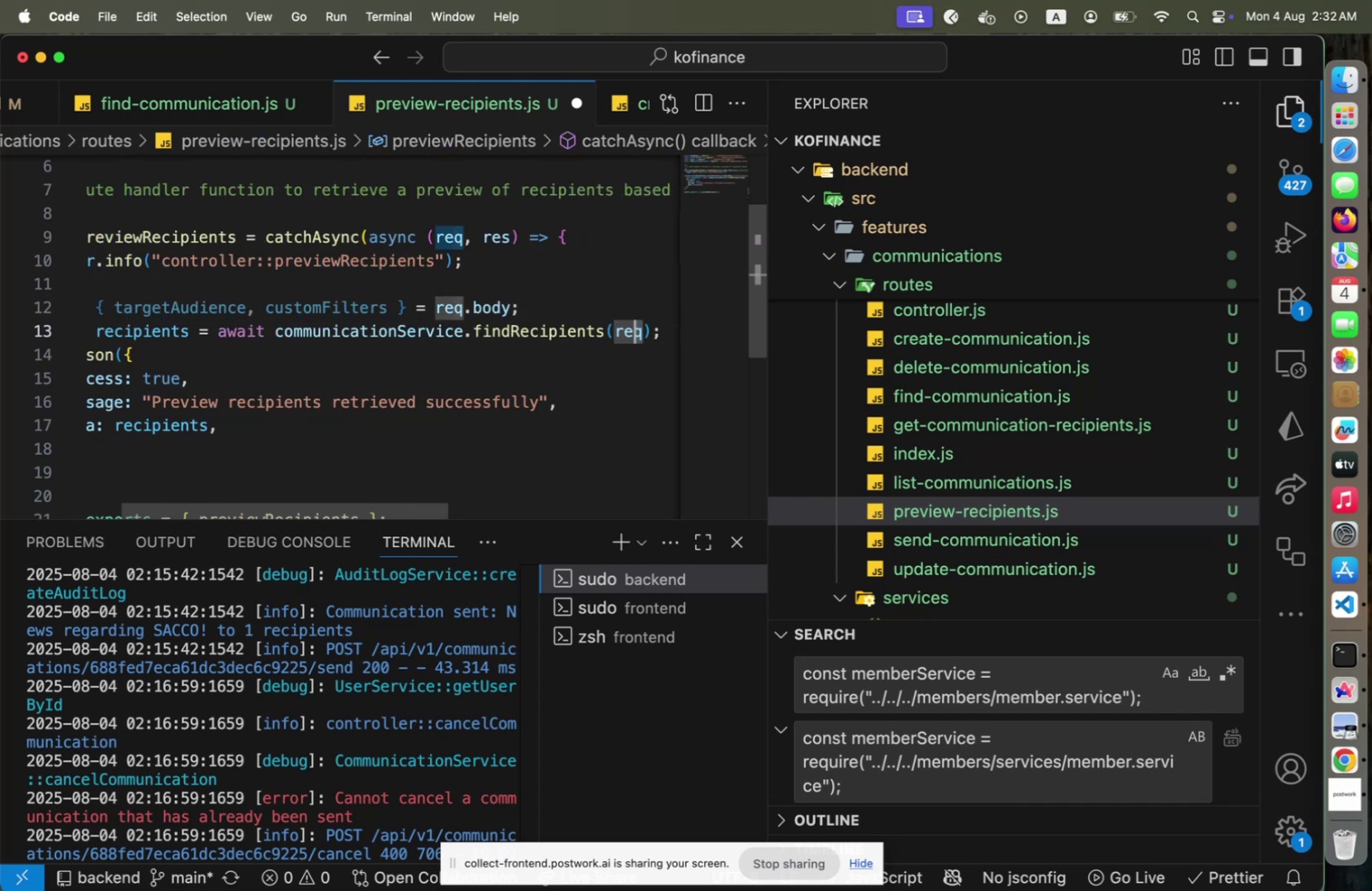 
key(Shift+ArrowLeft)
 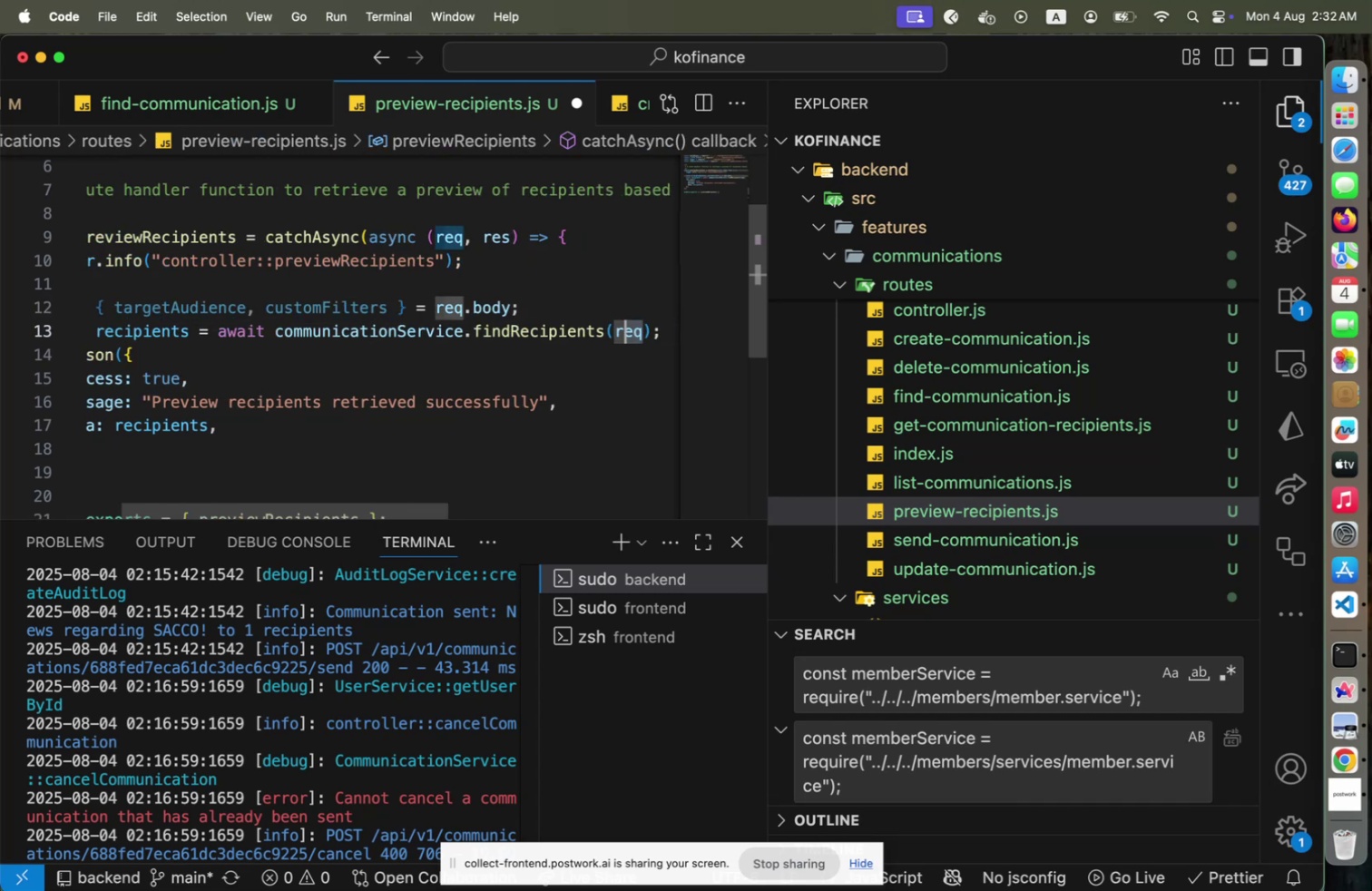 
key(Shift+ArrowLeft)
 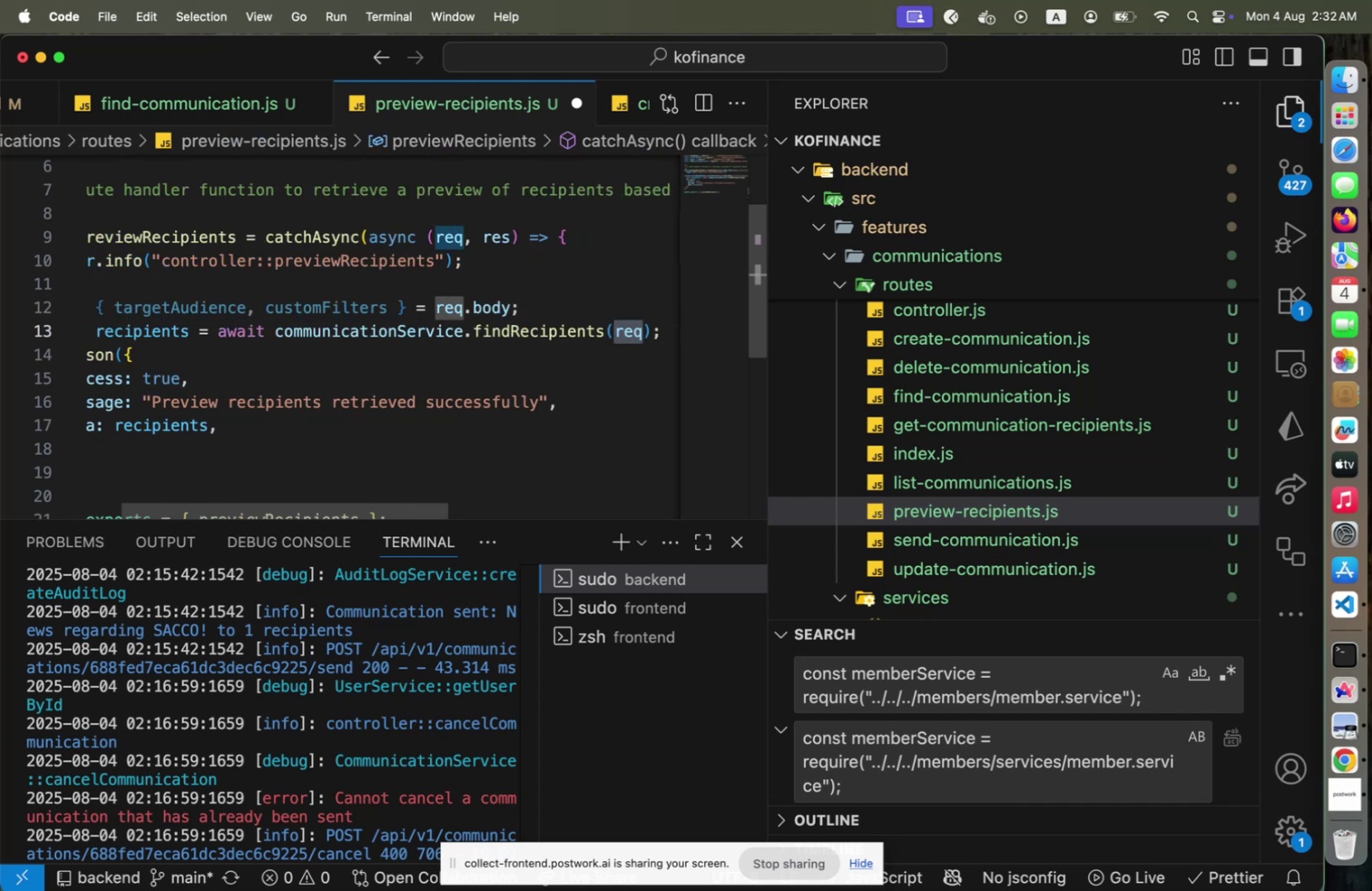 
type(ra)
key(Backspace)
key(Backspace)
type(t)
key(Backspace)
key(Backspace)
 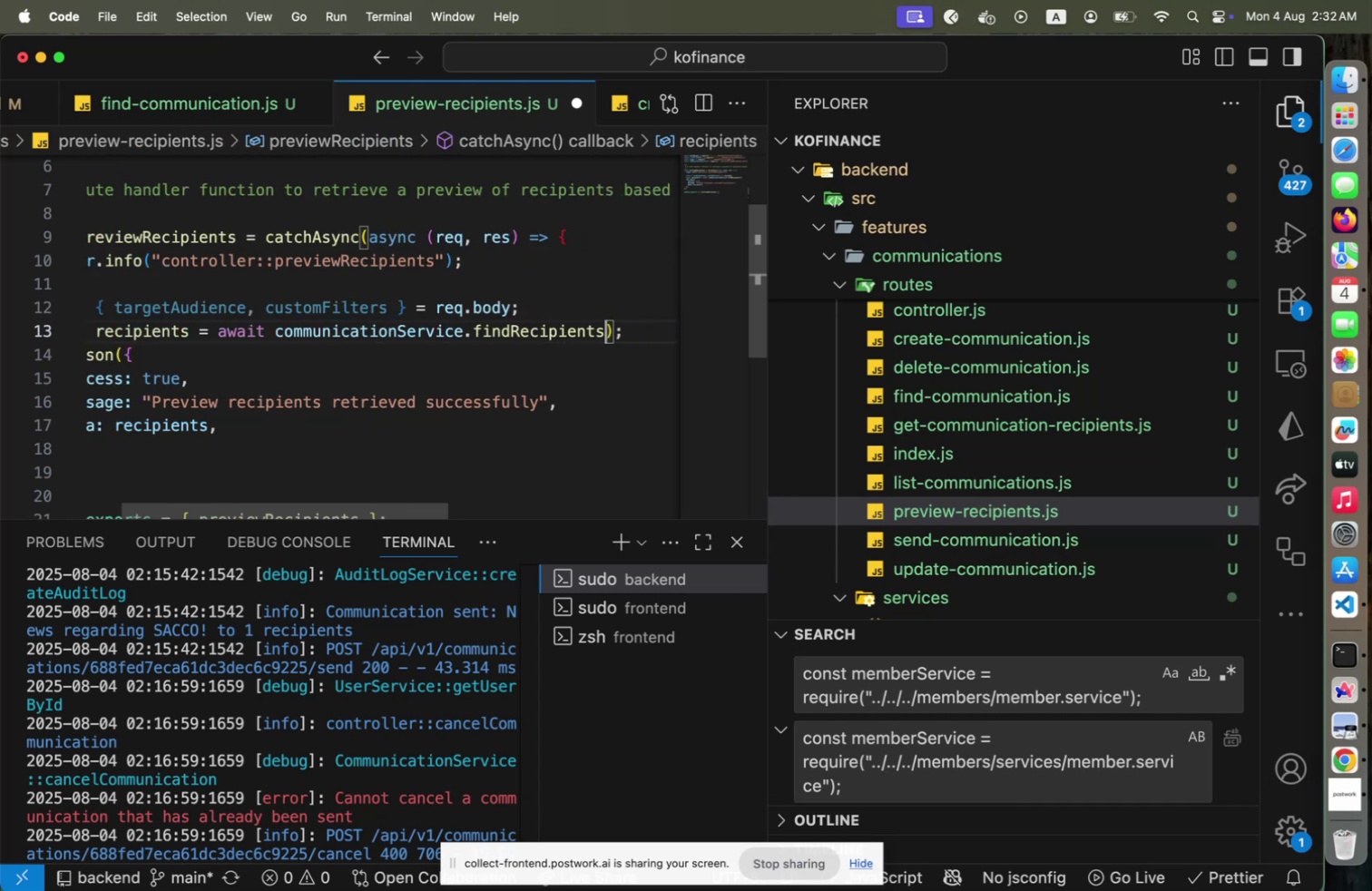 
key(Shift+ArrowRight)
 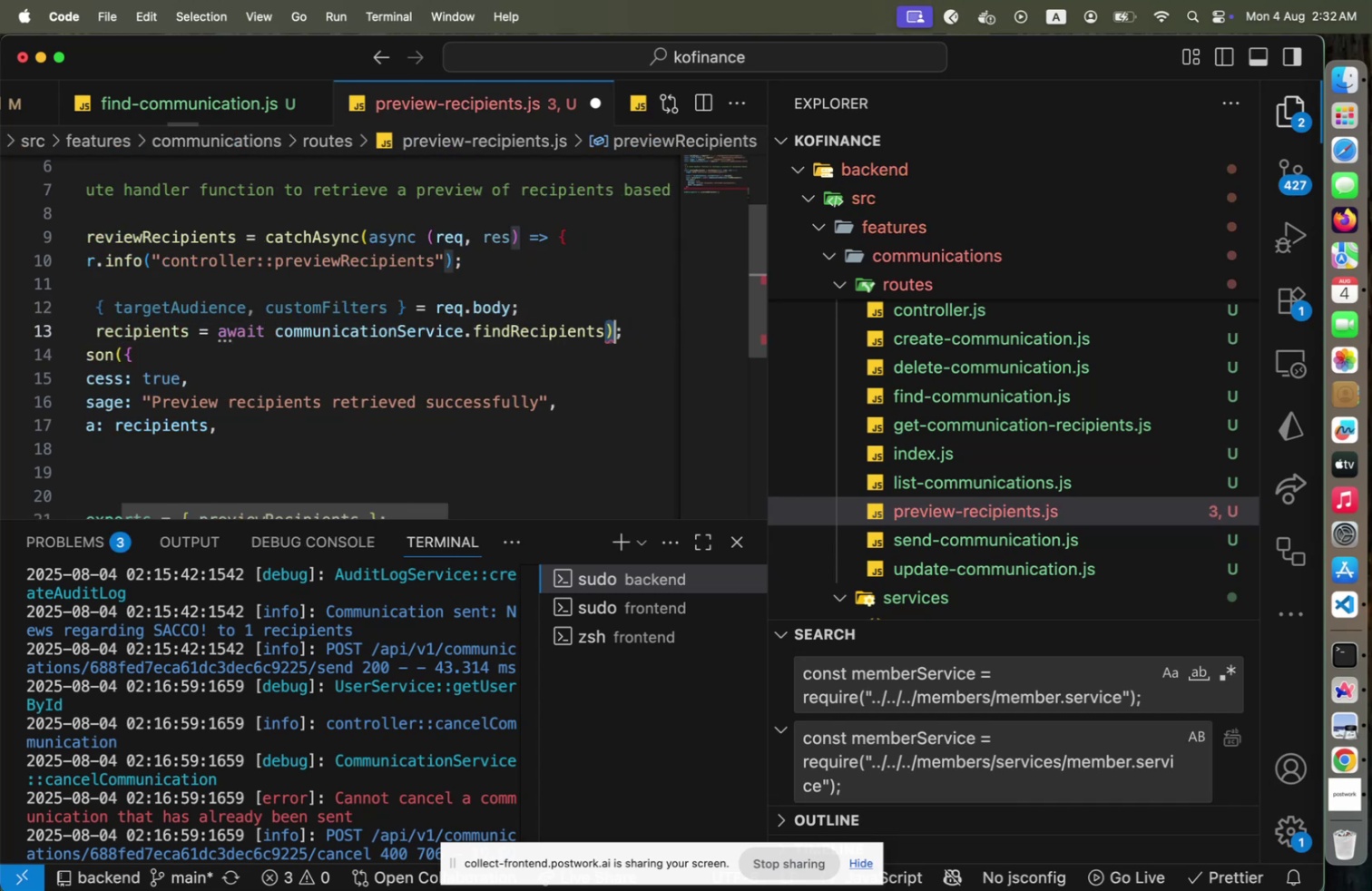 
key(Backspace)
type((tr)
key(Backspace)
type(ar)
 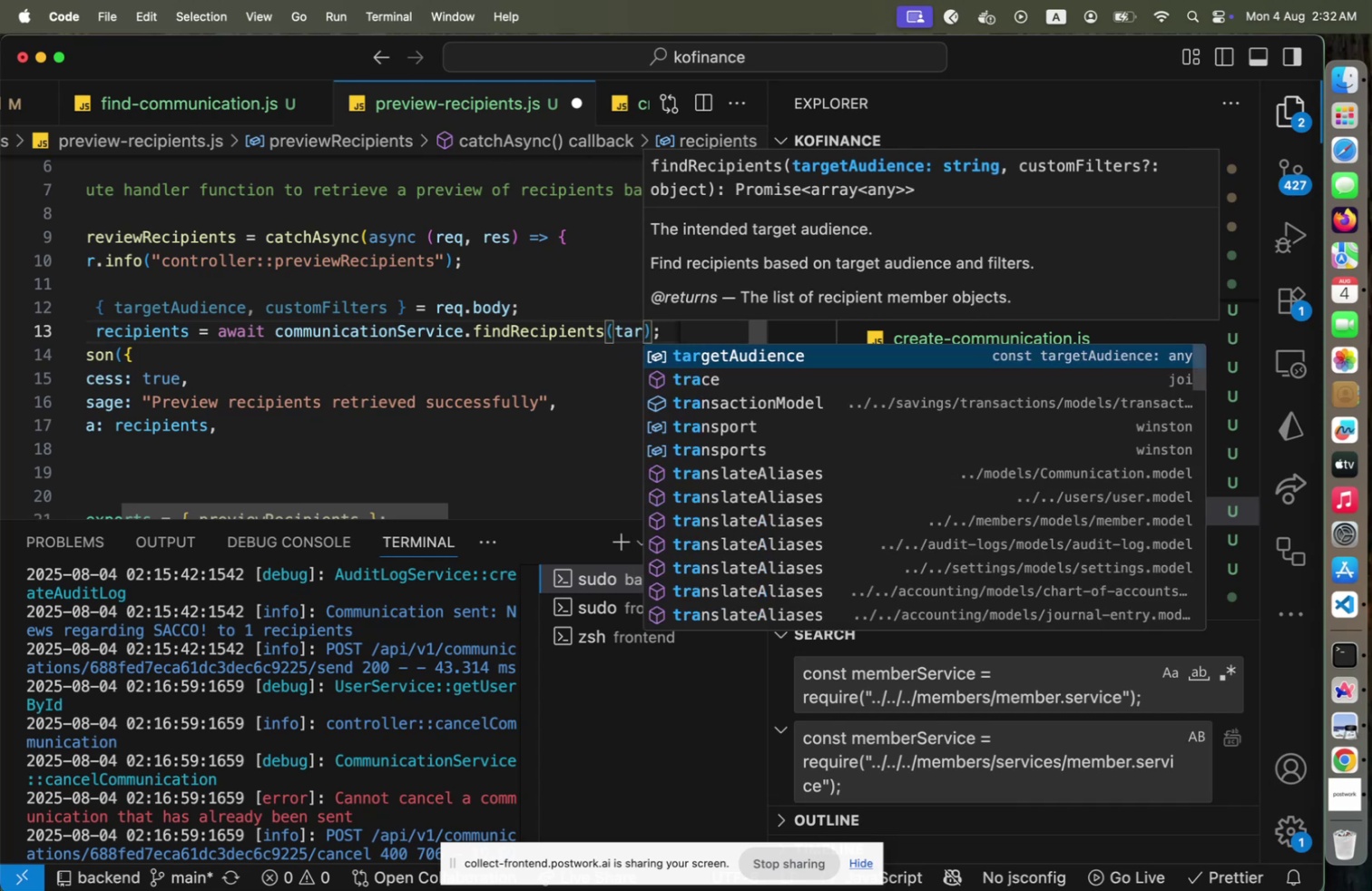 
key(Enter)
 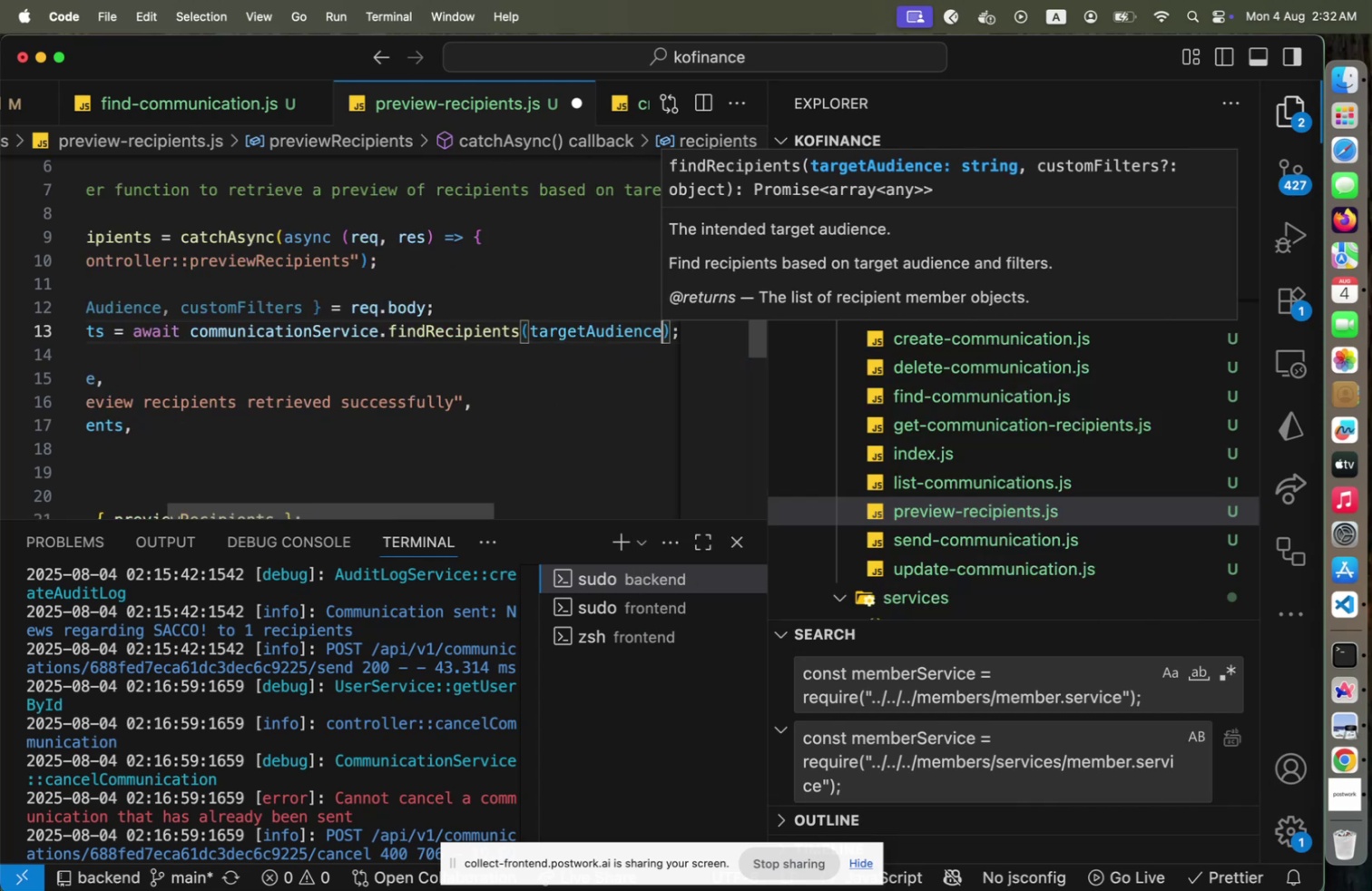 
type(, customfilters)
 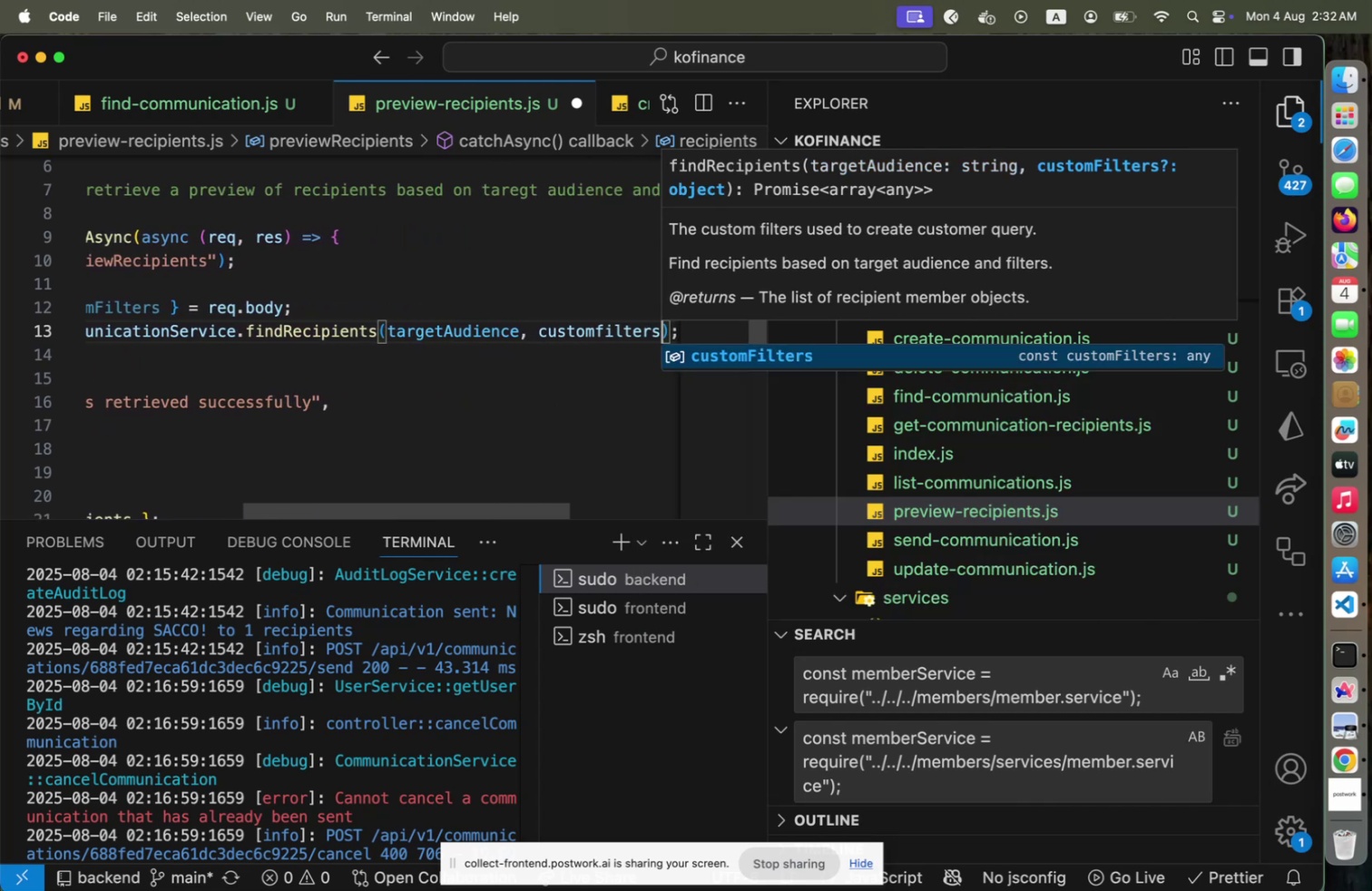 
key(ArrowRight)
 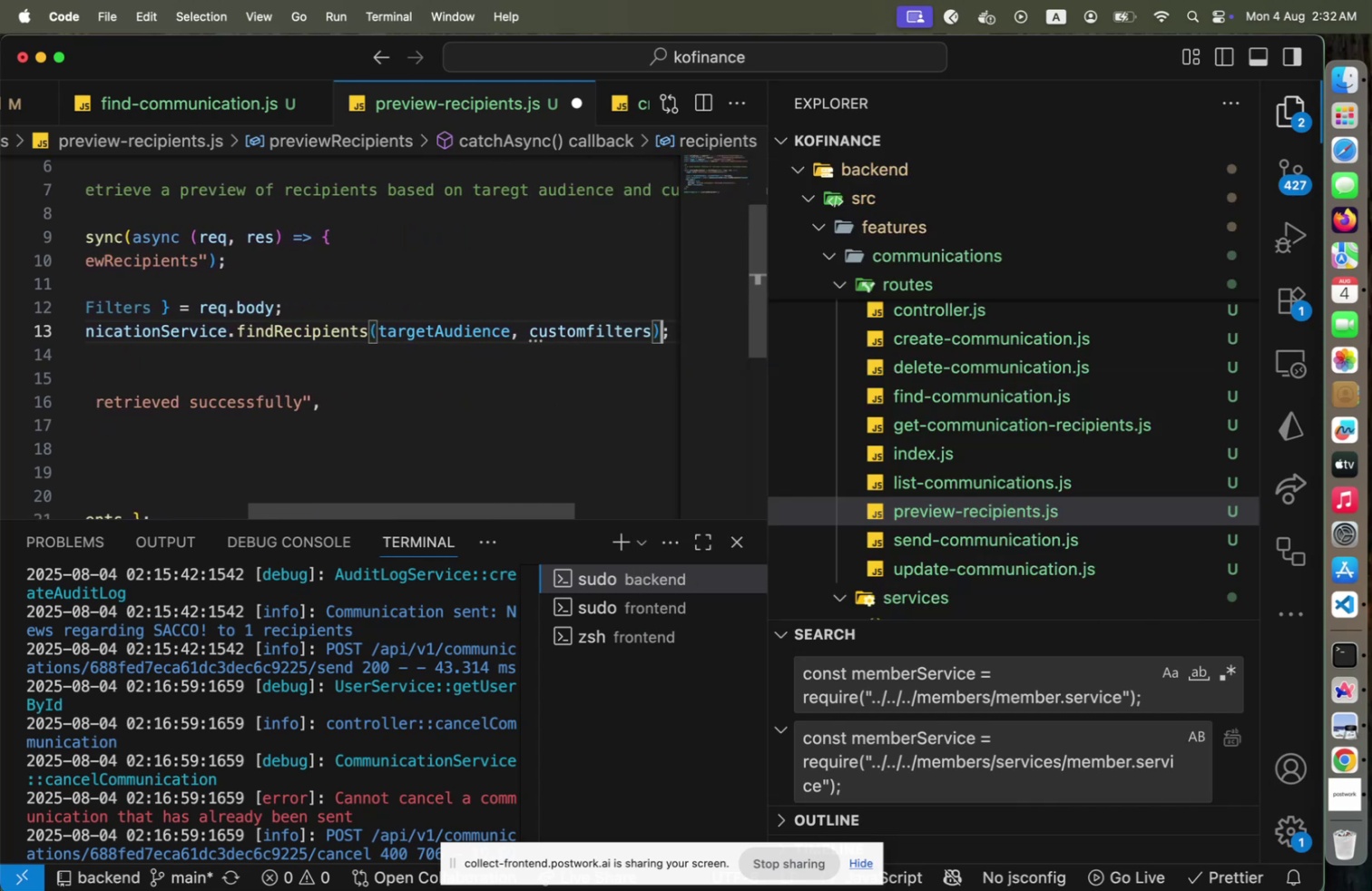 
hold_key(key=ArrowLeft, duration=0.84)
 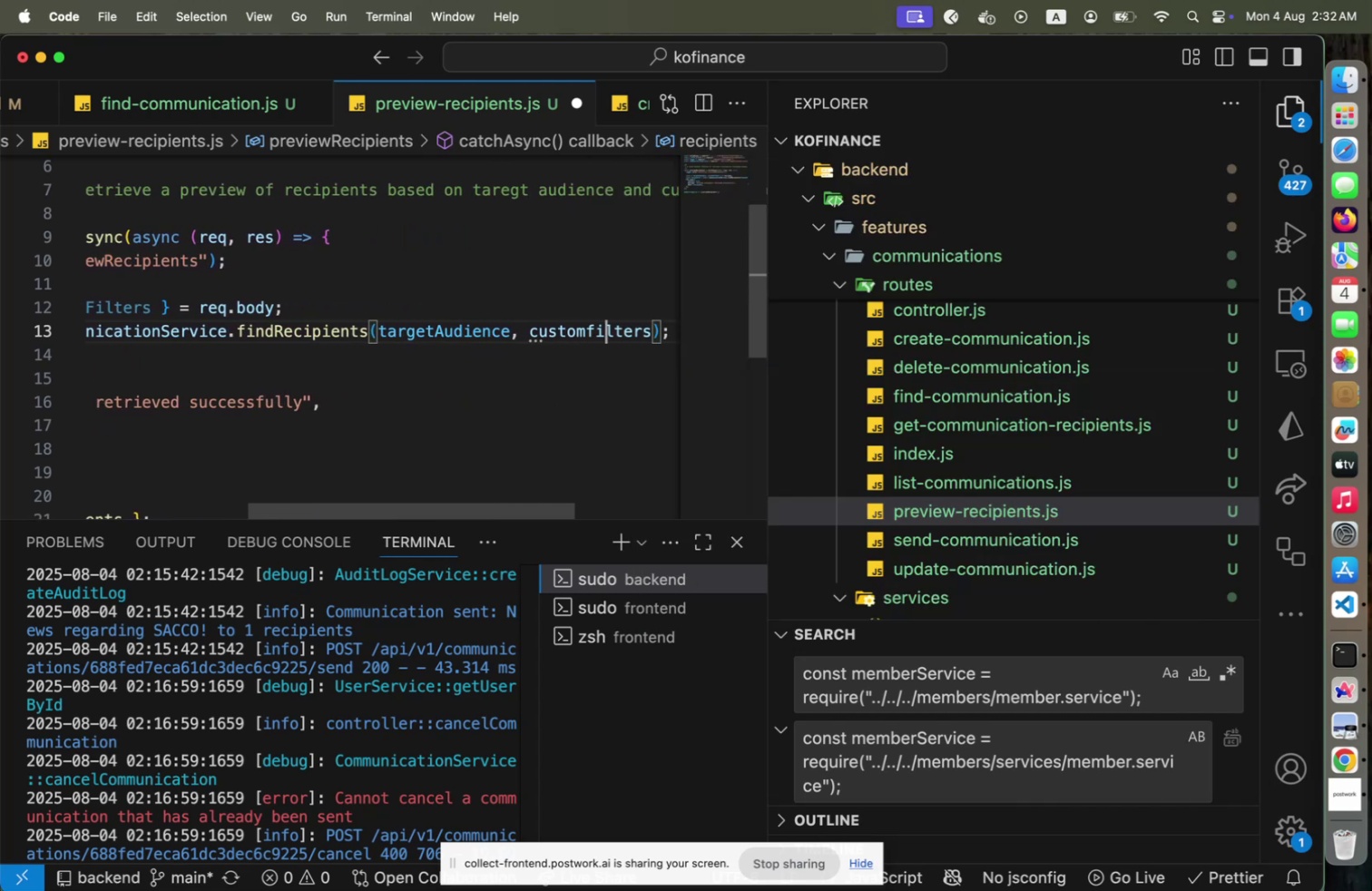 
key(ArrowLeft)
 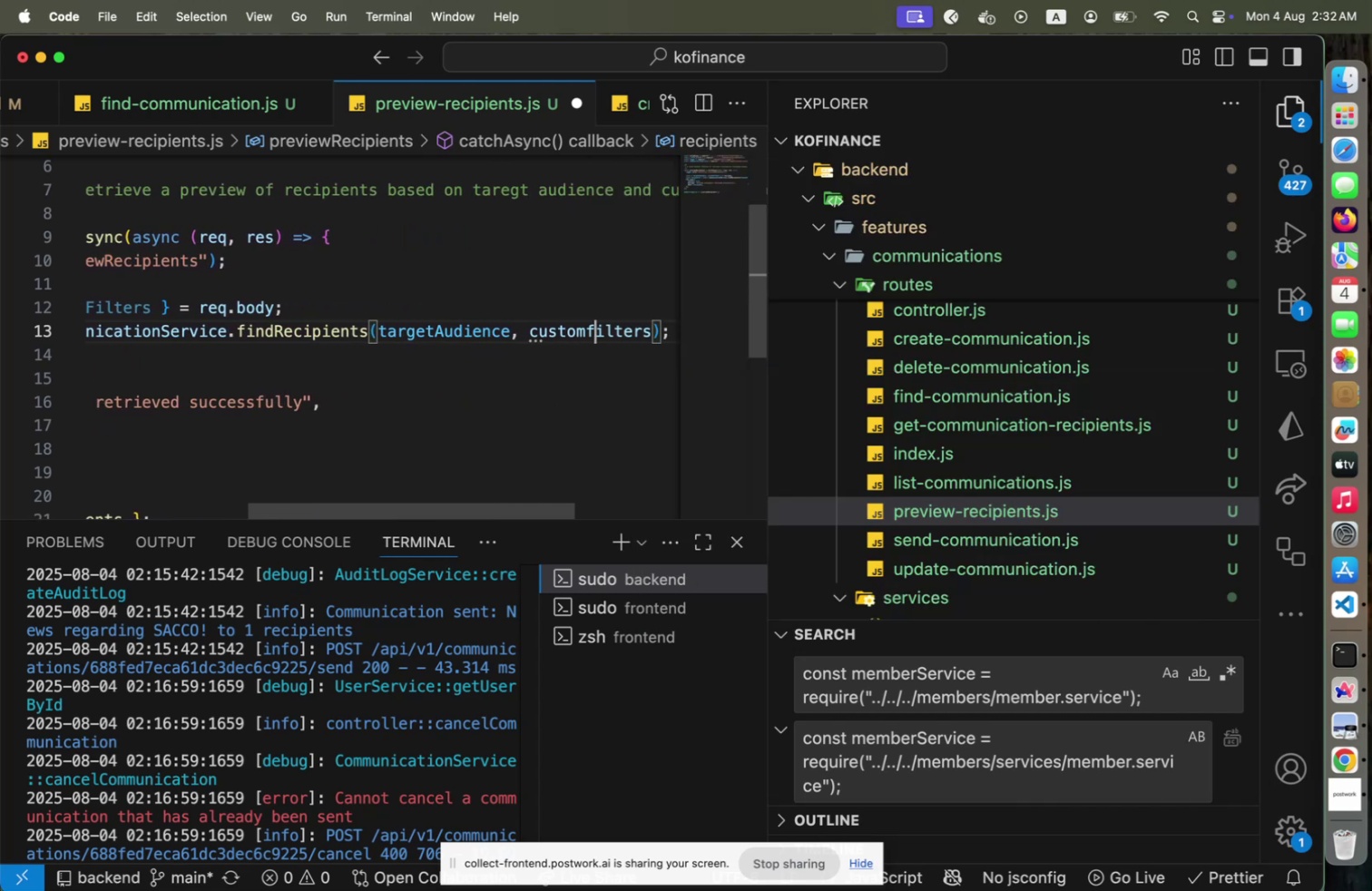 
key(Shift+ArrowLeft)
 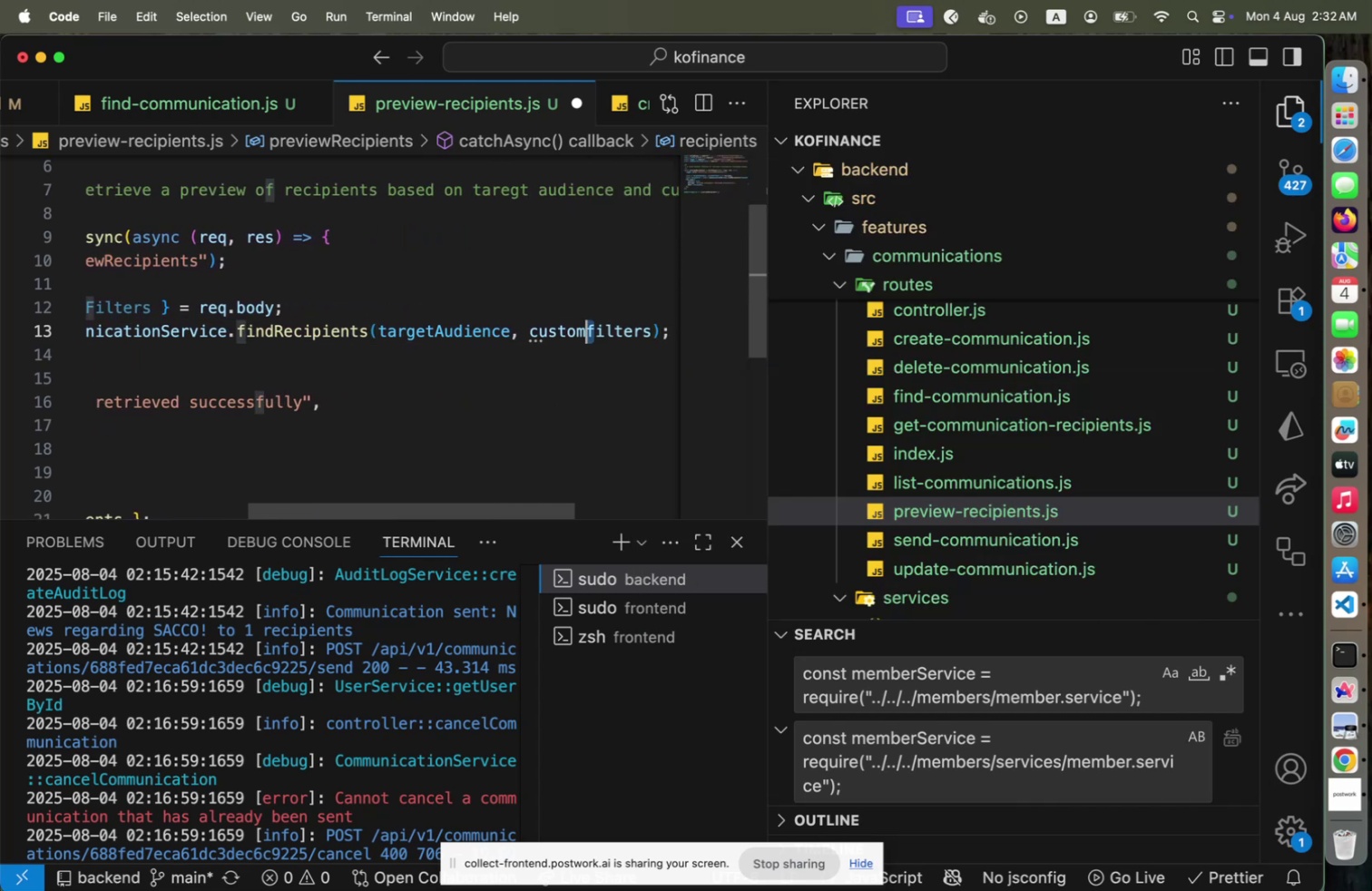 
key(Shift+F)
 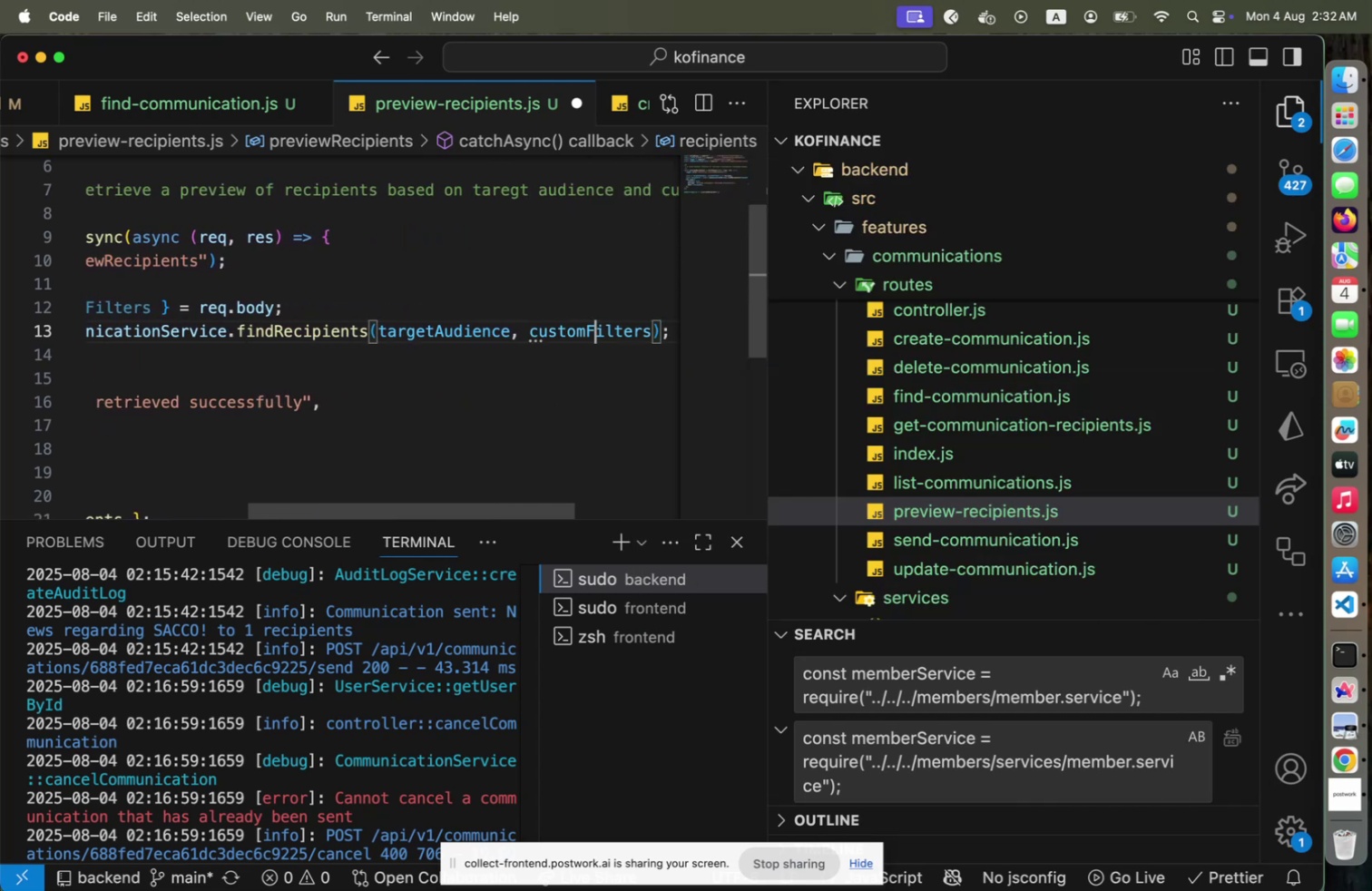 
key(End)
 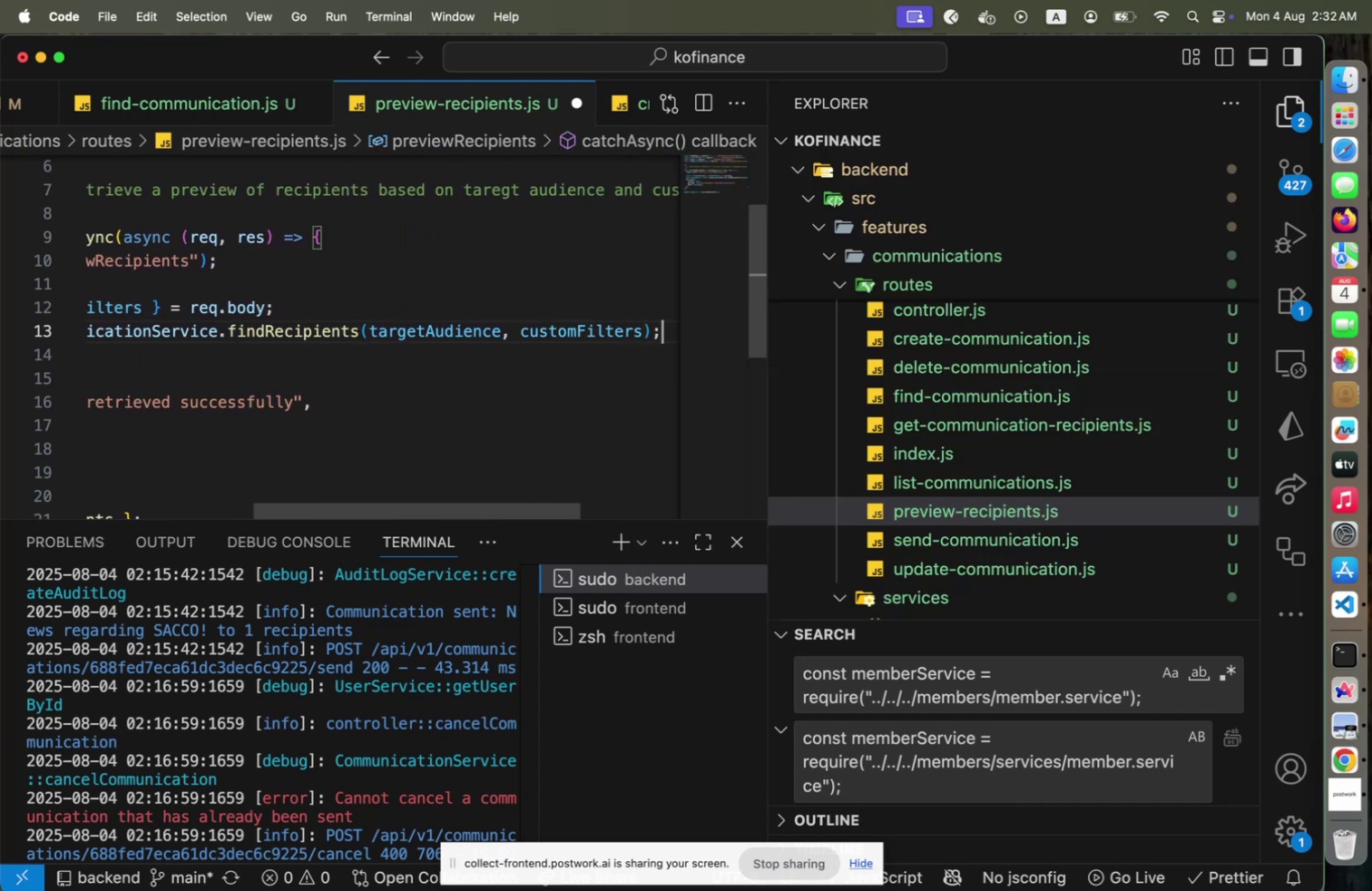 
key(ArrowDown)
 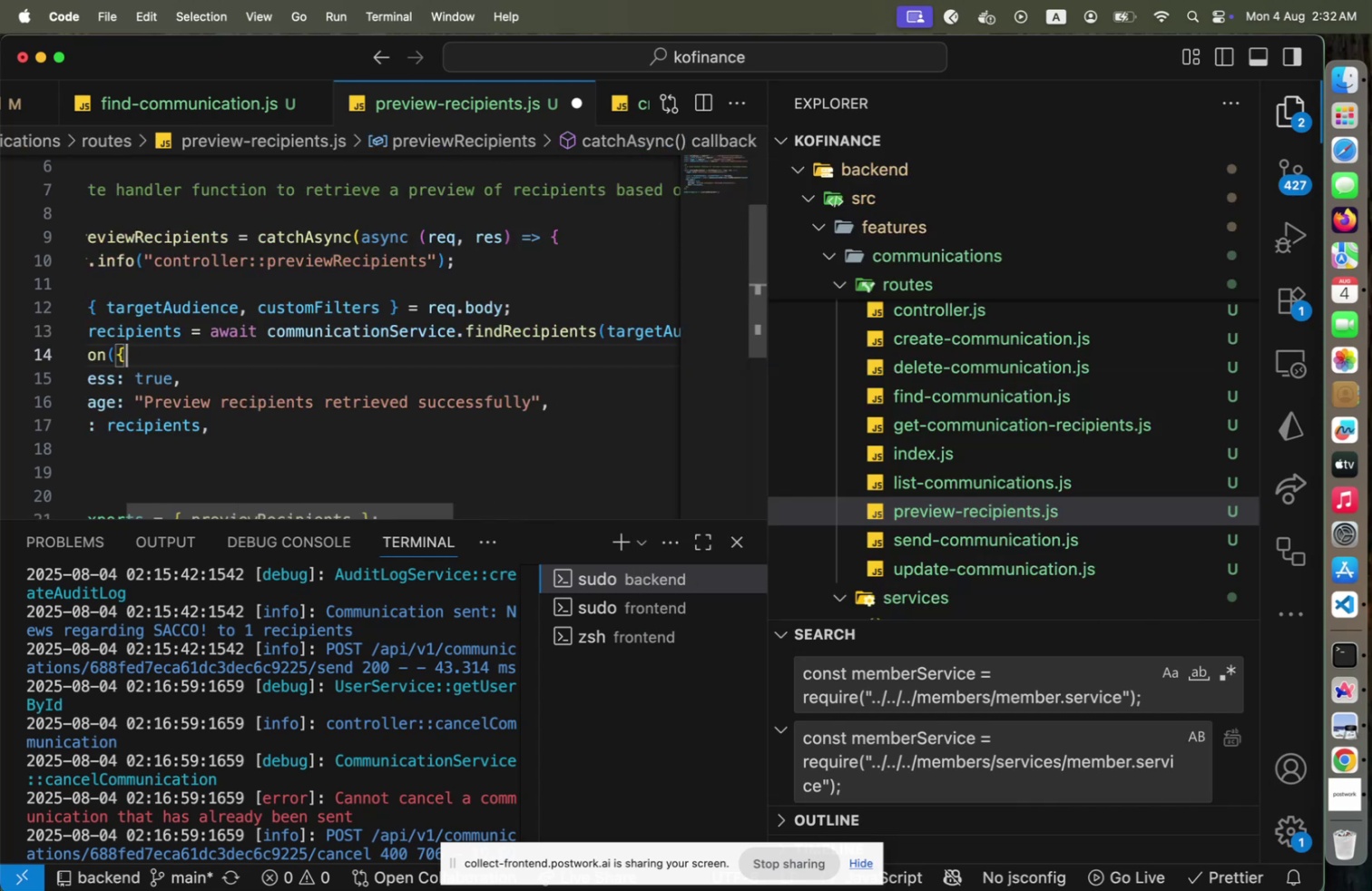 
key(Alt+Shift+OptionLeft)
 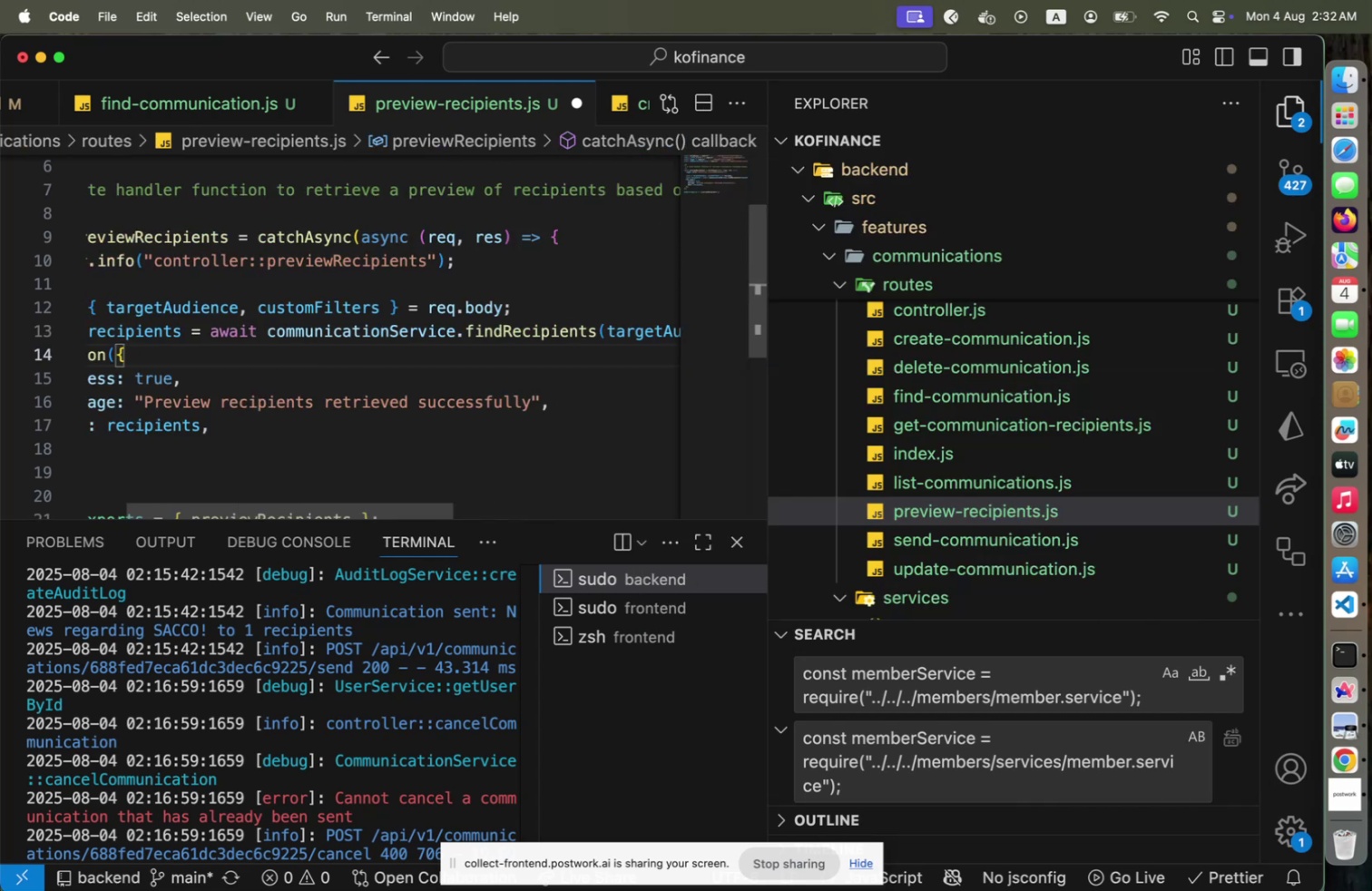 
key(Alt+Shift+F)
 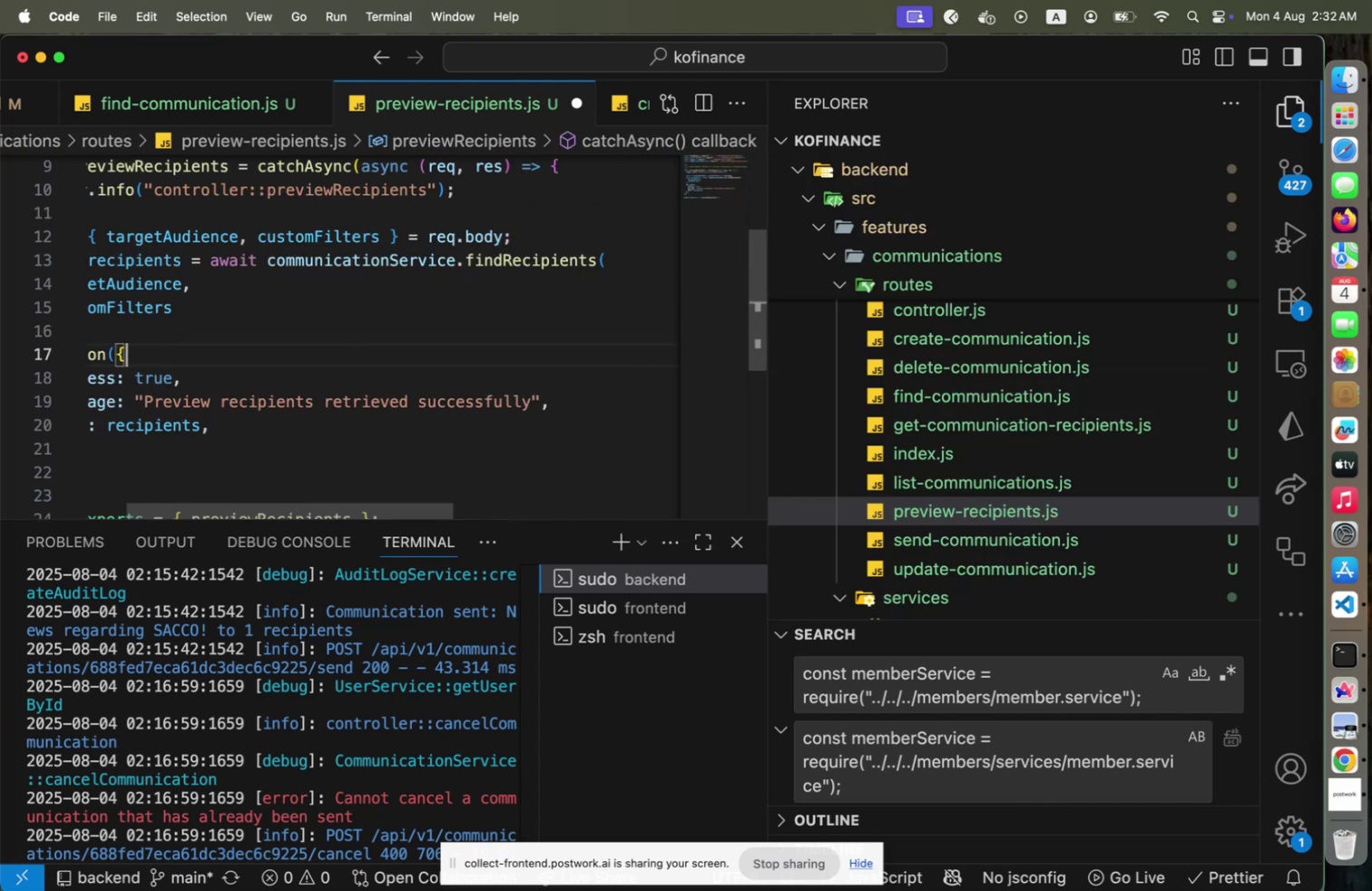 
key(Home)
 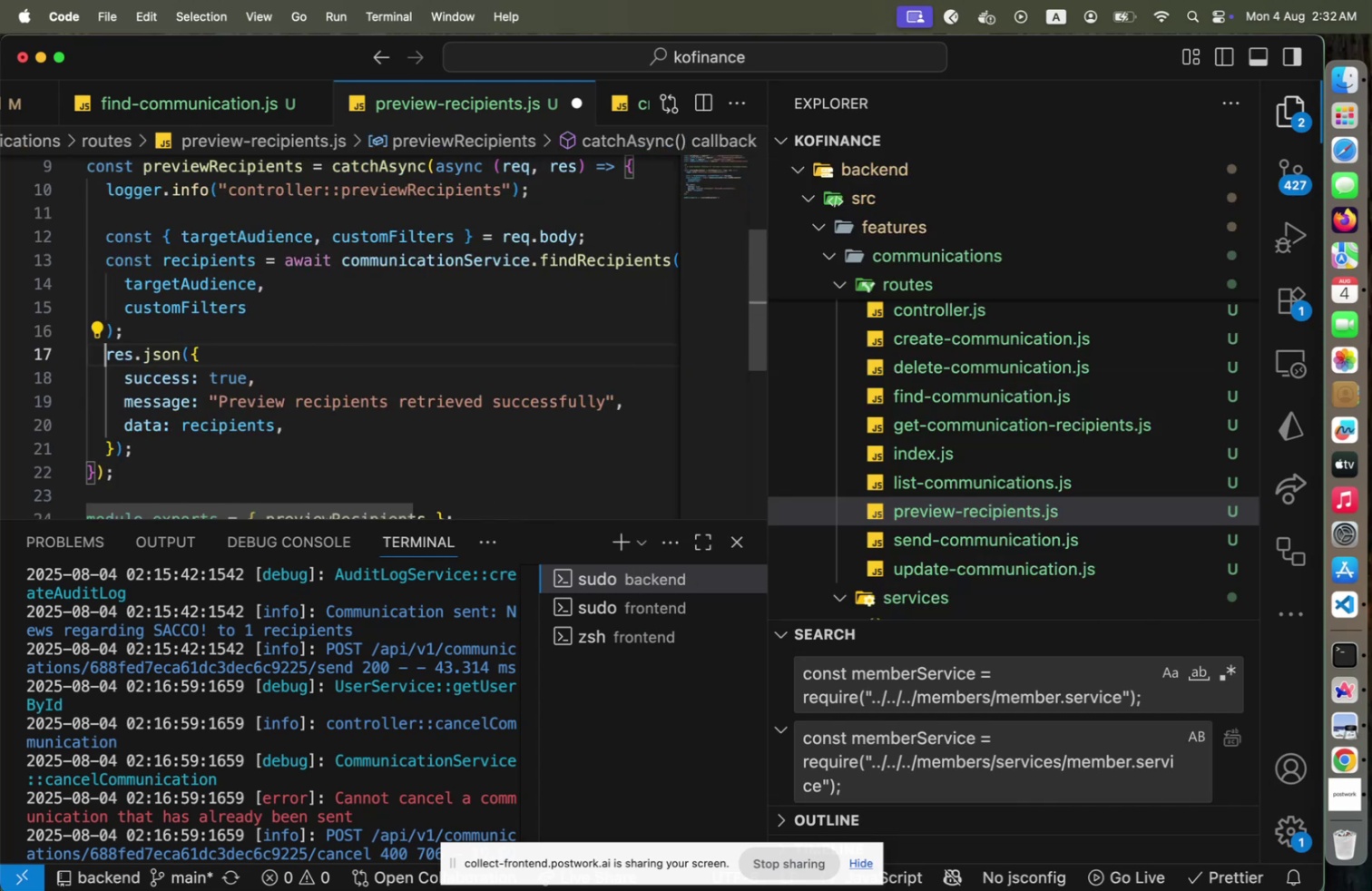 
key(ArrowUp)
 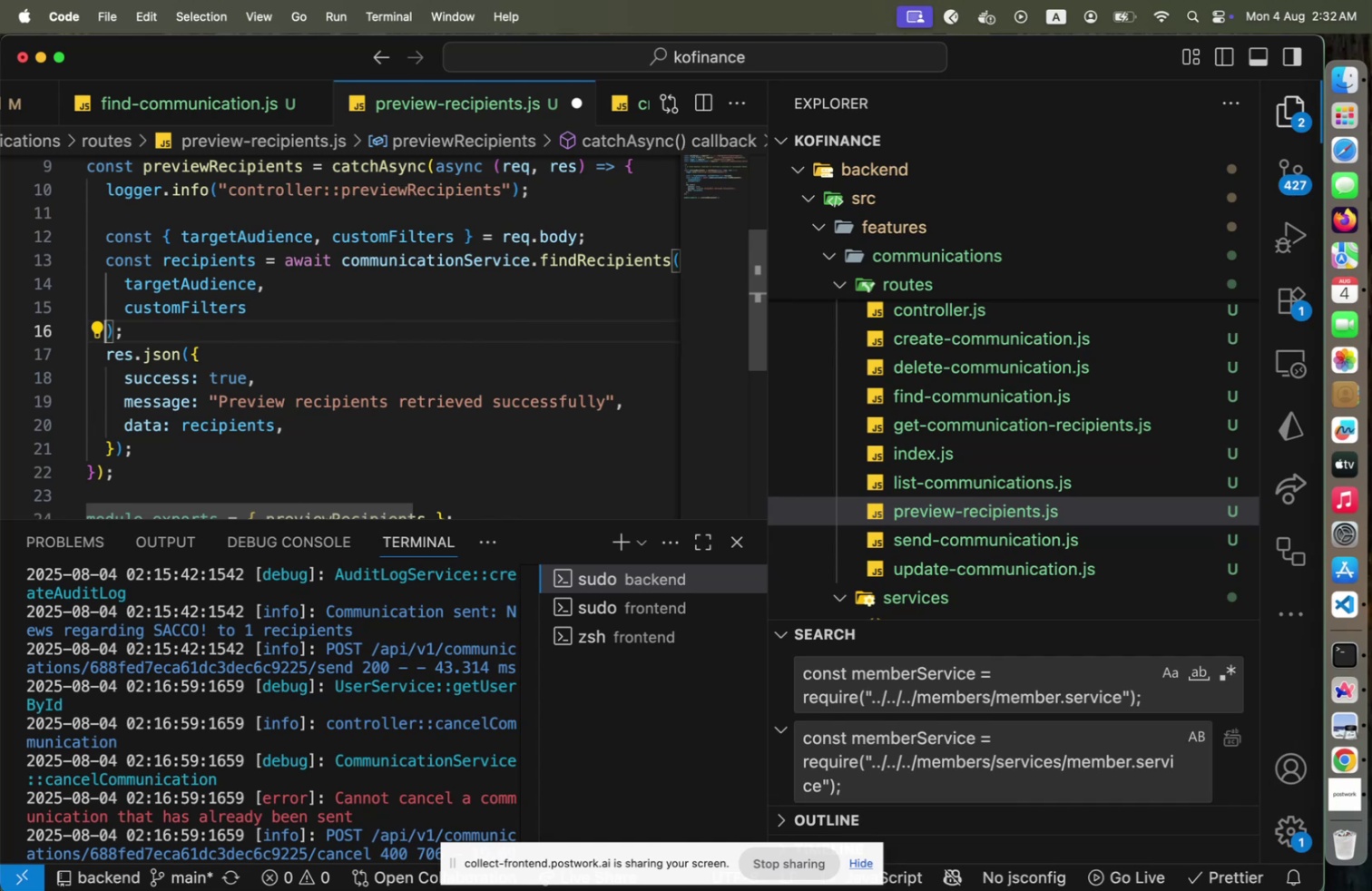 
key(ArrowUp)
 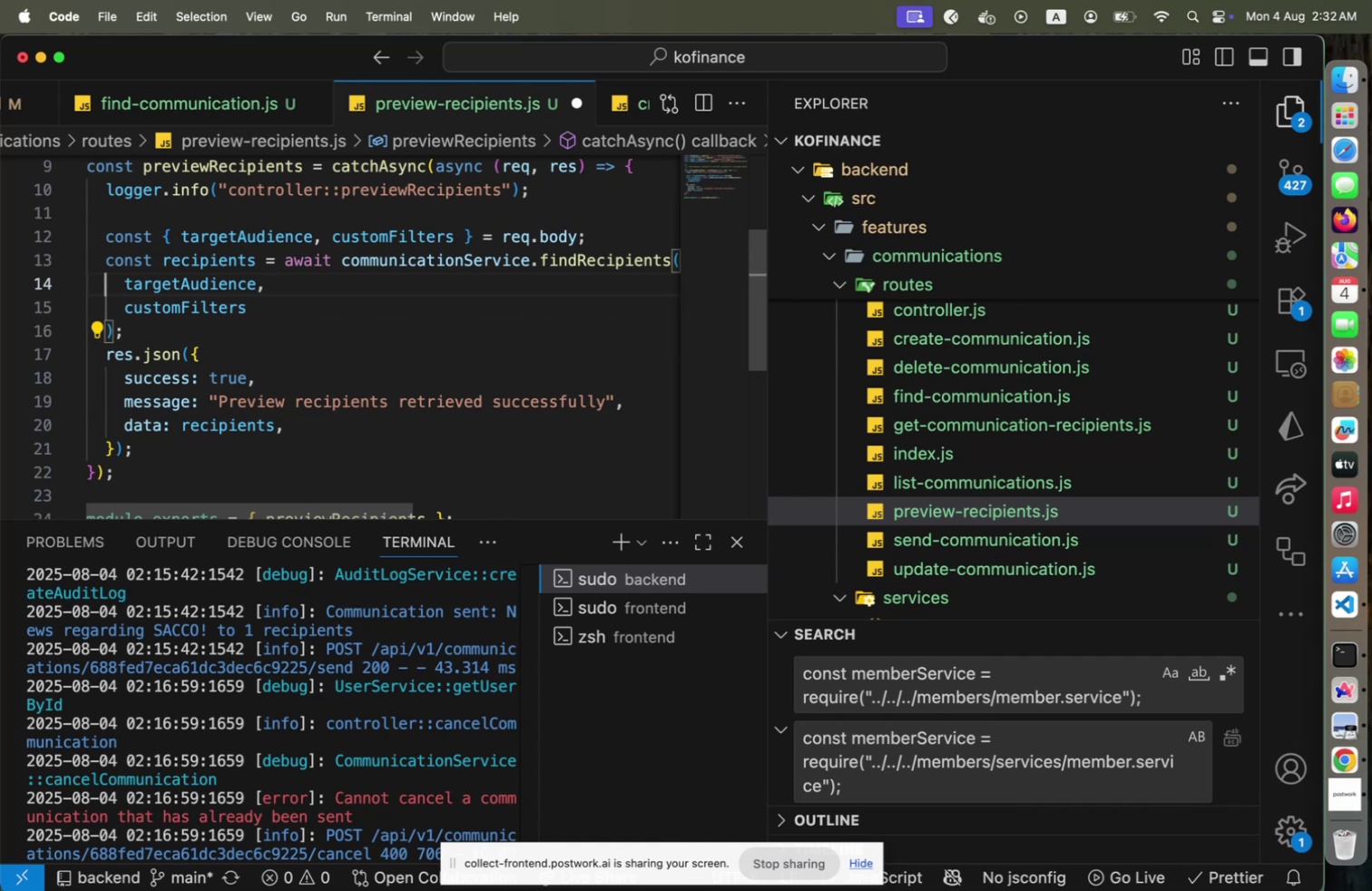 
key(ArrowUp)
 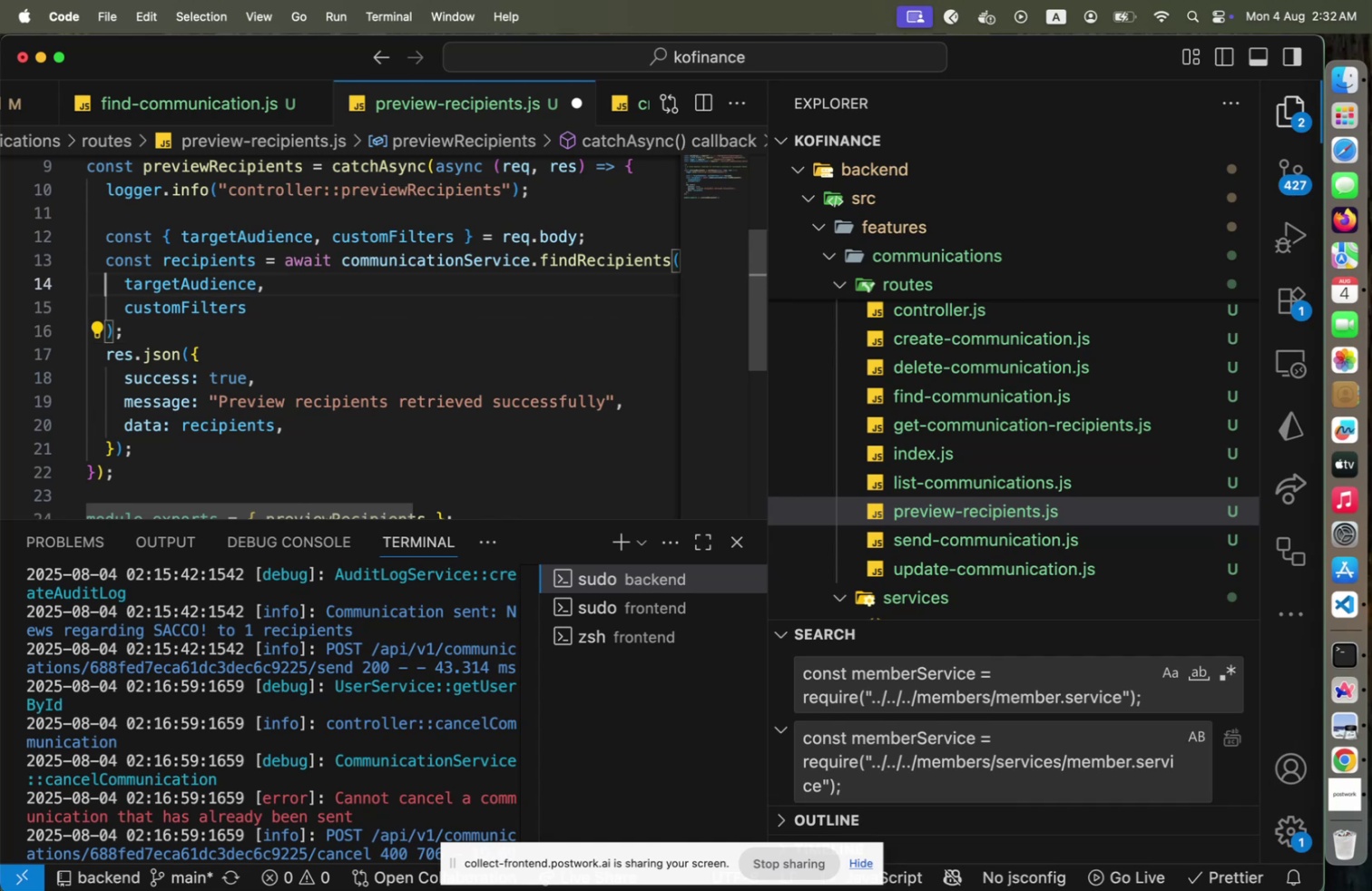 
key(ArrowUp)
 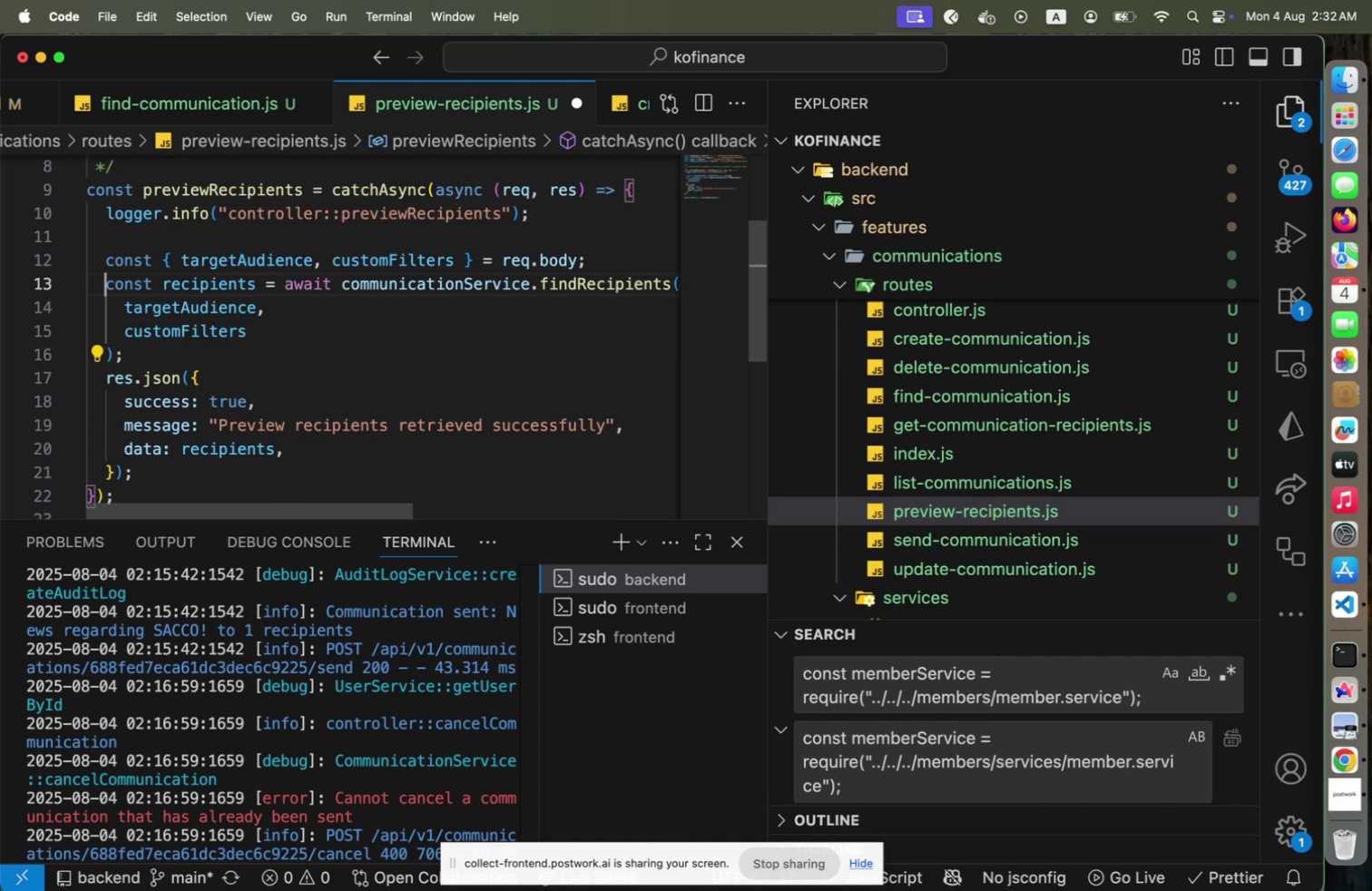 
key(Meta+CommandLeft)
 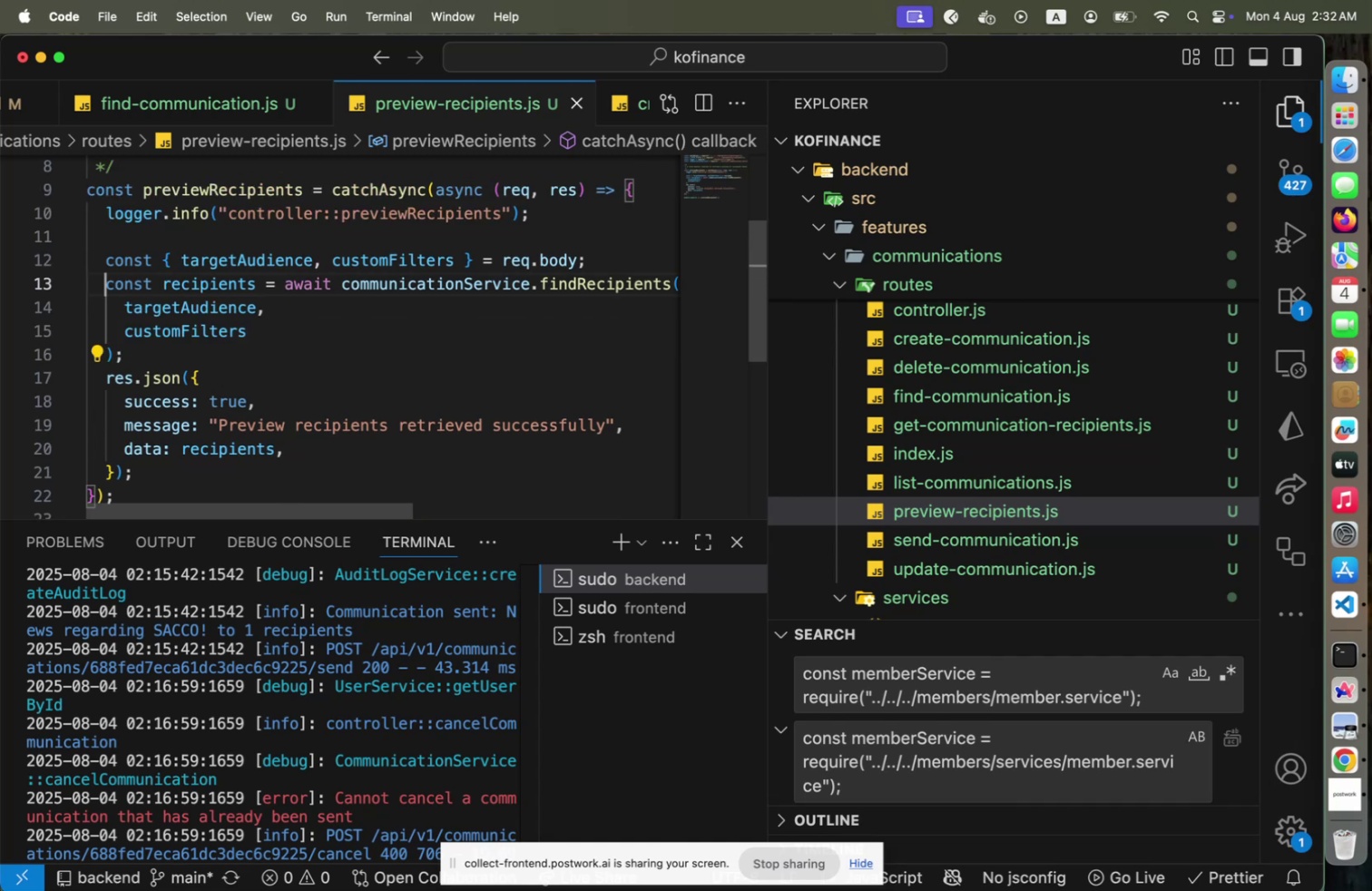 
key(Meta+S)
 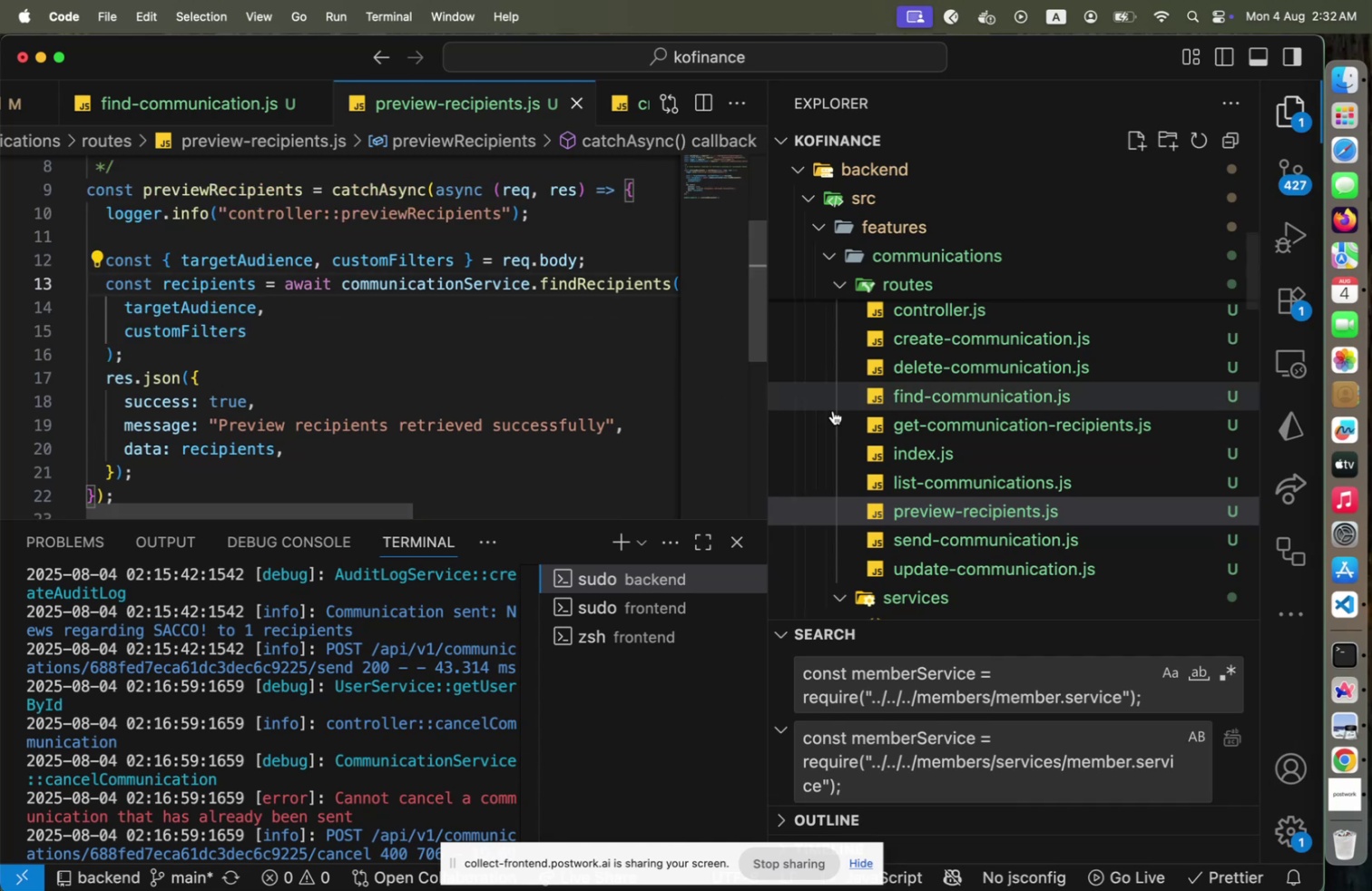 
left_click([905, 456])
 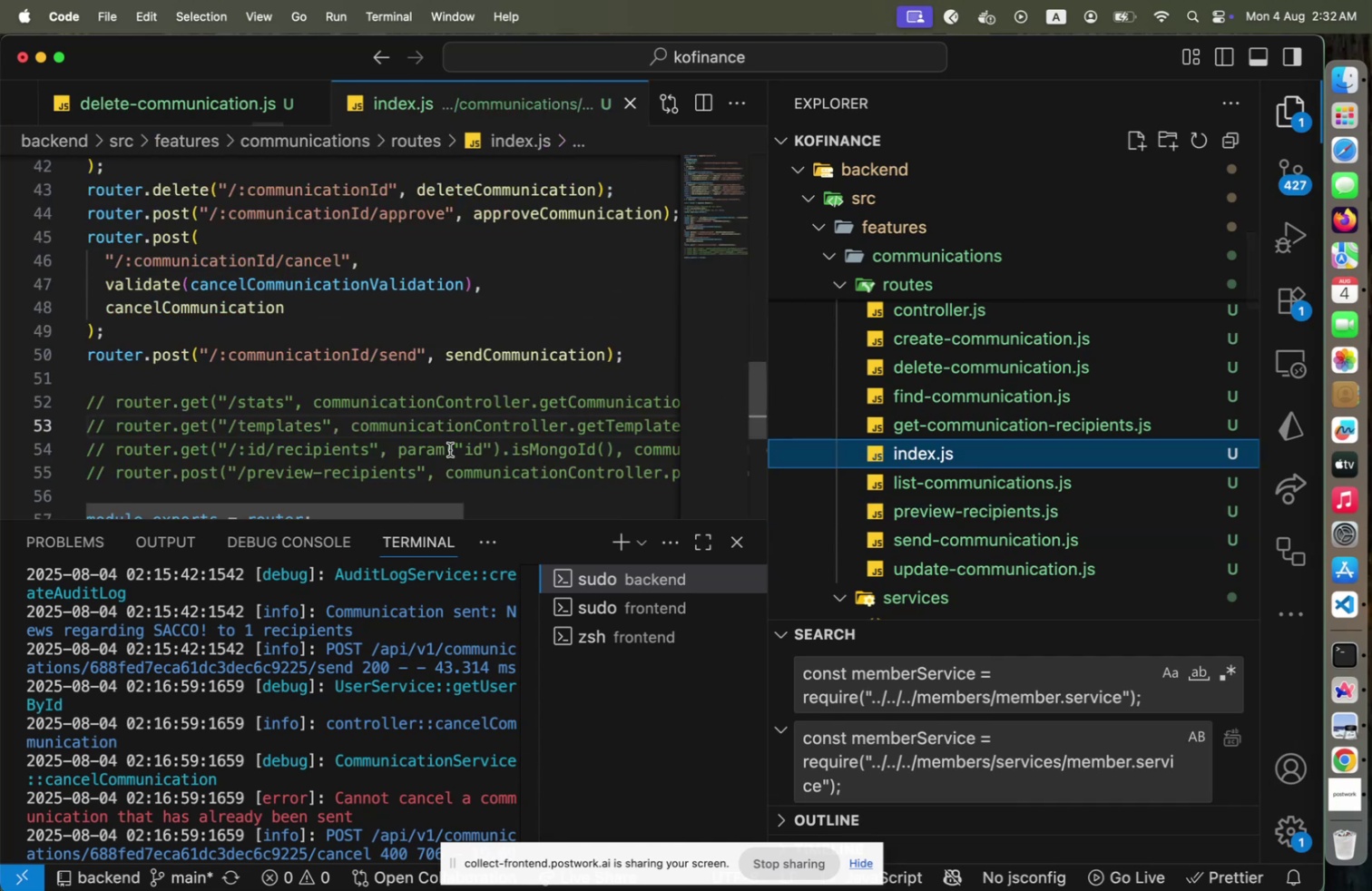 
left_click([450, 449])
 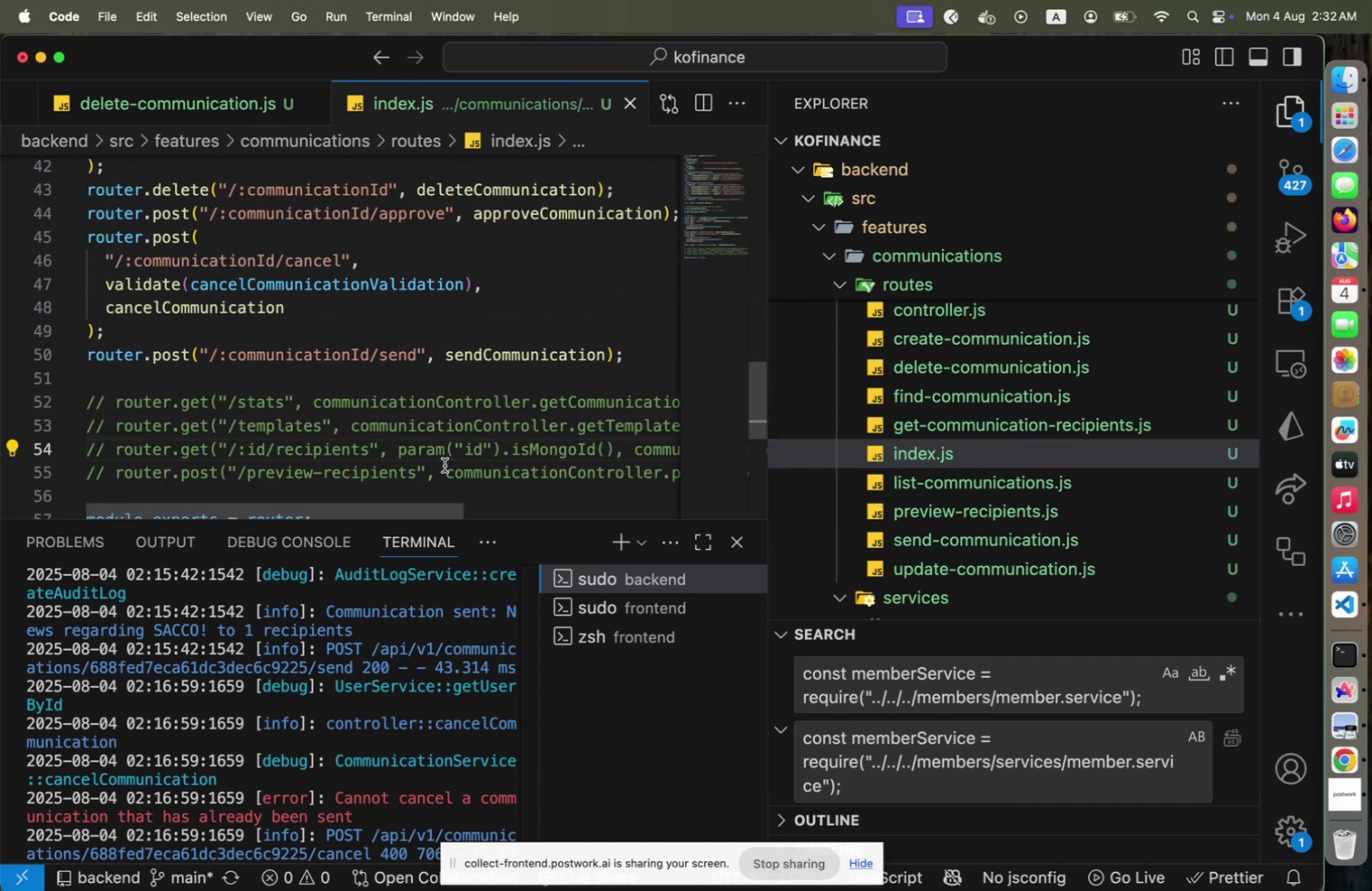 
left_click([445, 465])
 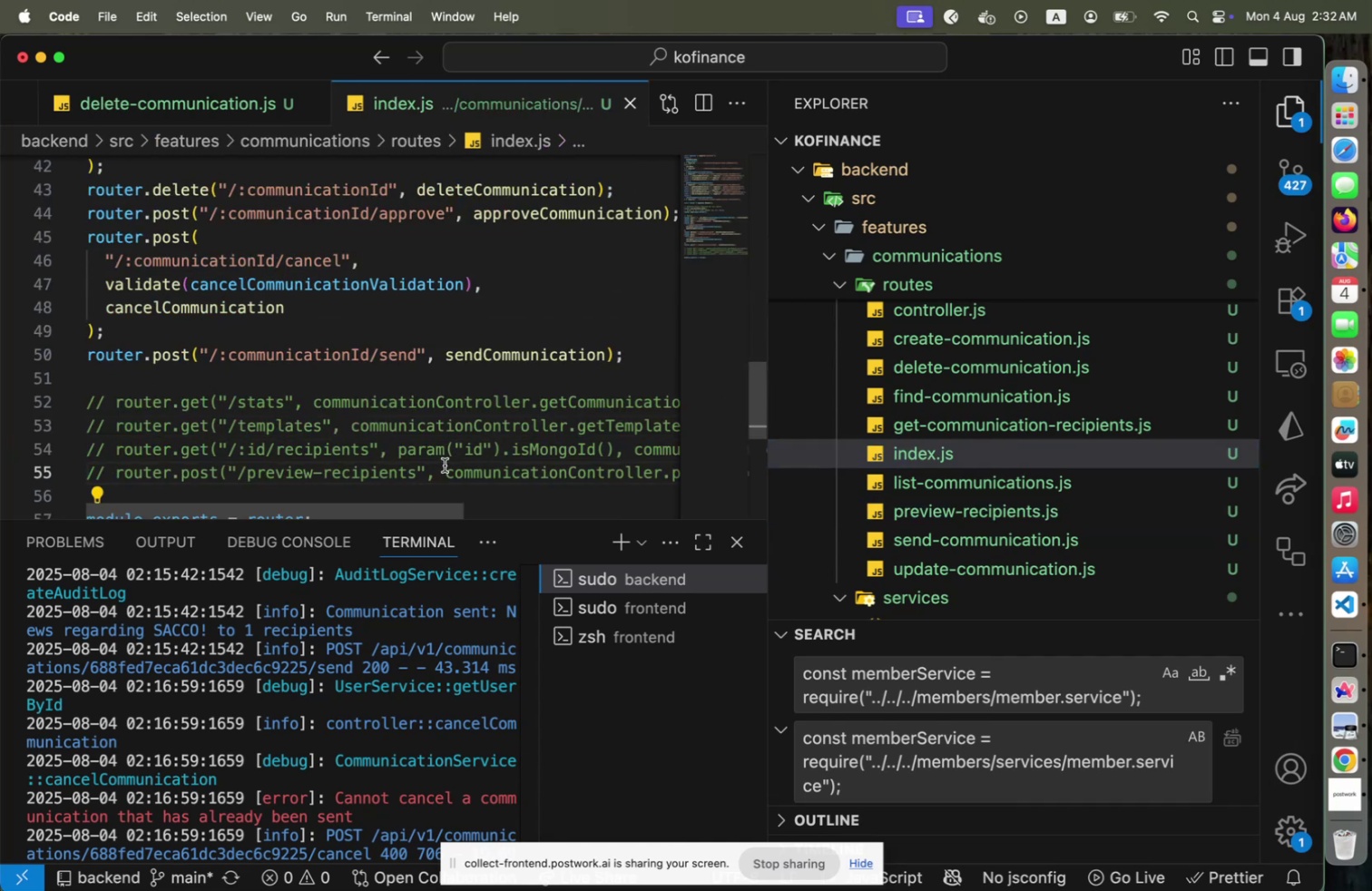 
key(Meta+CommandLeft)
 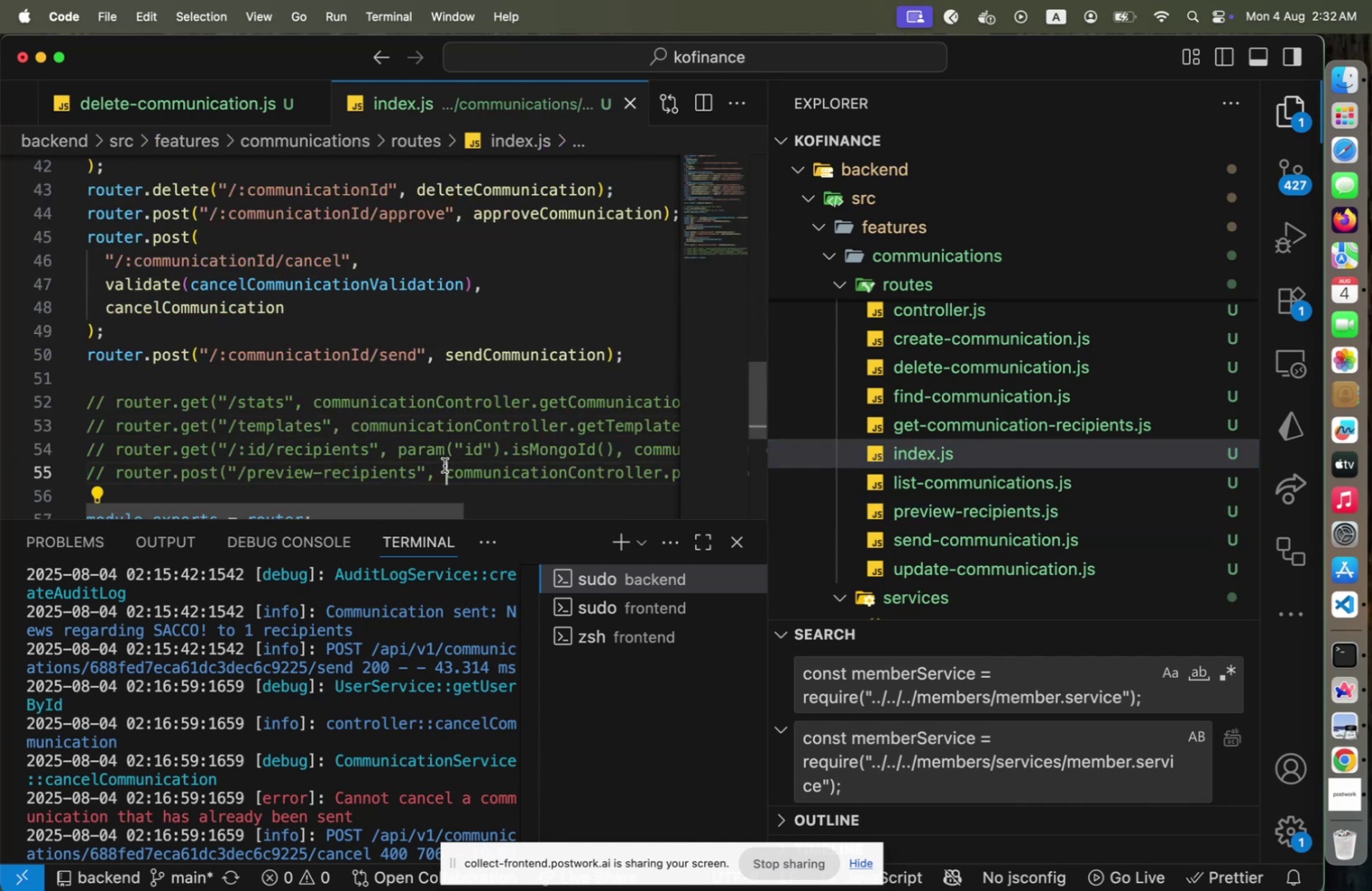 
key(Meta+Slash)
 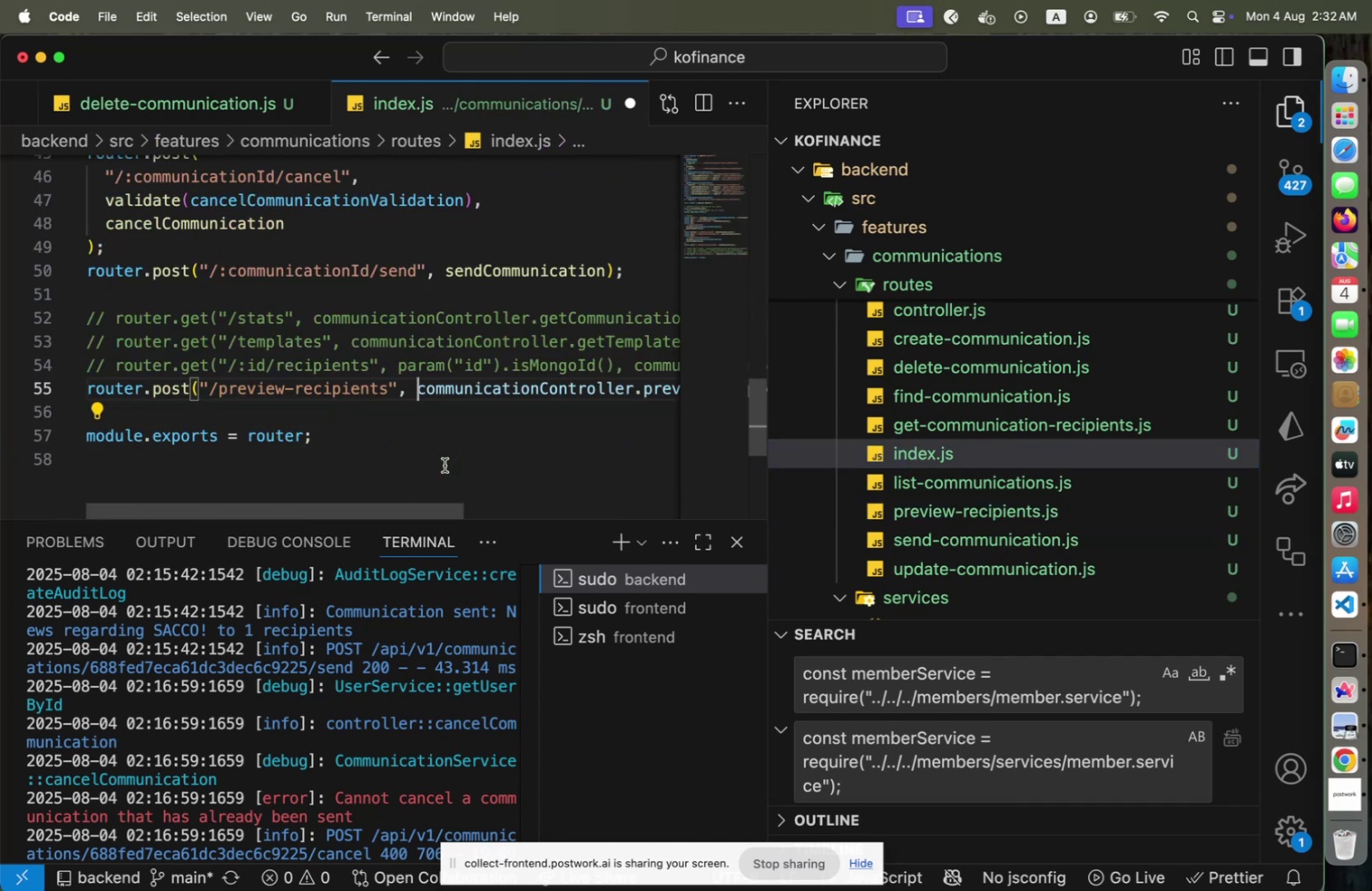 
hold_key(key=ArrowRight, duration=0.64)
 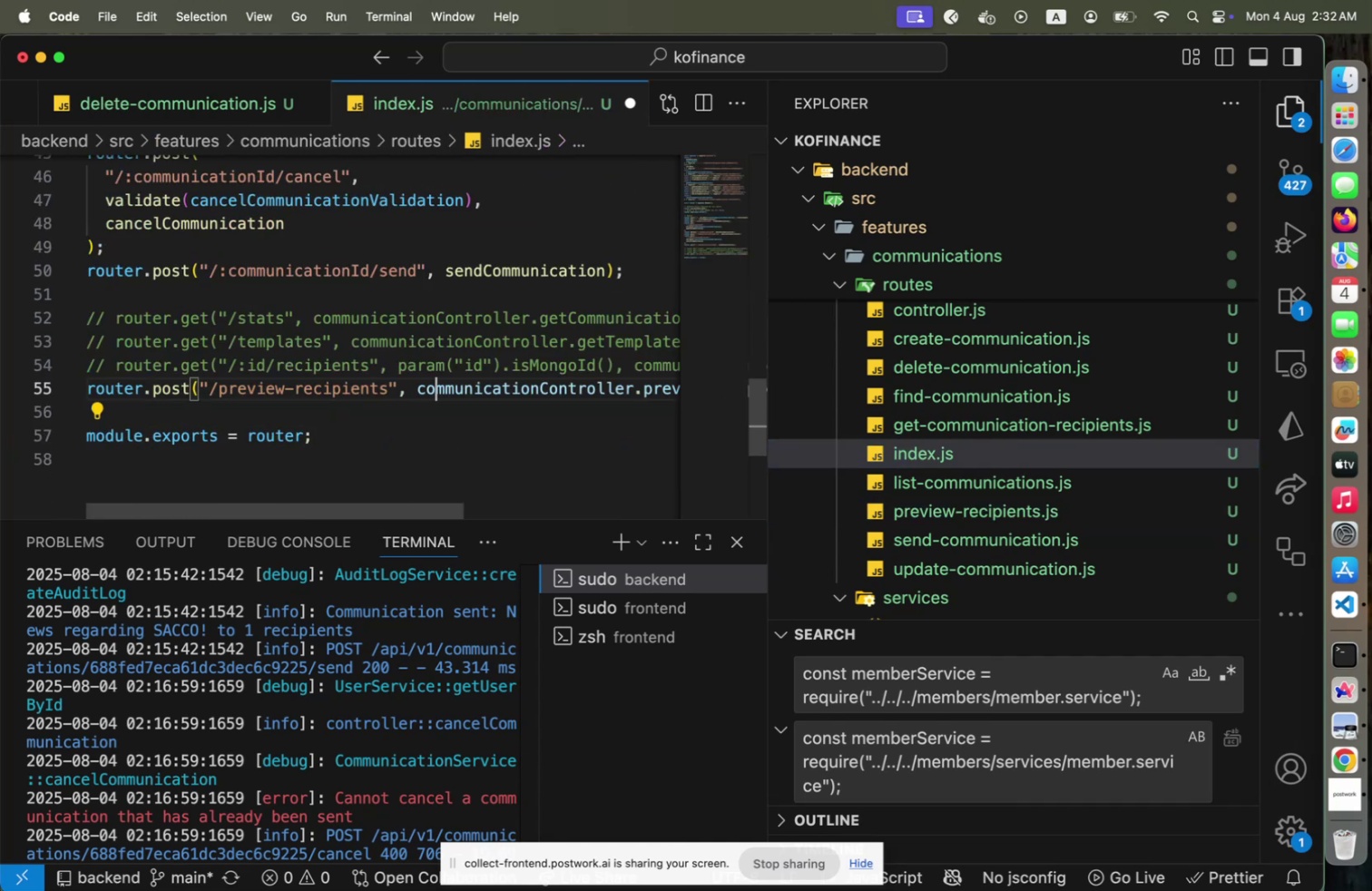 
key(ArrowLeft)
 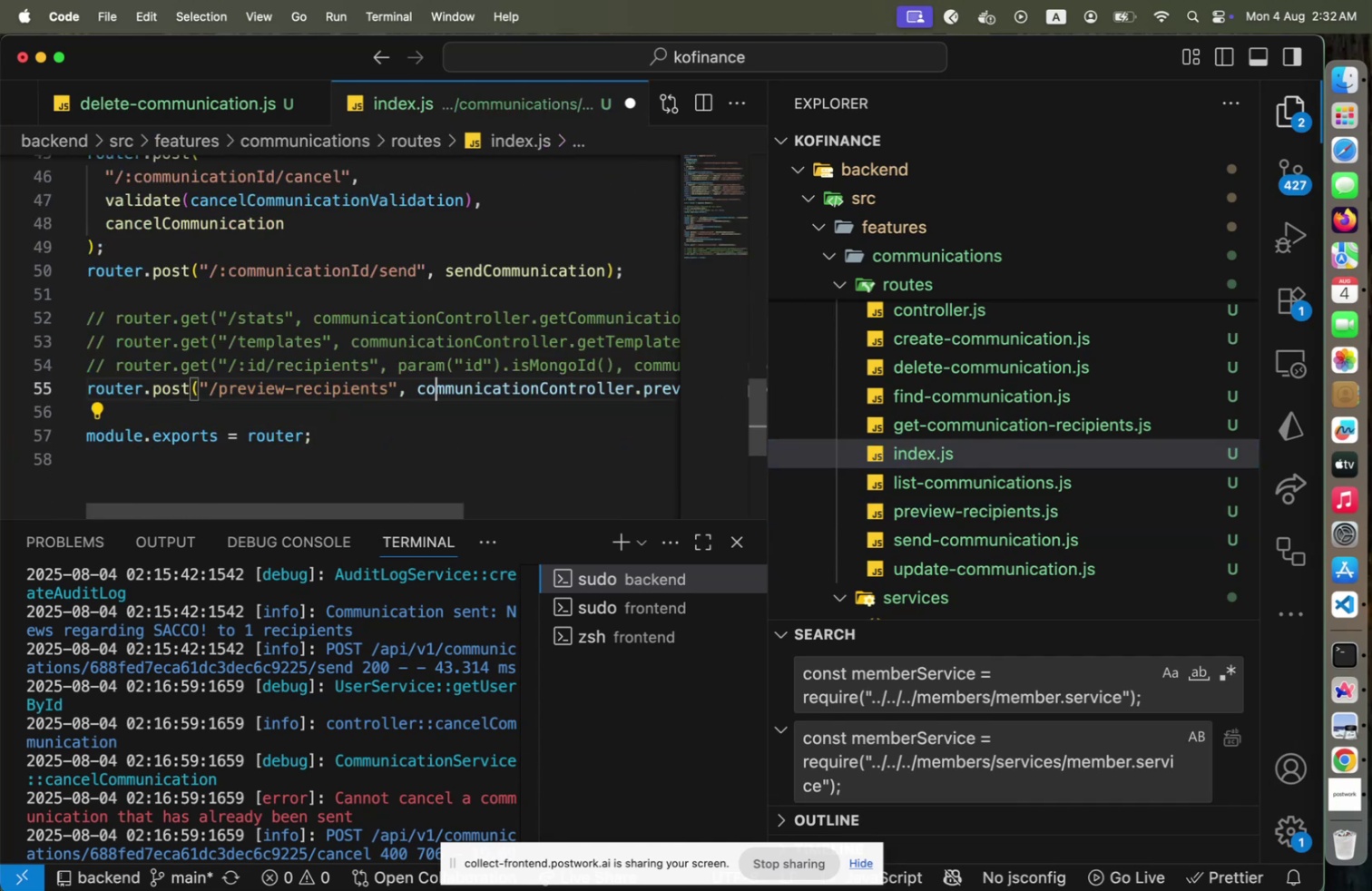 
key(ArrowLeft)
 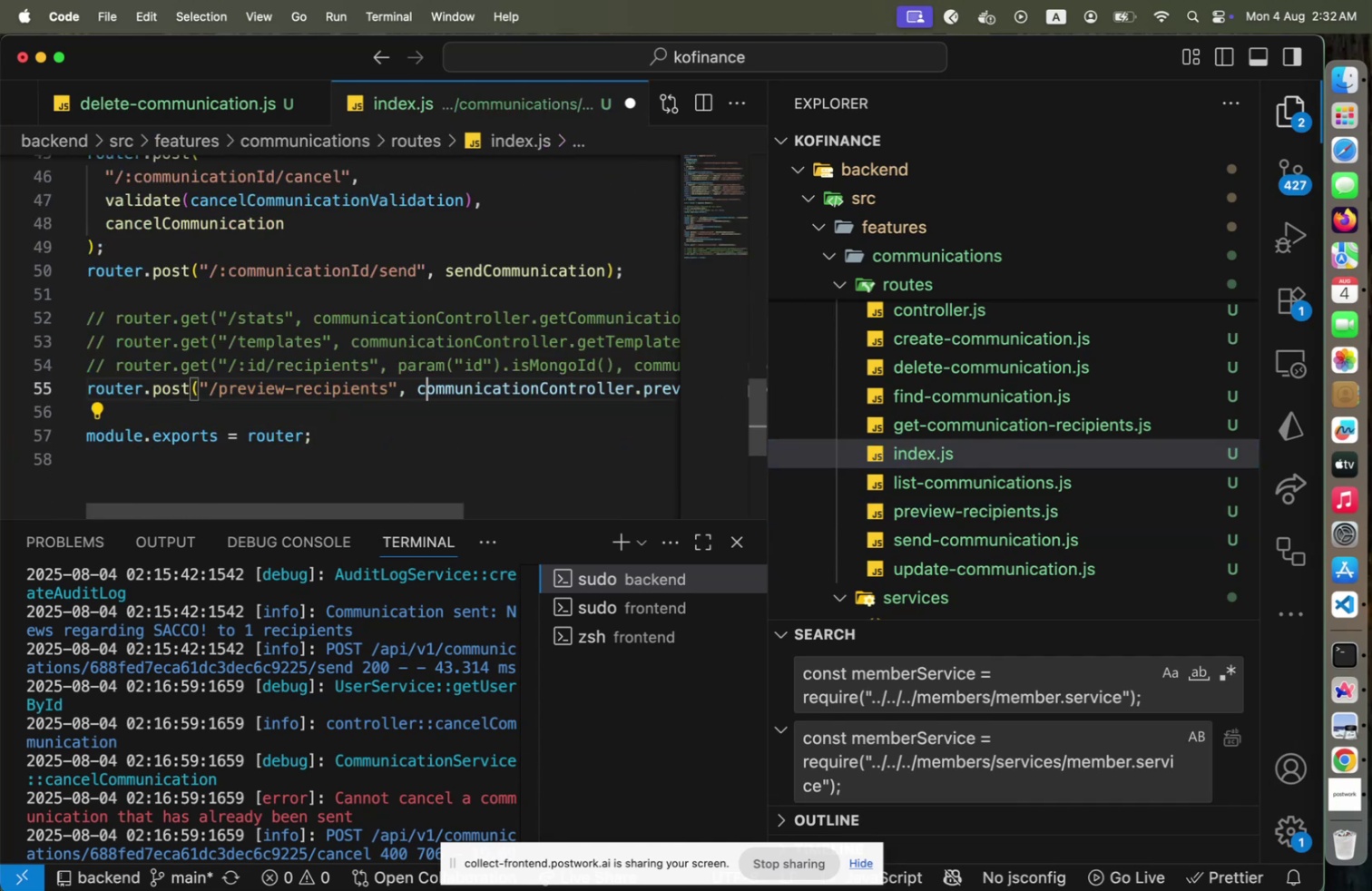 
key(ArrowLeft)
 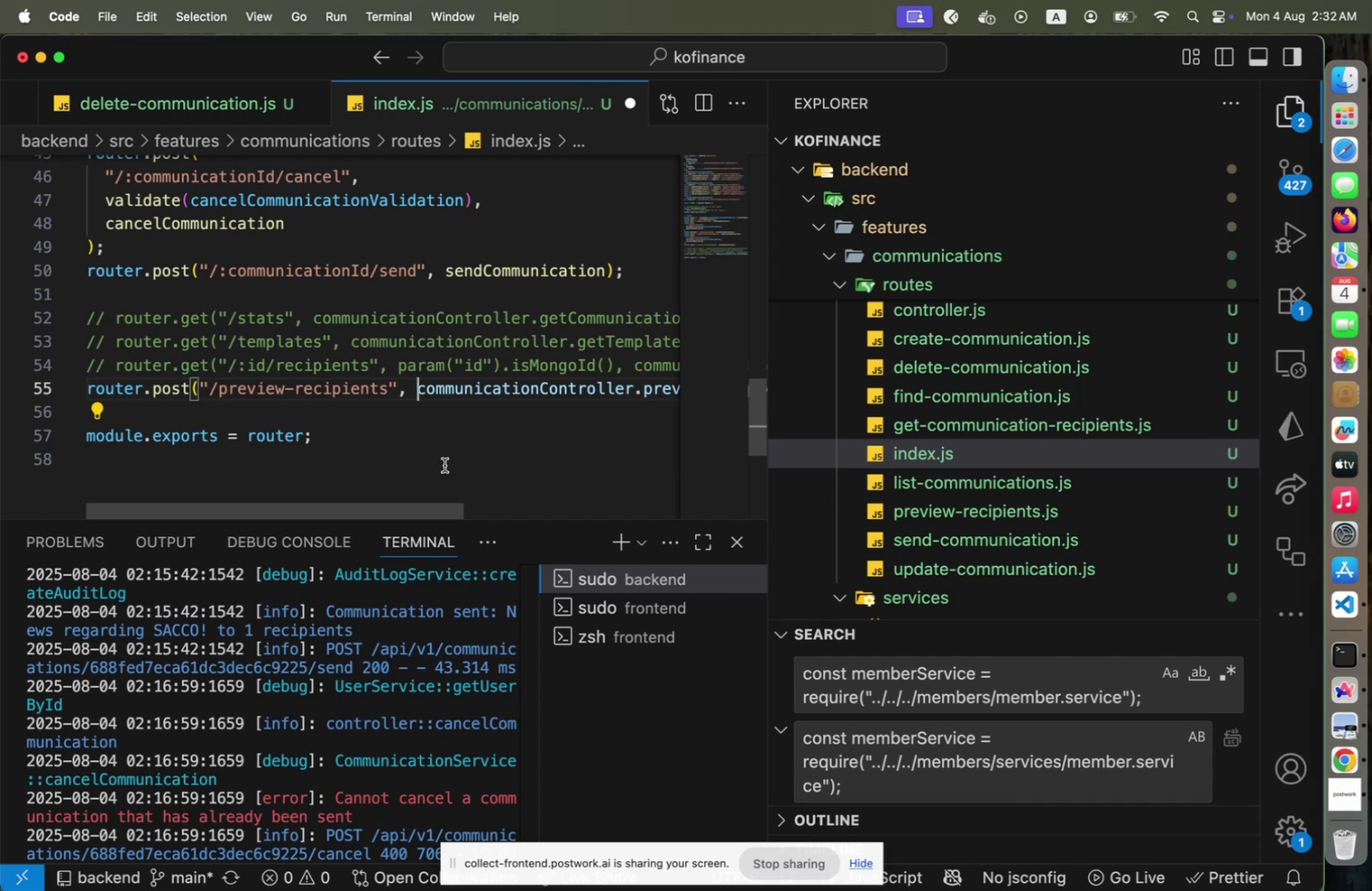 
scroll: coordinate [1063, 495], scroll_direction: down, amount: 5.0
 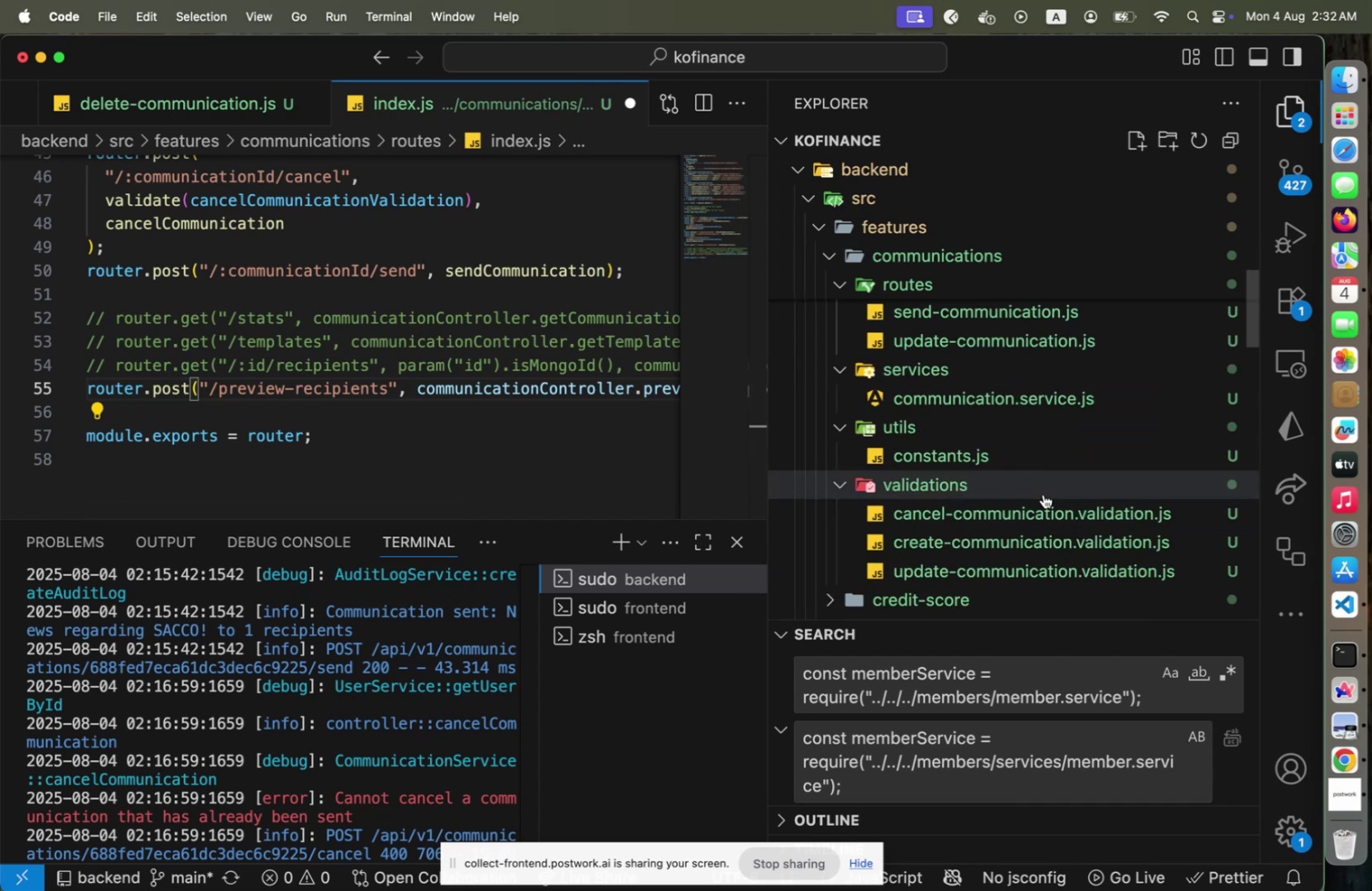 
left_click([1043, 490])
 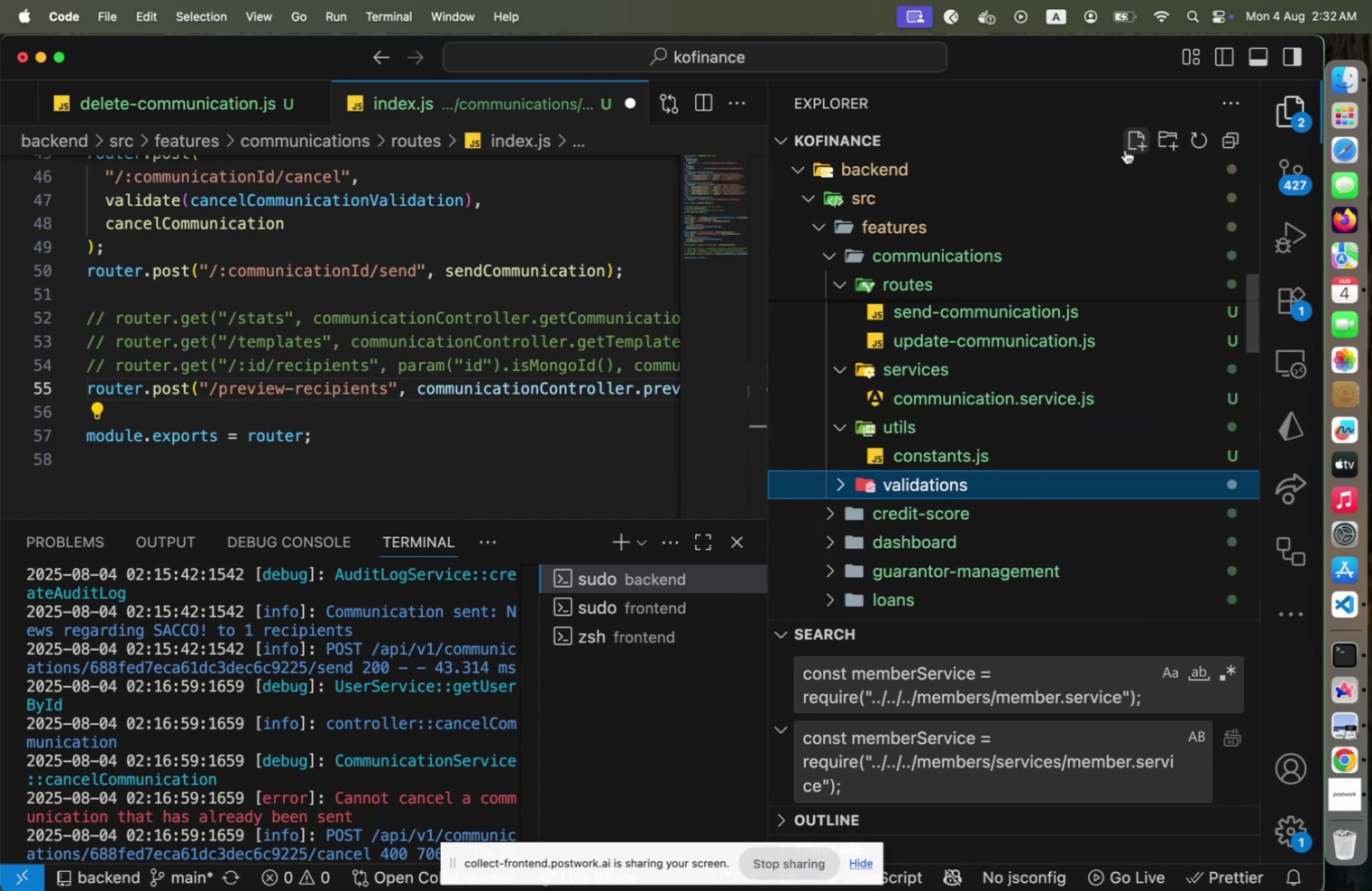 
left_click([1126, 150])
 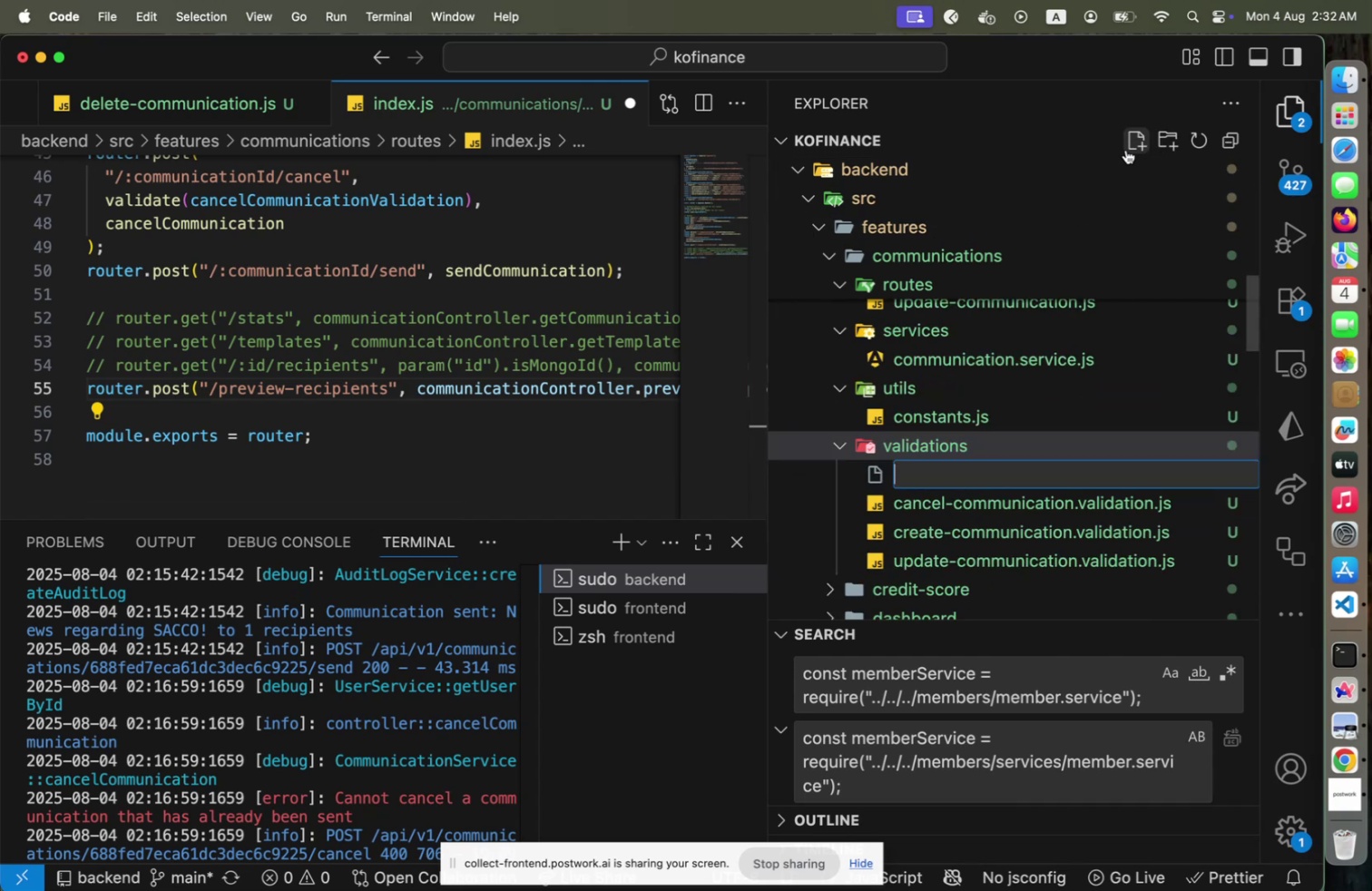 
type(preview-recipients.validation.js)
 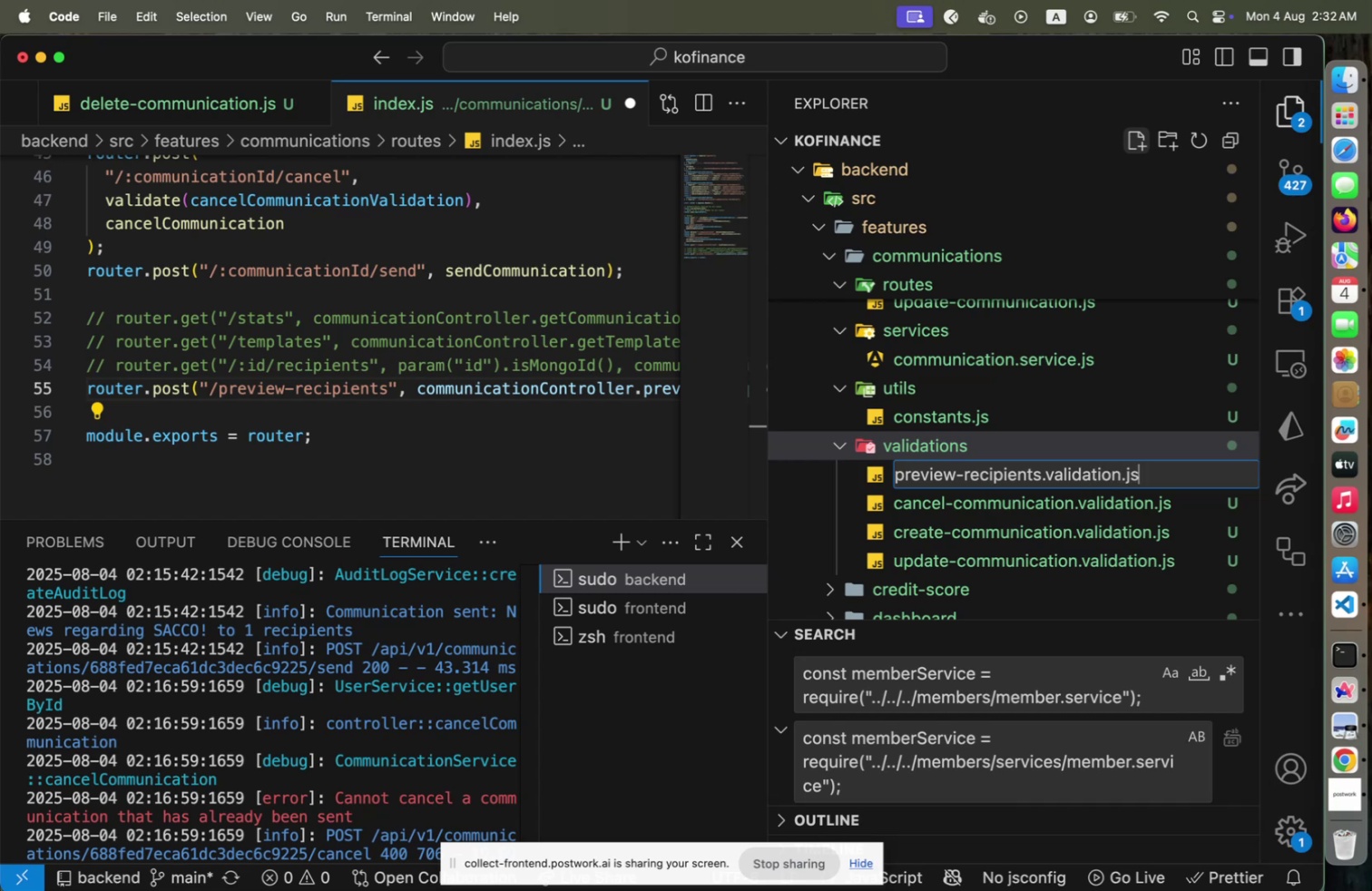 
key(Enter)
 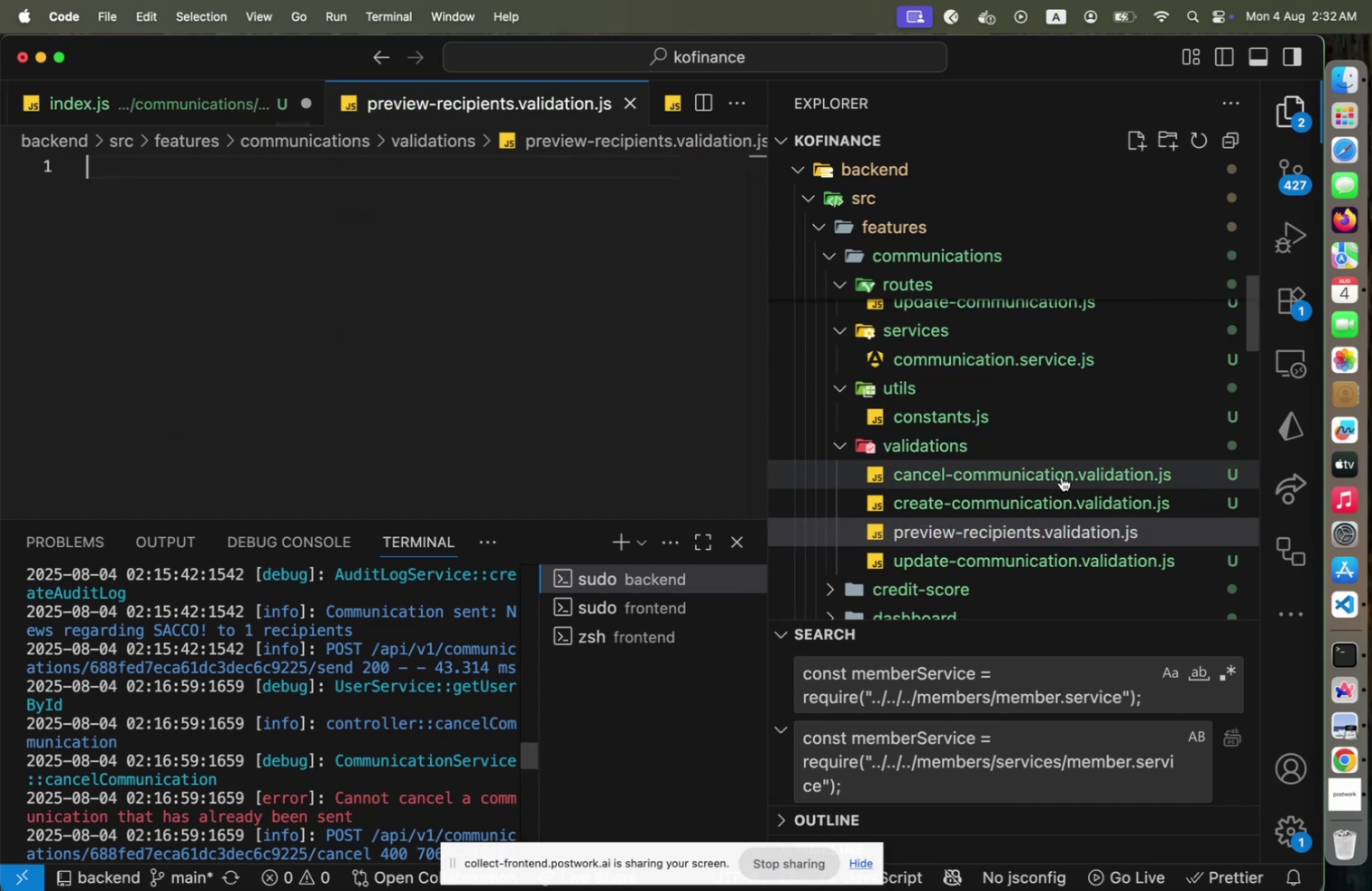 
left_click([1027, 502])
 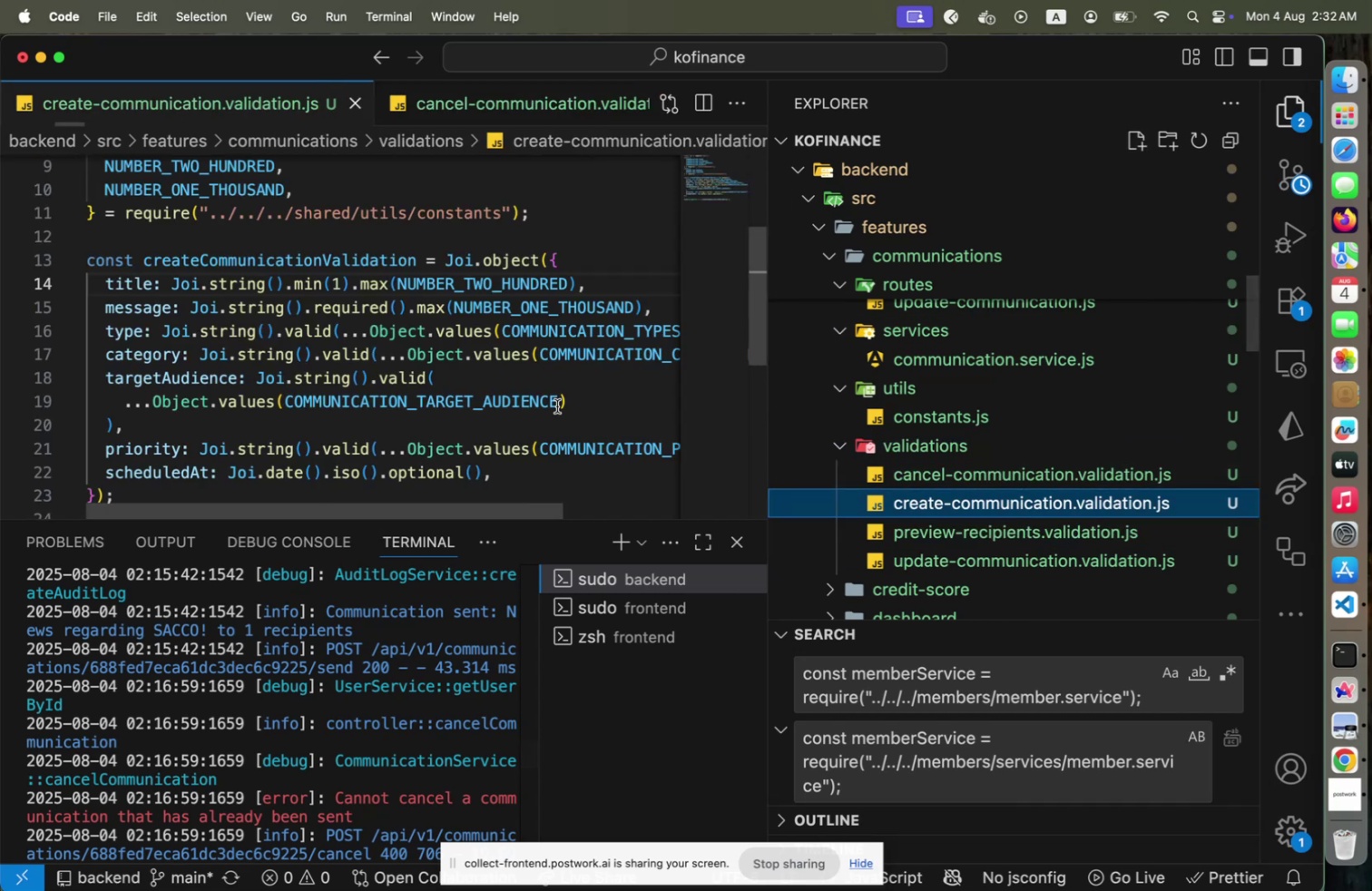 
key(Meta+CommandLeft)
 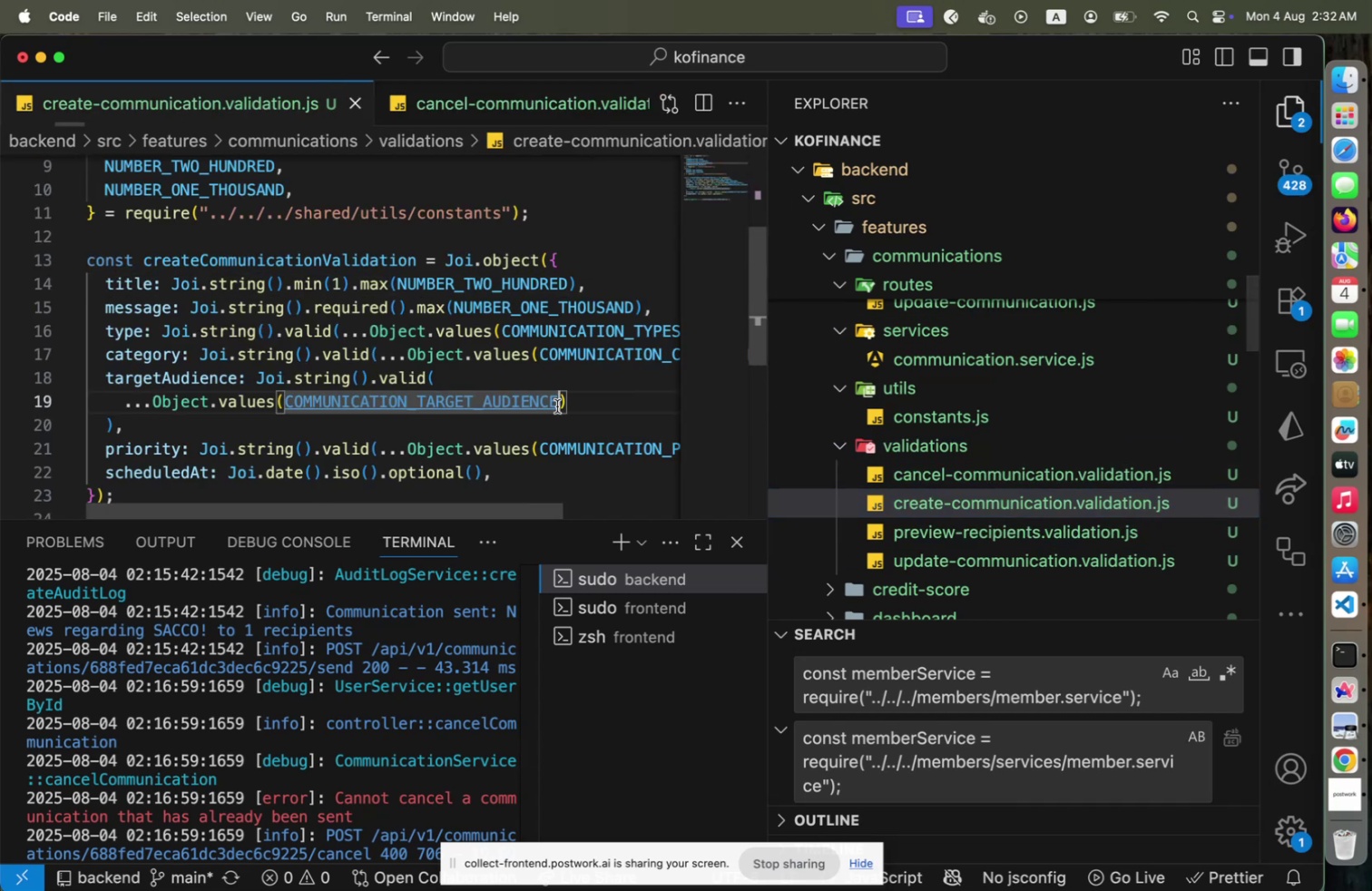 
left_click([557, 406])
 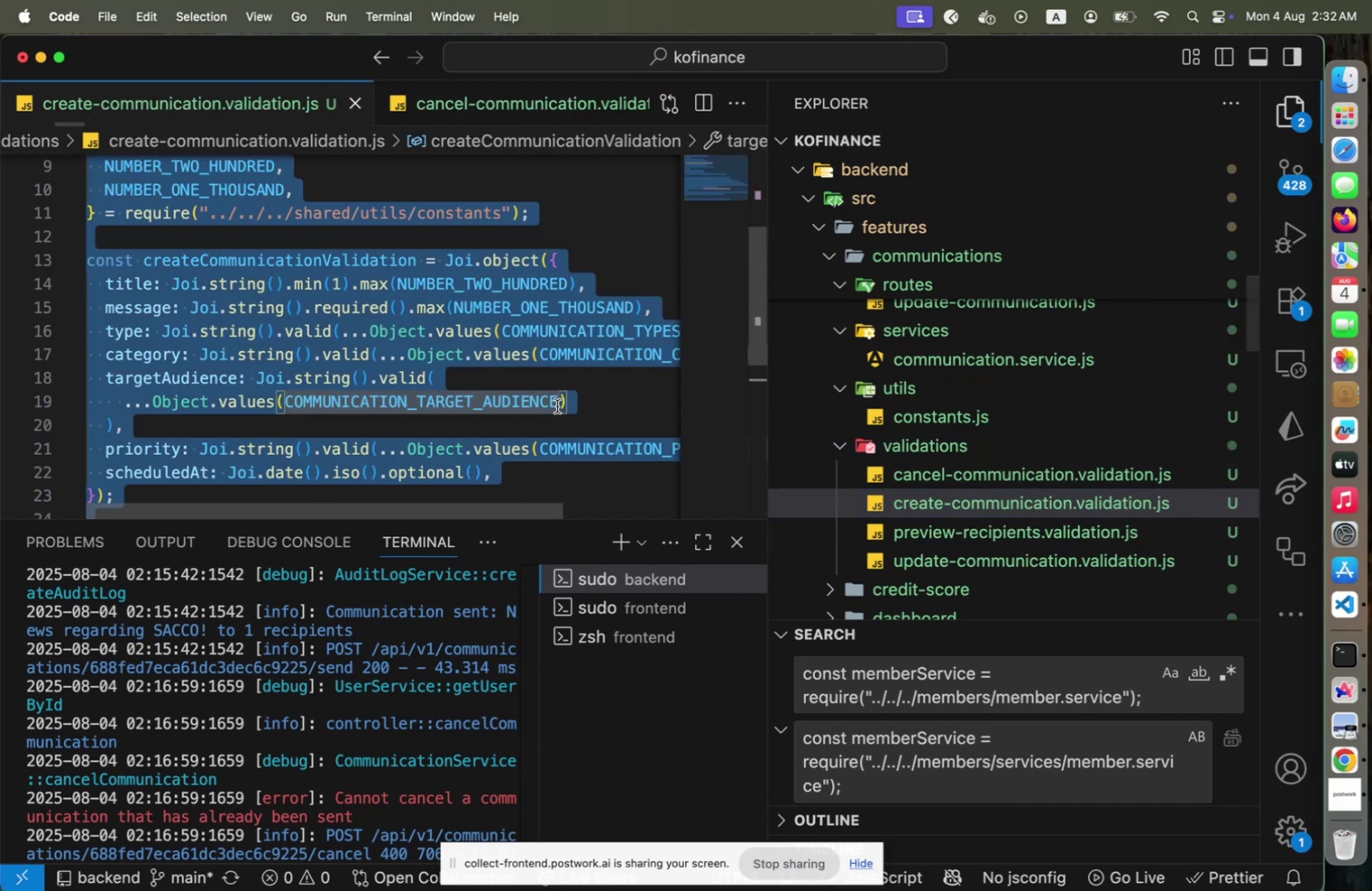 
key(Meta+A)
 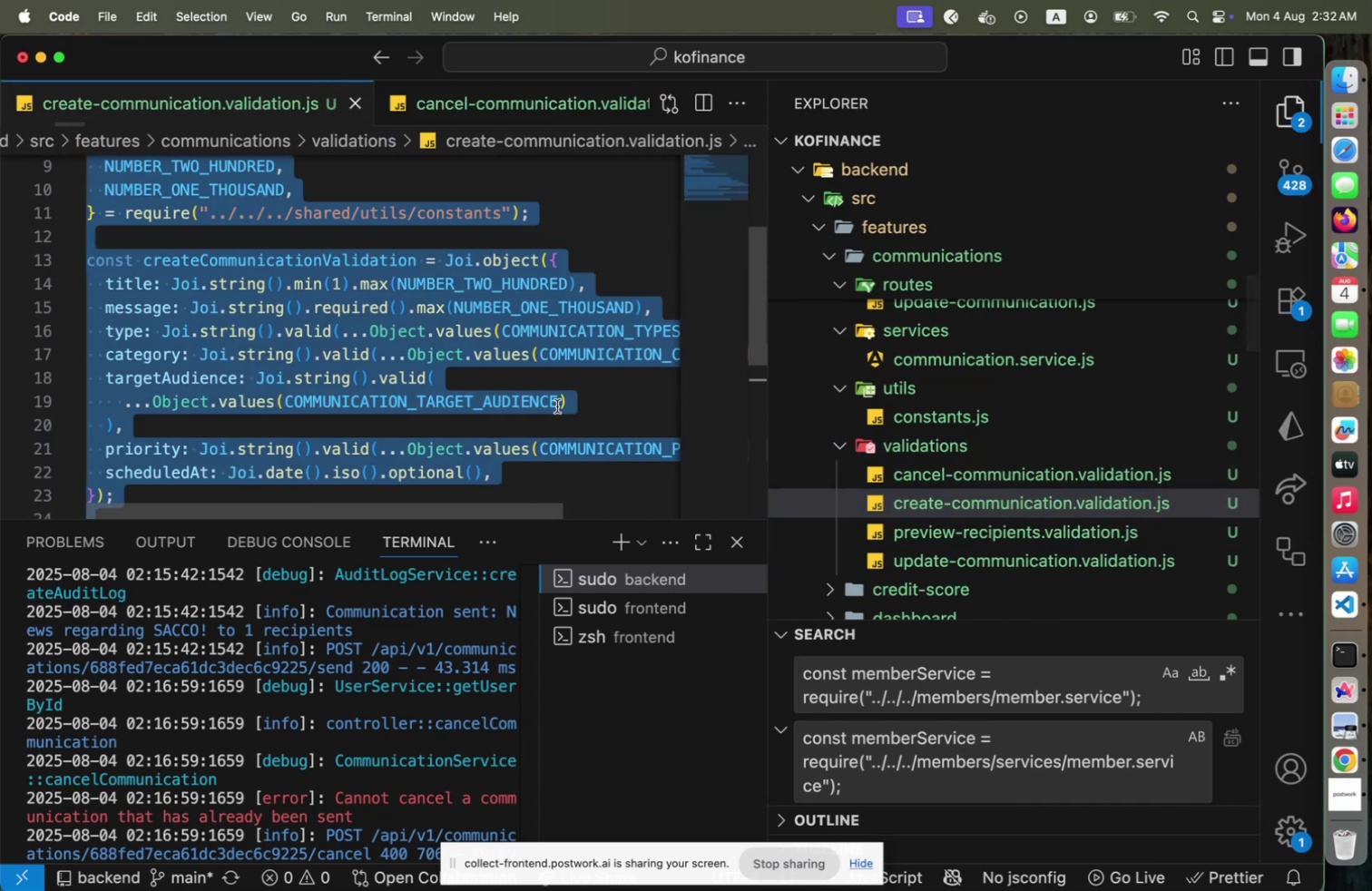 
key(Meta+C)
 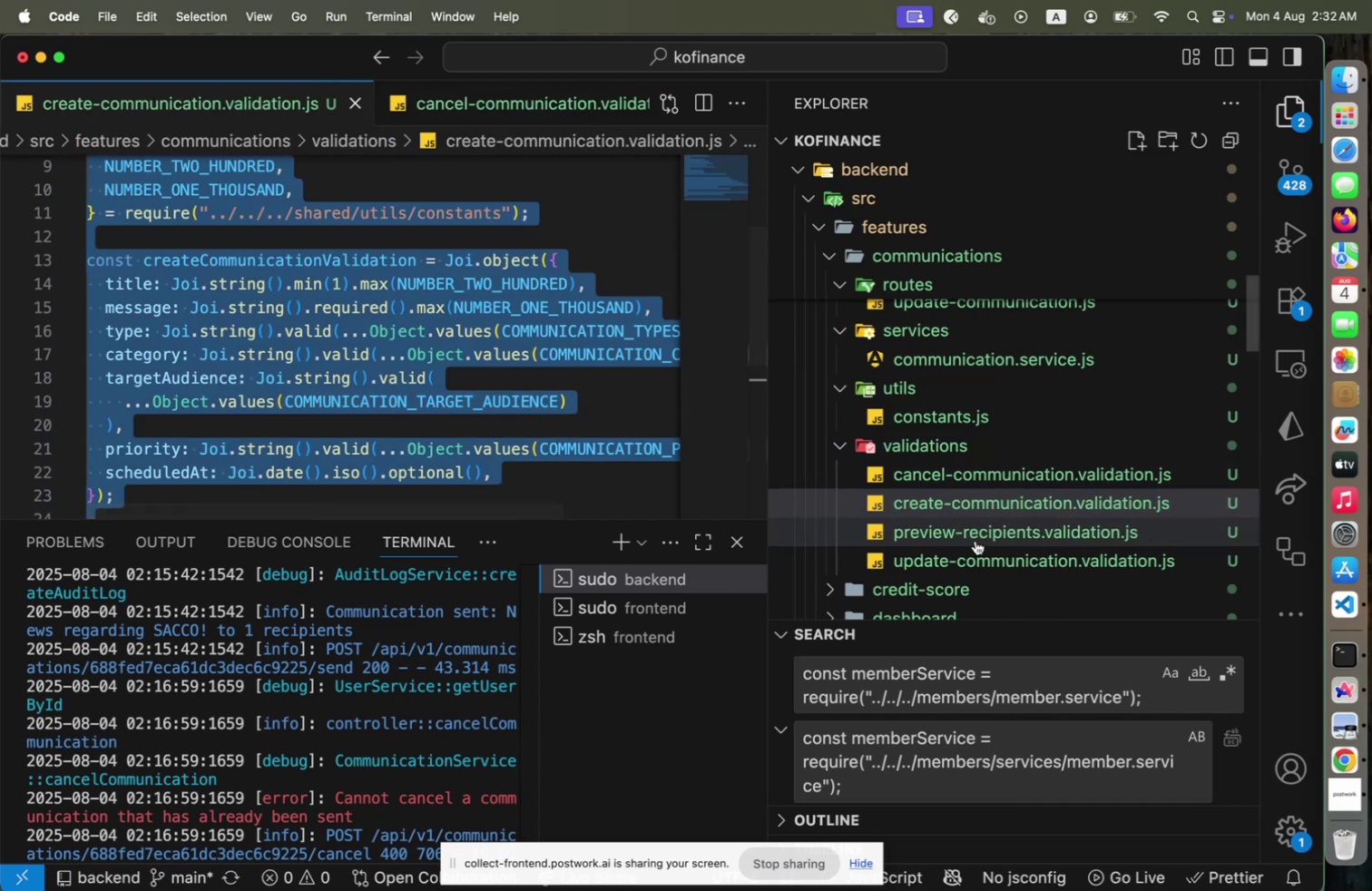 
left_click([976, 537])
 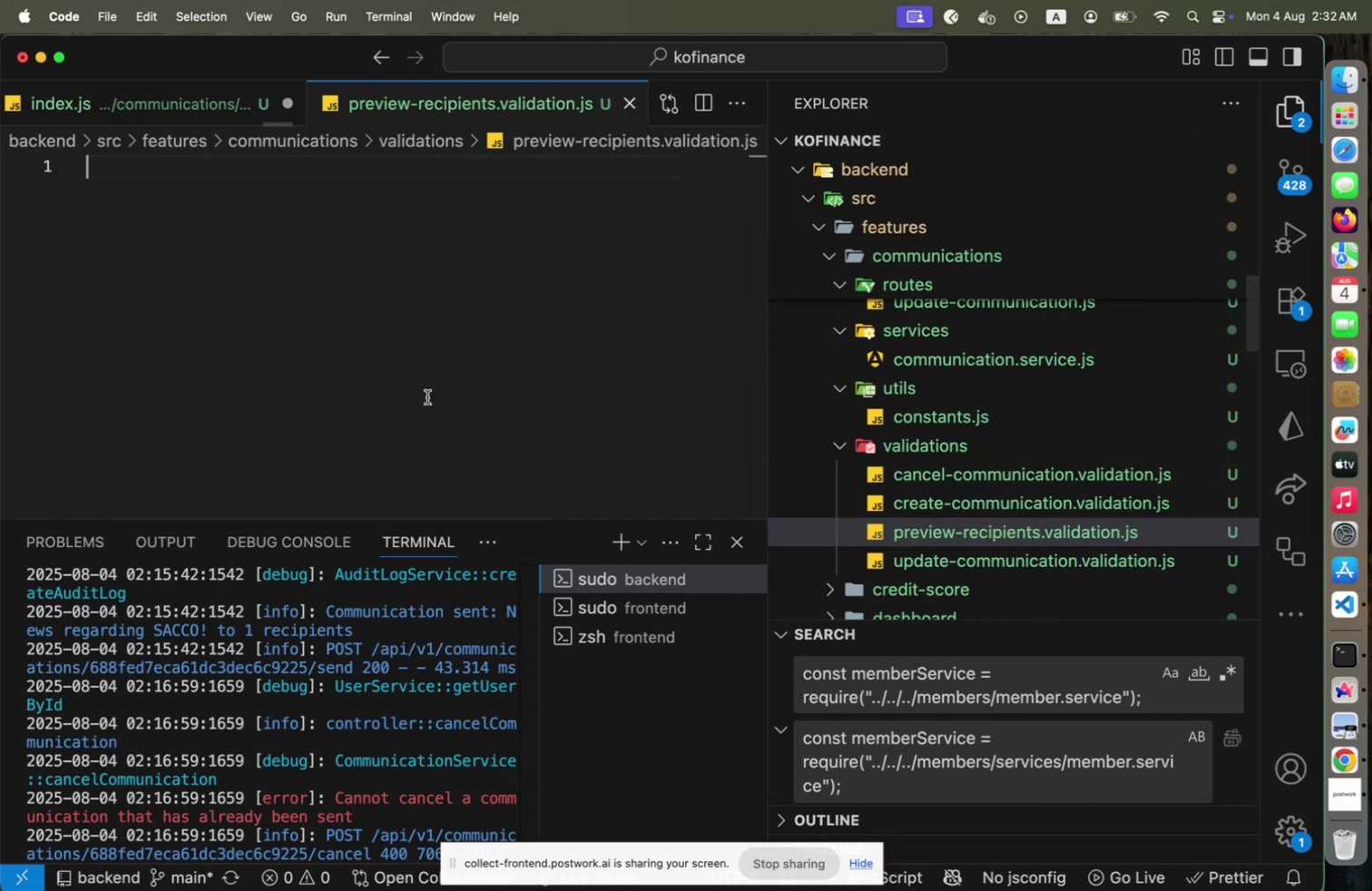 
key(Meta+V)
 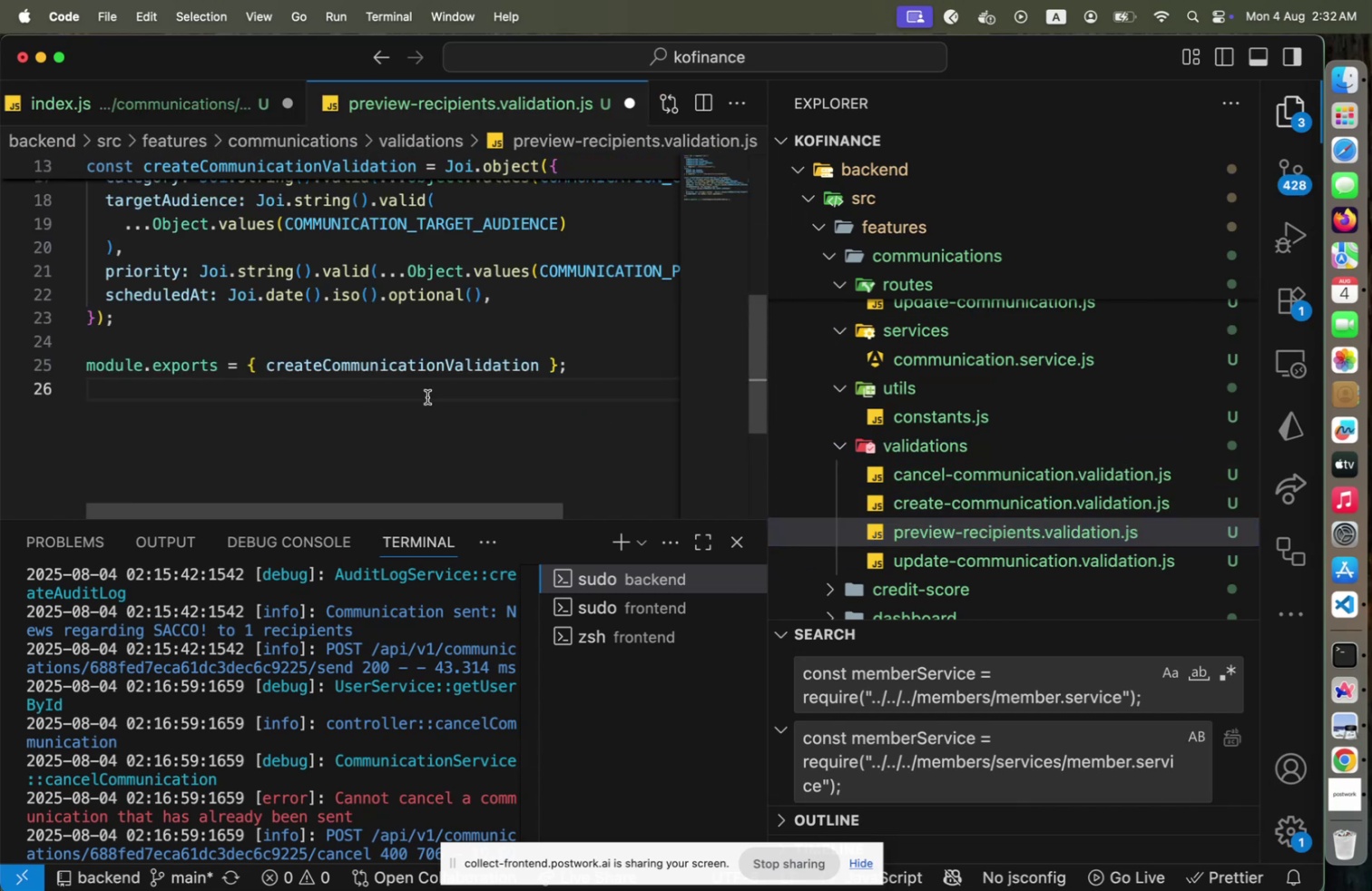 
scroll: coordinate [407, 387], scroll_direction: up, amount: 2.0
 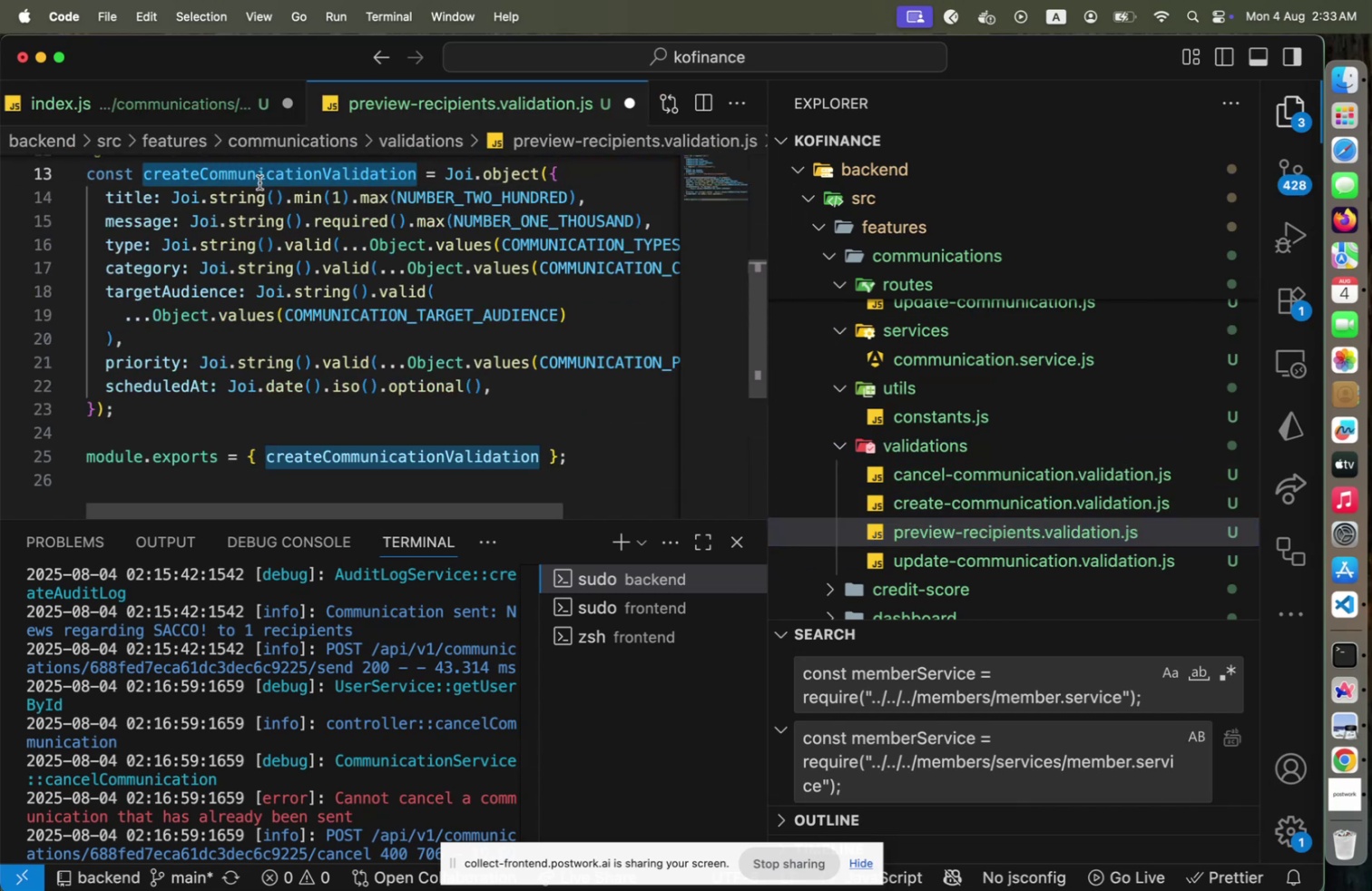 
key(Meta+CommandLeft)
 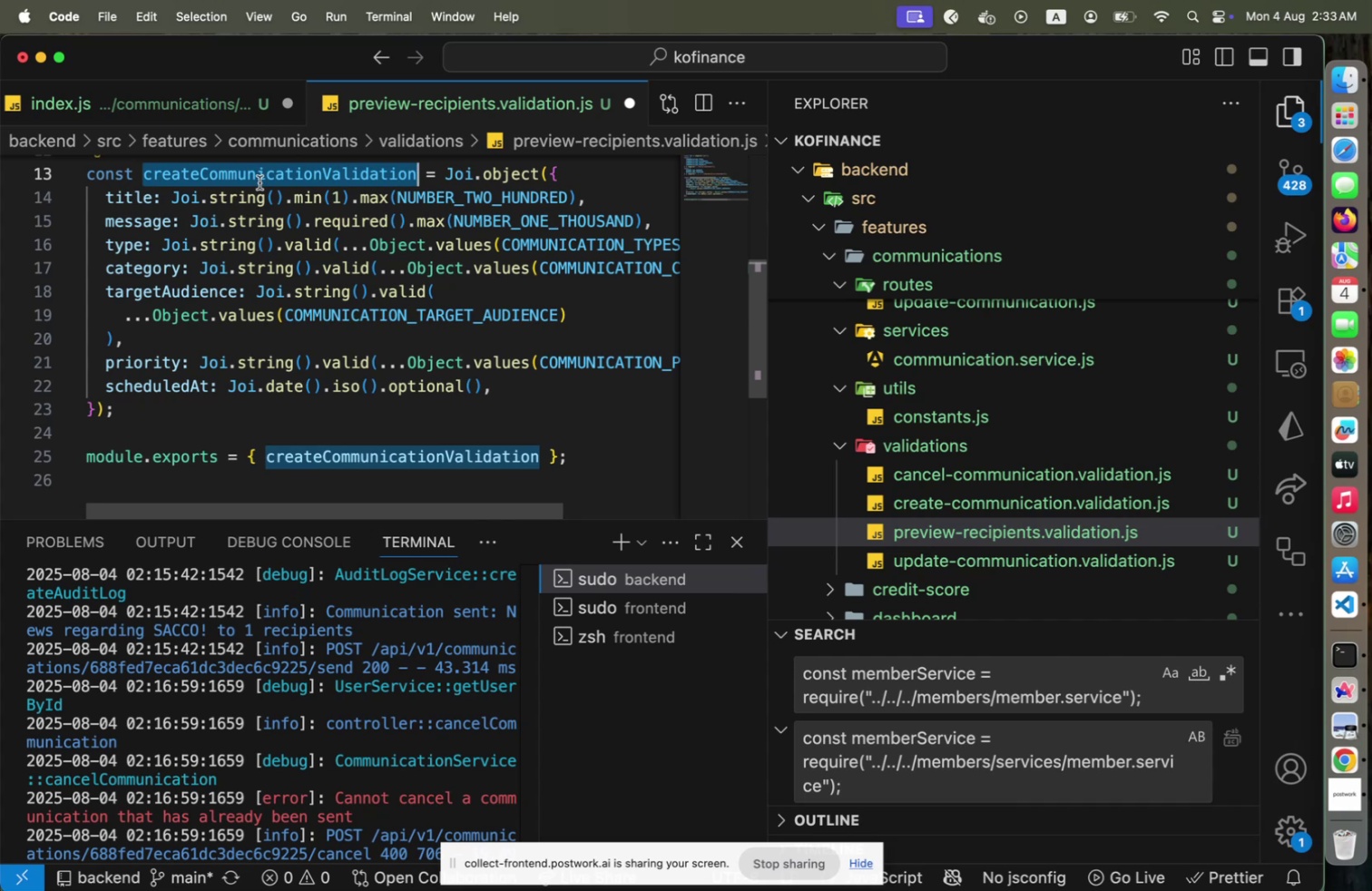 
key(Meta+Shift+CommandLeft)
 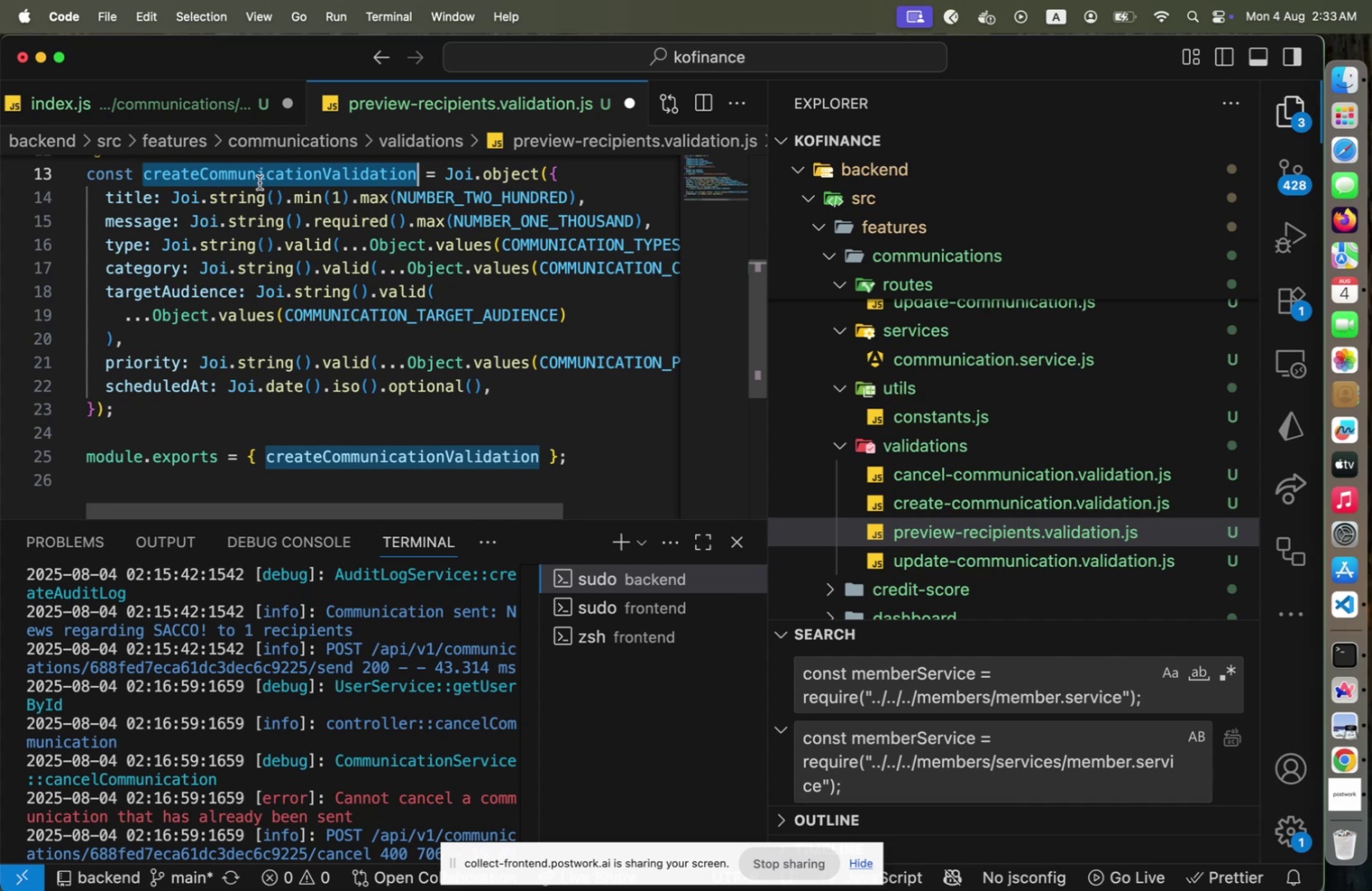 
key(Meta+Shift+L)
 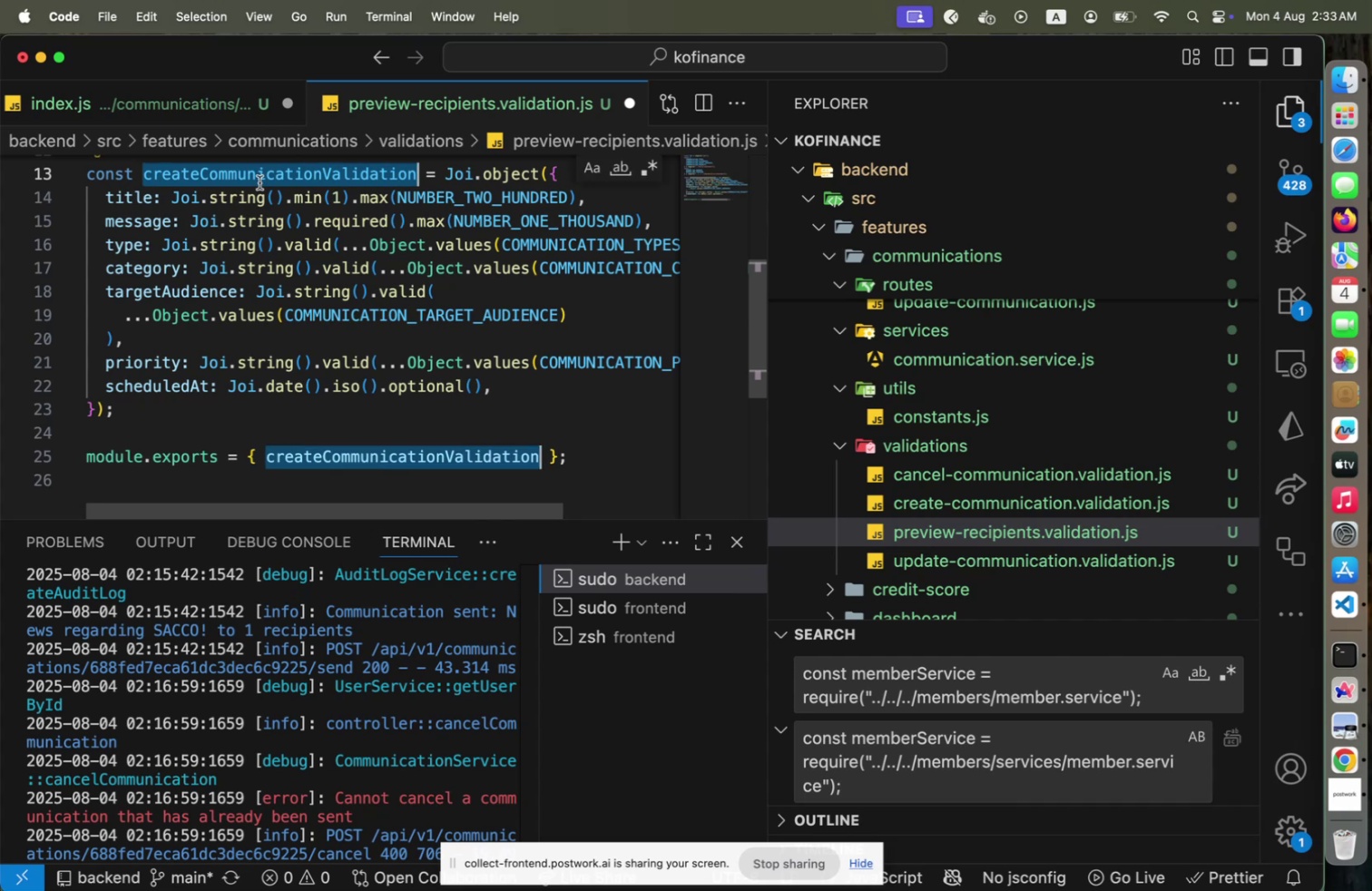 
key(ArrowLeft)
 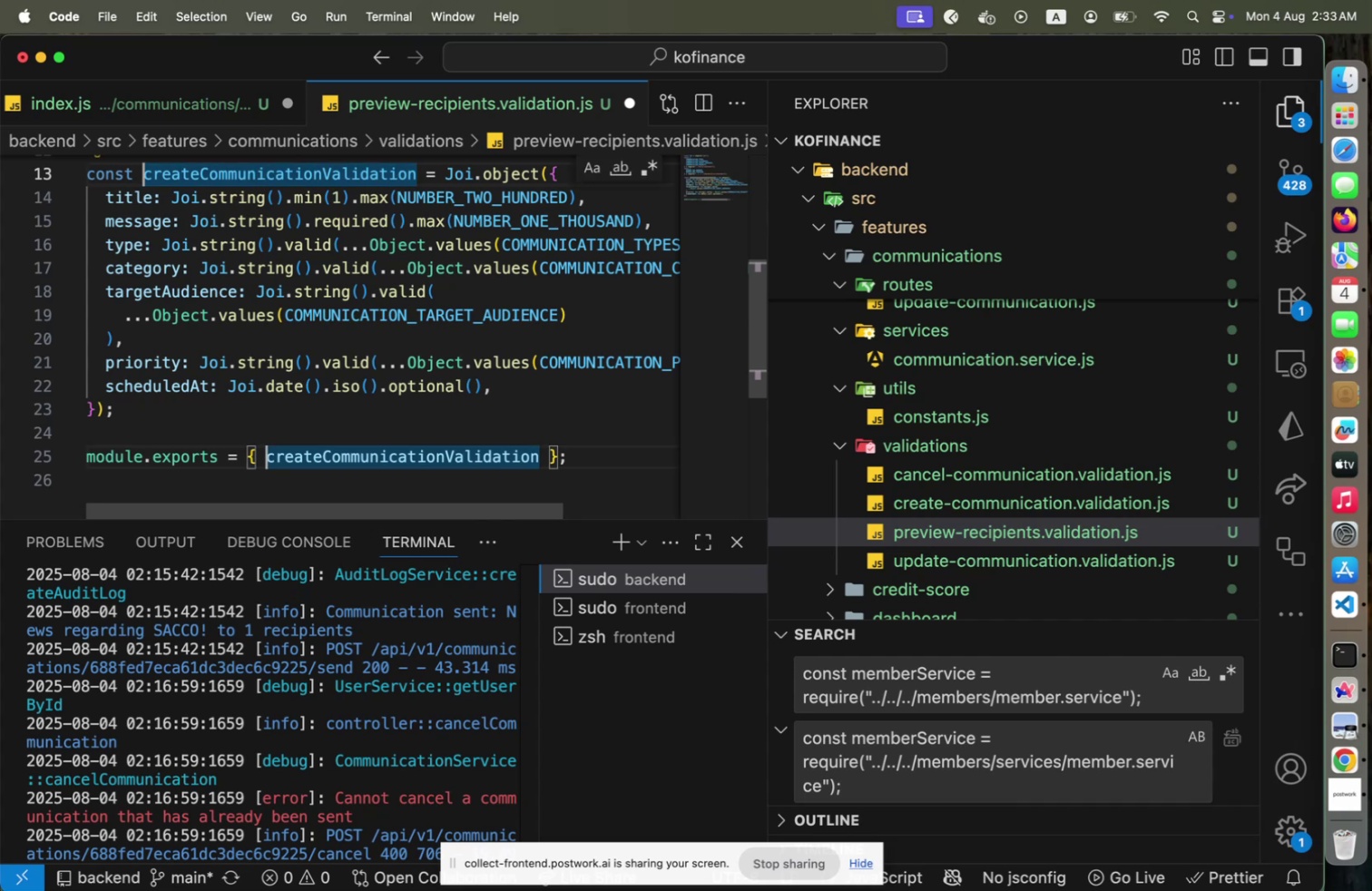 
key(Shift+ArrowRight)
 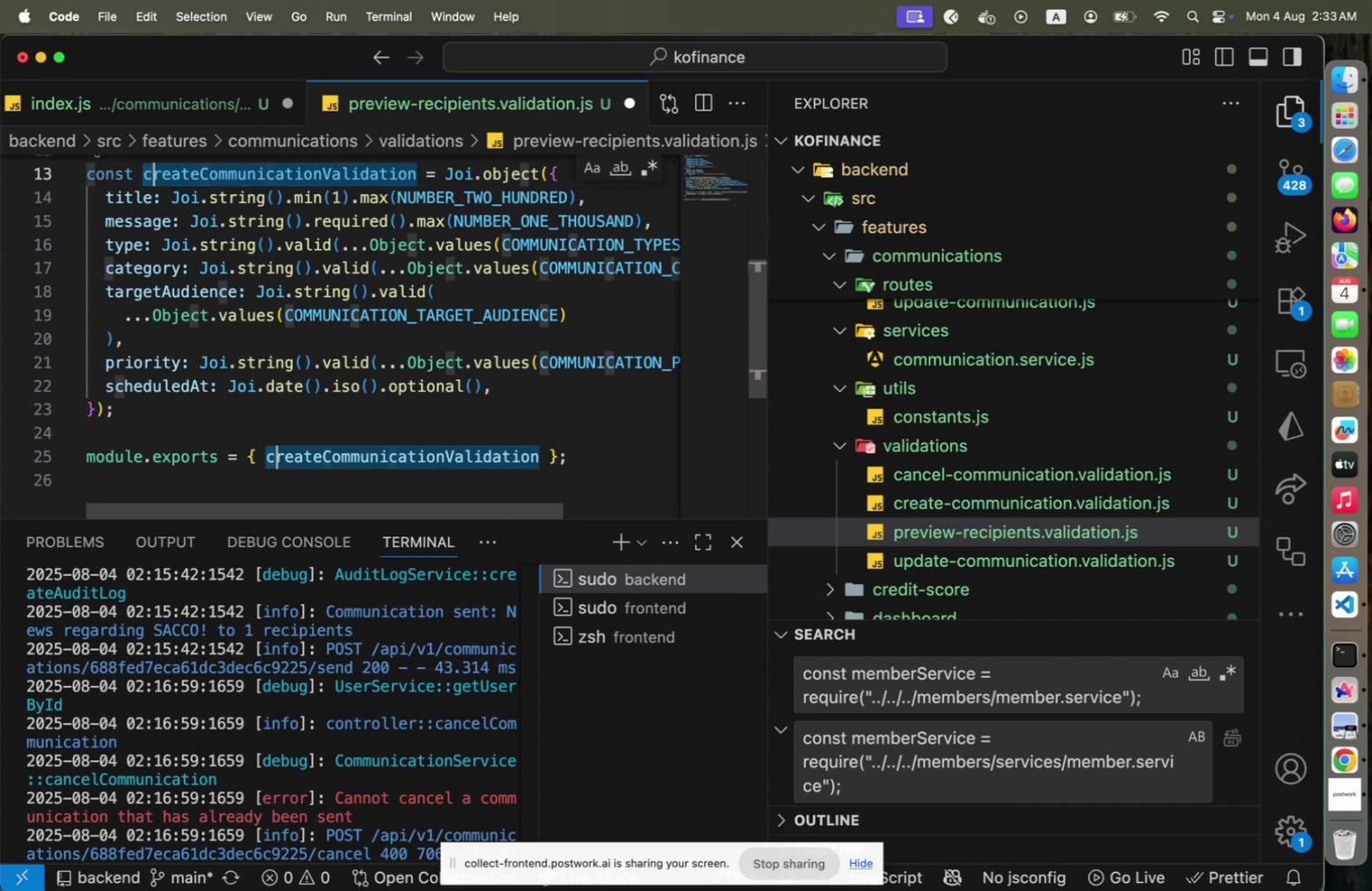 
key(Shift+ArrowRight)
 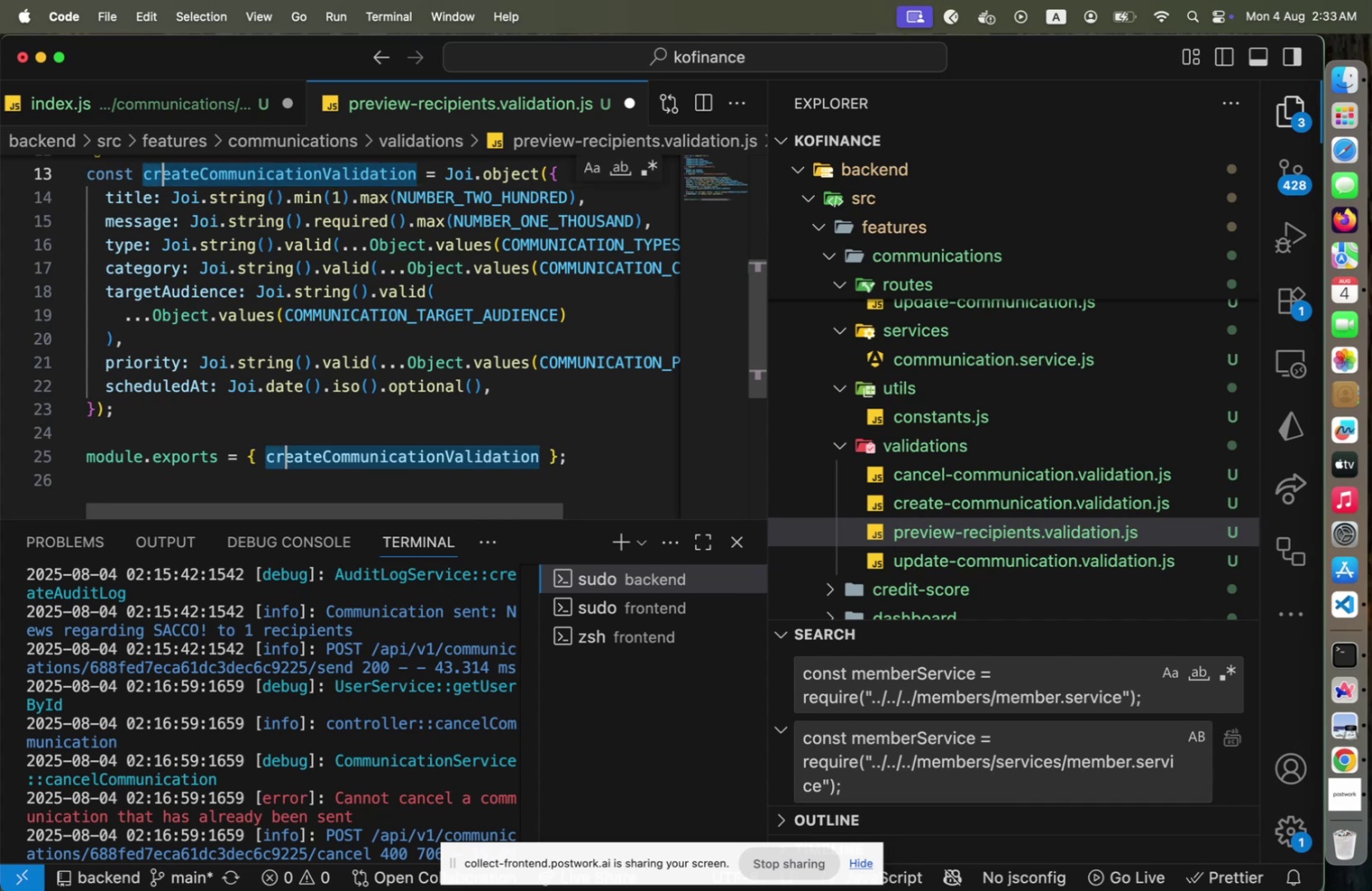 
key(Shift+ArrowRight)
 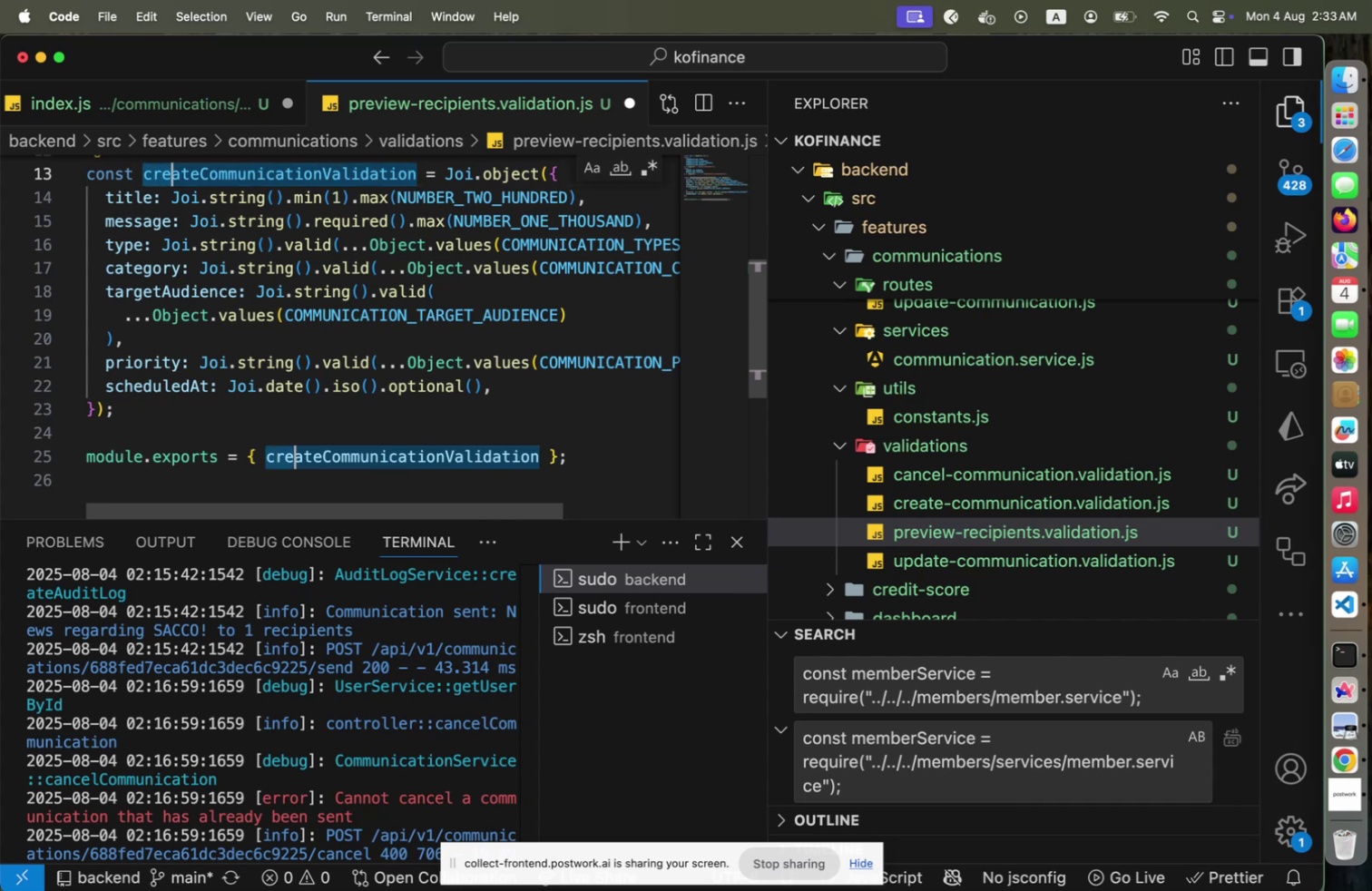 
key(Shift+ArrowRight)
 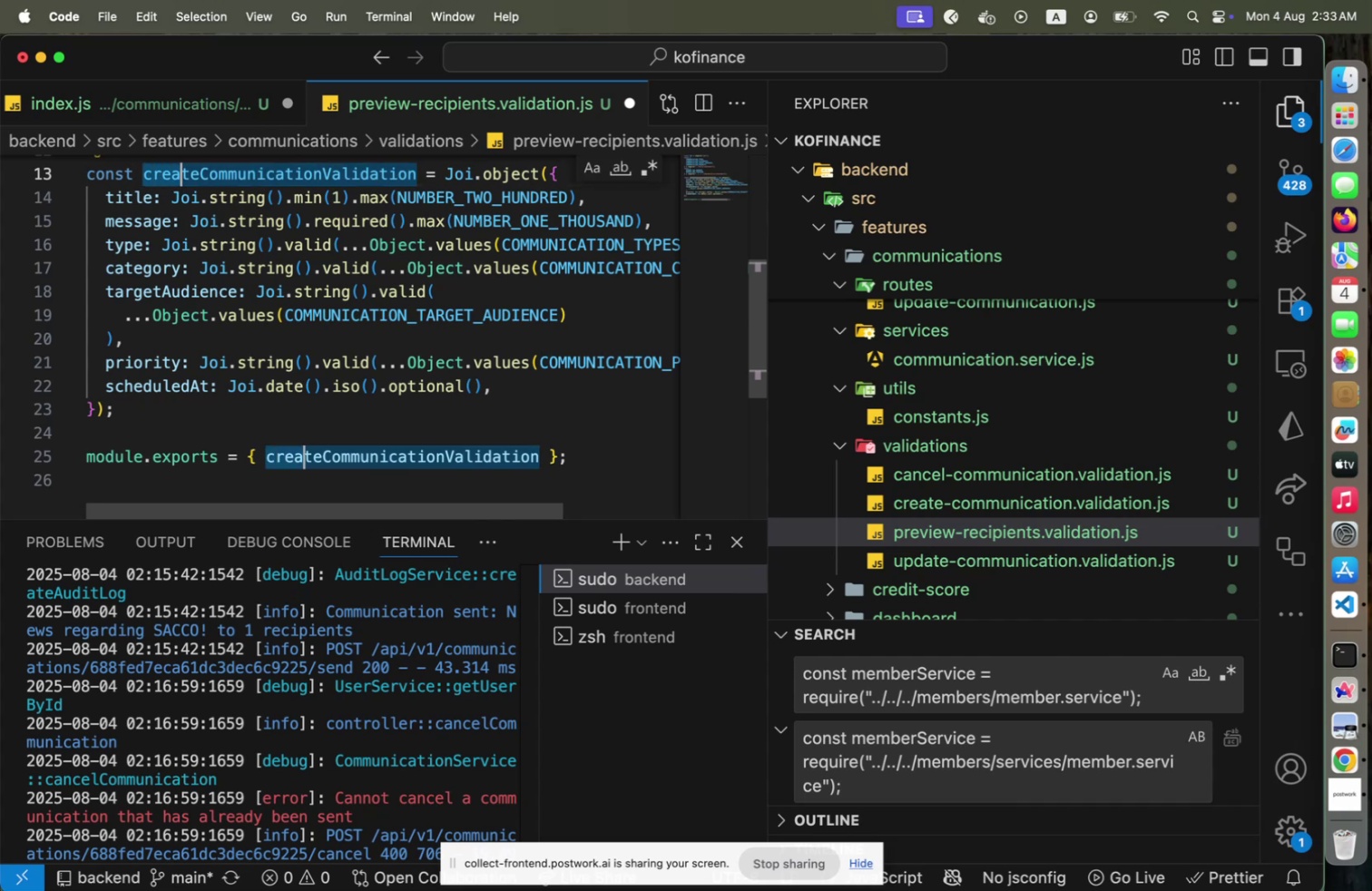 
key(Shift+ArrowRight)
 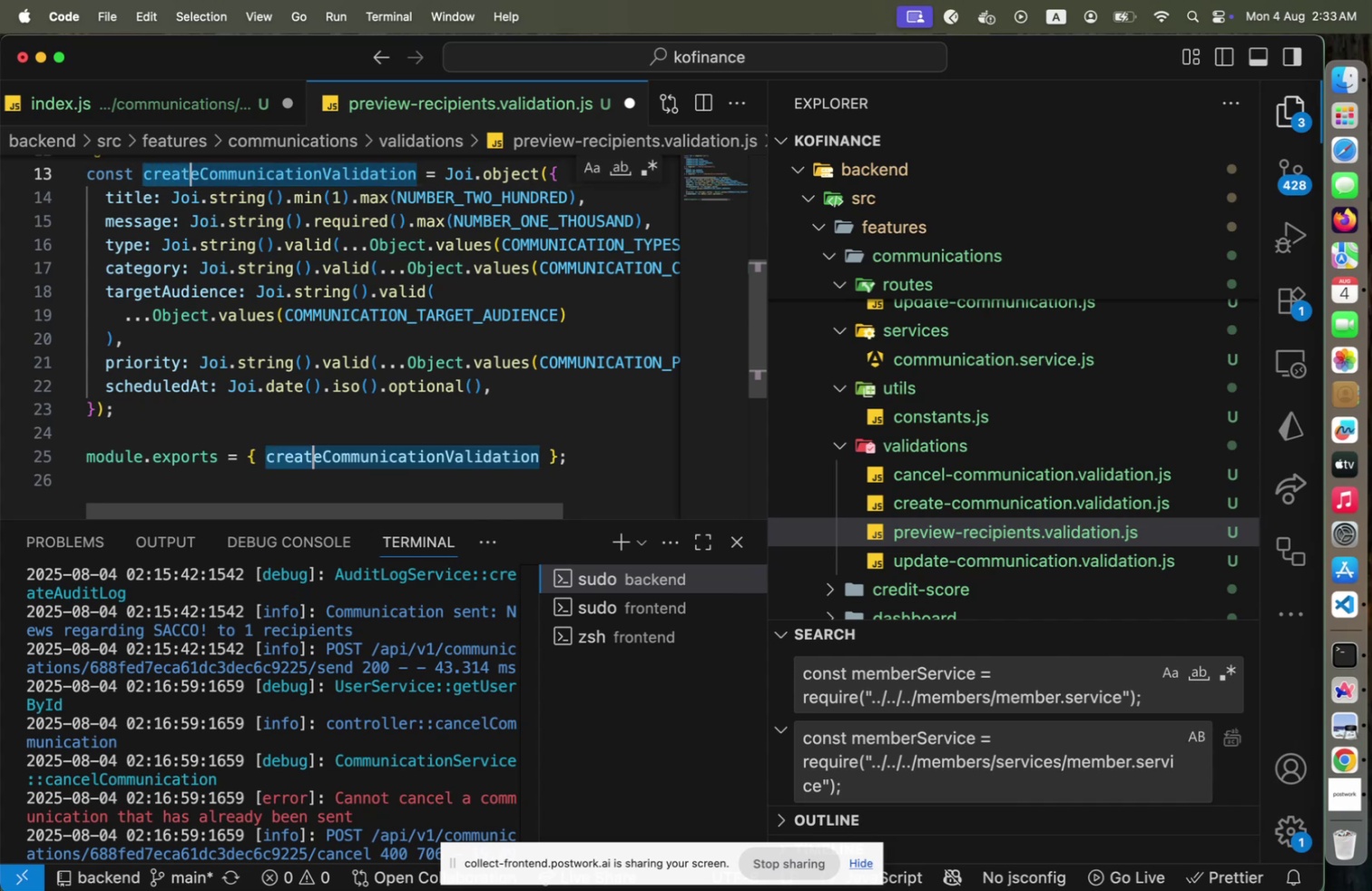 
hold_key(key=ArrowRight, duration=1.46)
 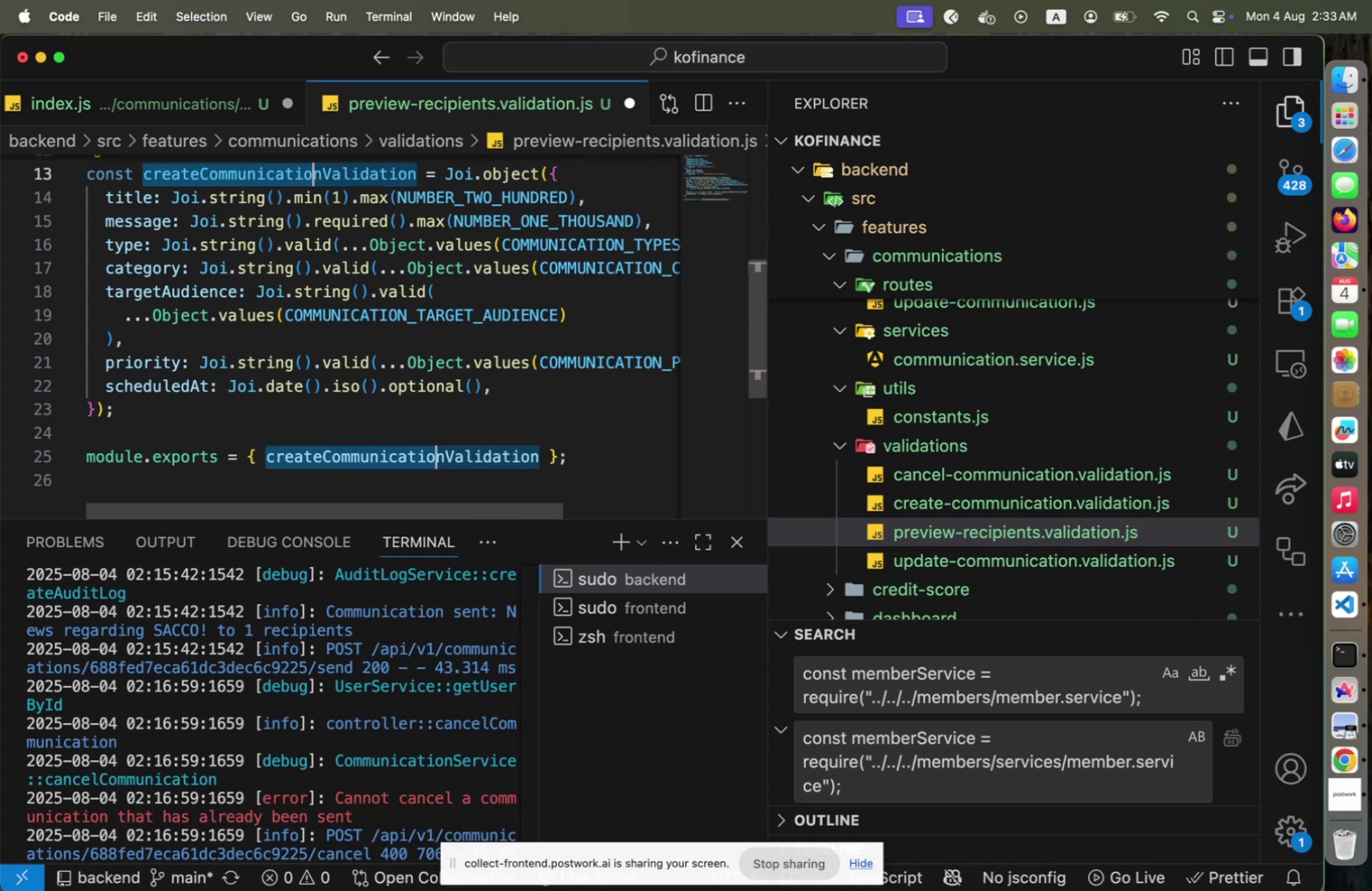 
key(Shift+ArrowRight)
 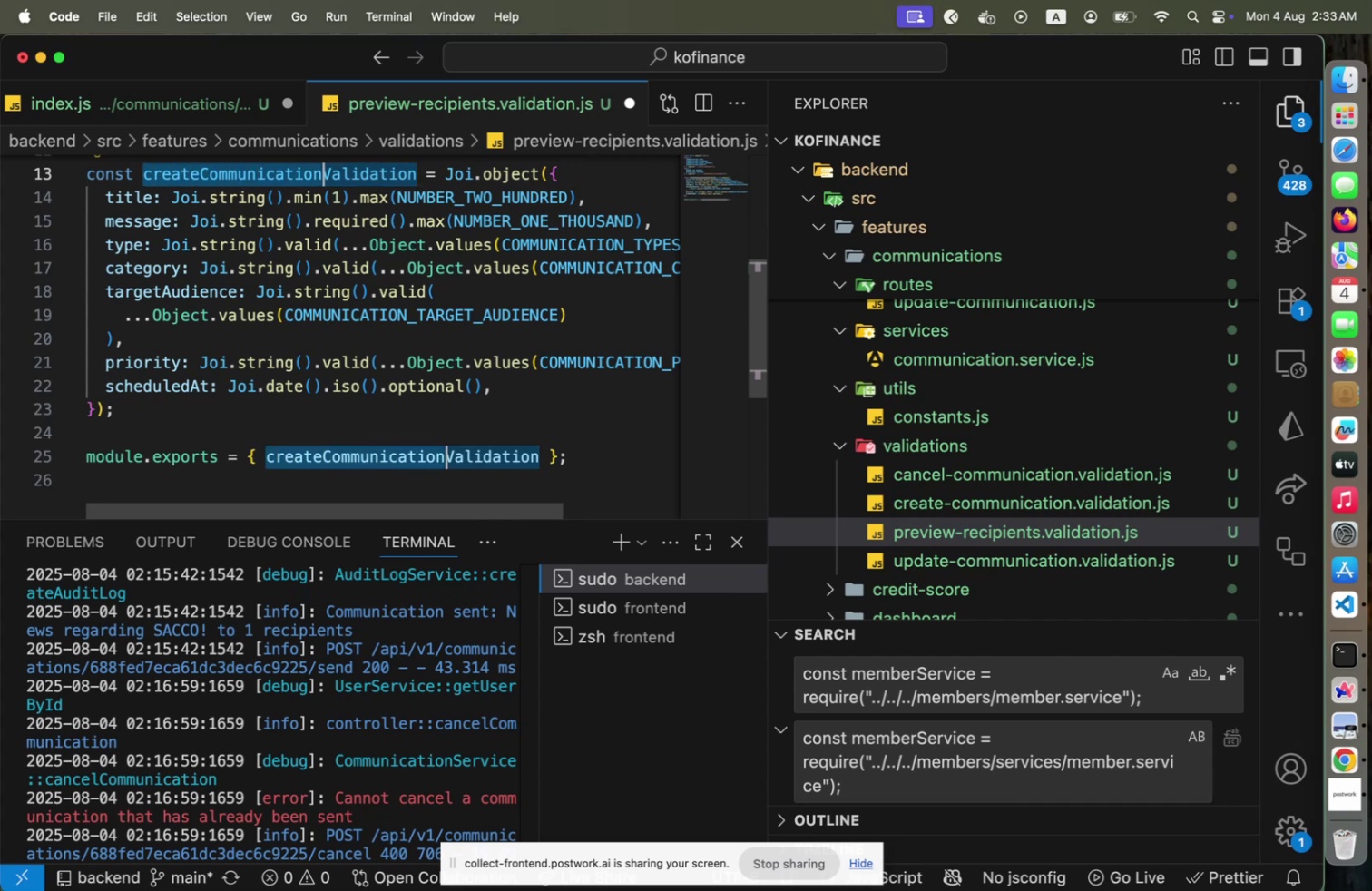 
type(re)
key(Backspace)
type(p)
key(Backspace)
key(Backspace)
type(previewRecipients)
key(Escape)
key(Escape)
 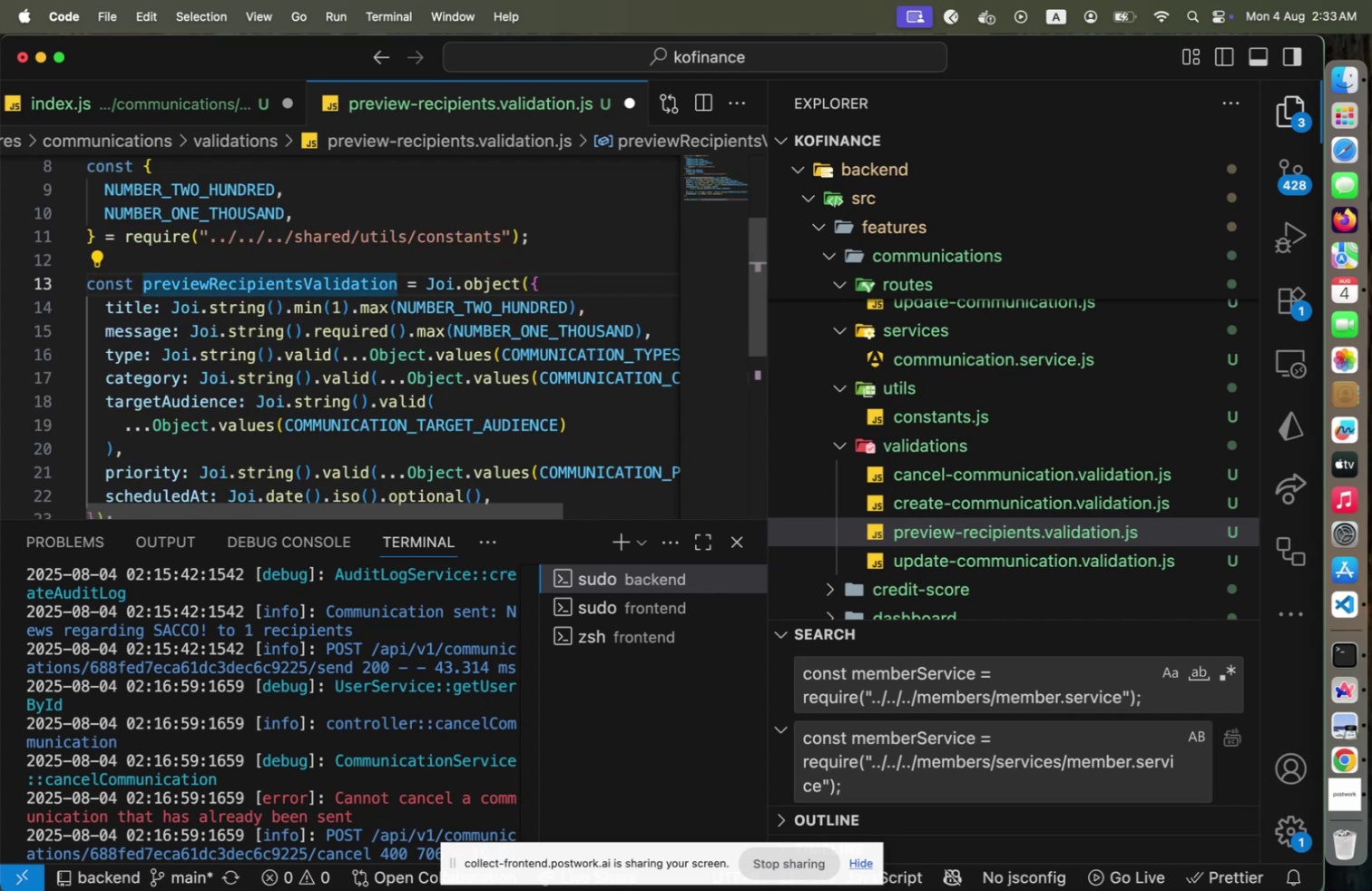 
key(ArrowUp)
 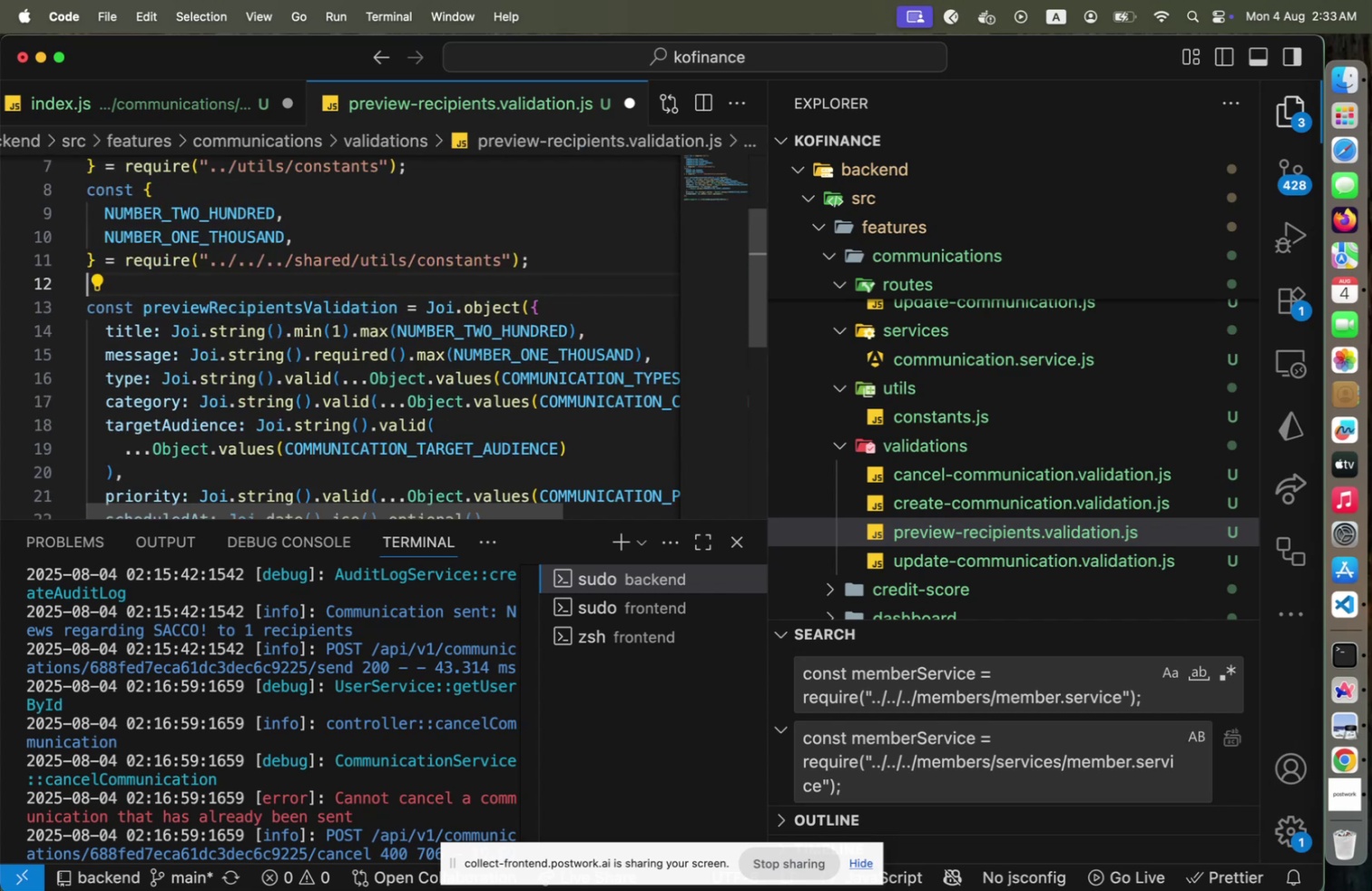 
key(ArrowUp)
 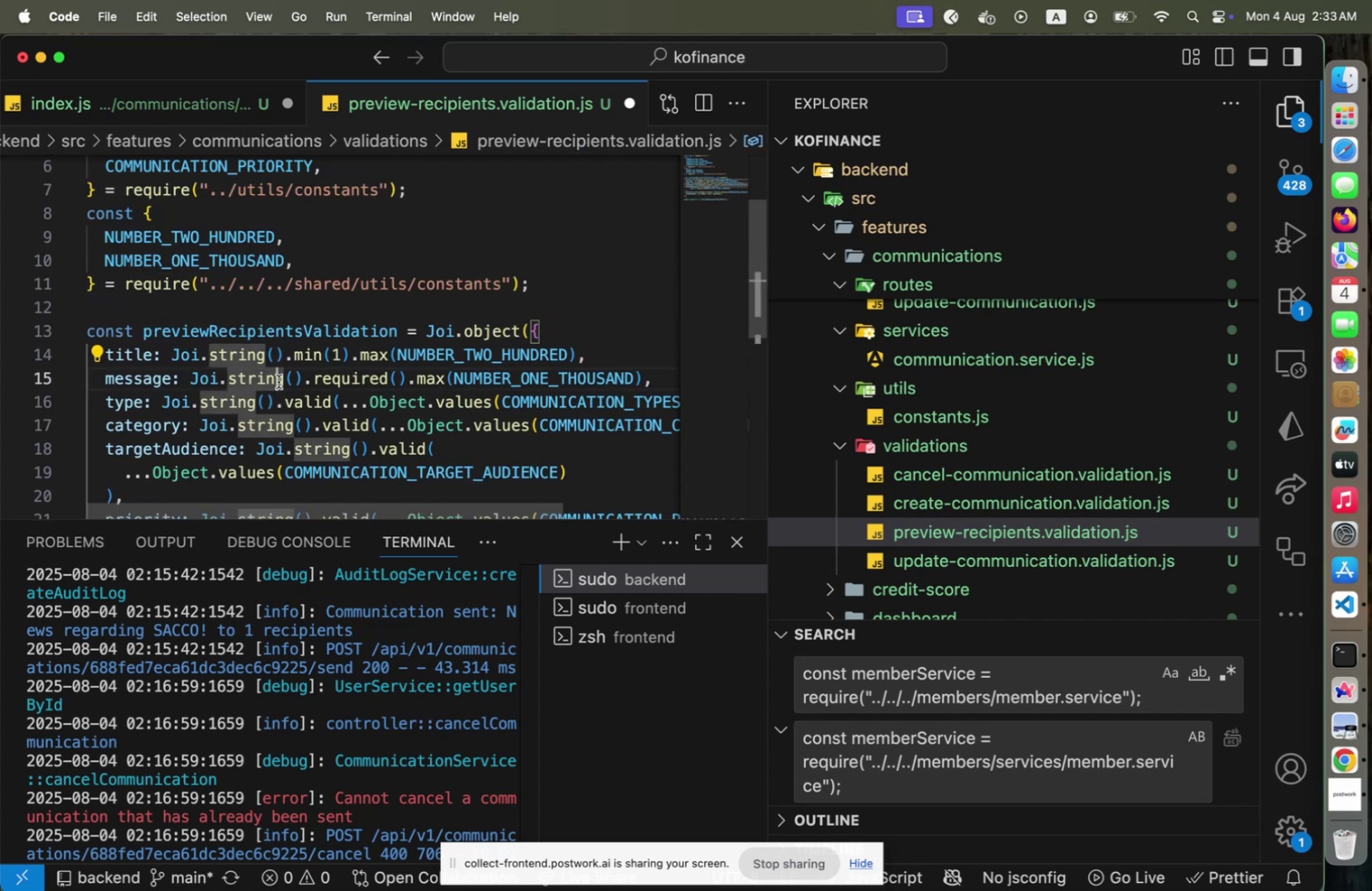 
key(ArrowUp)
 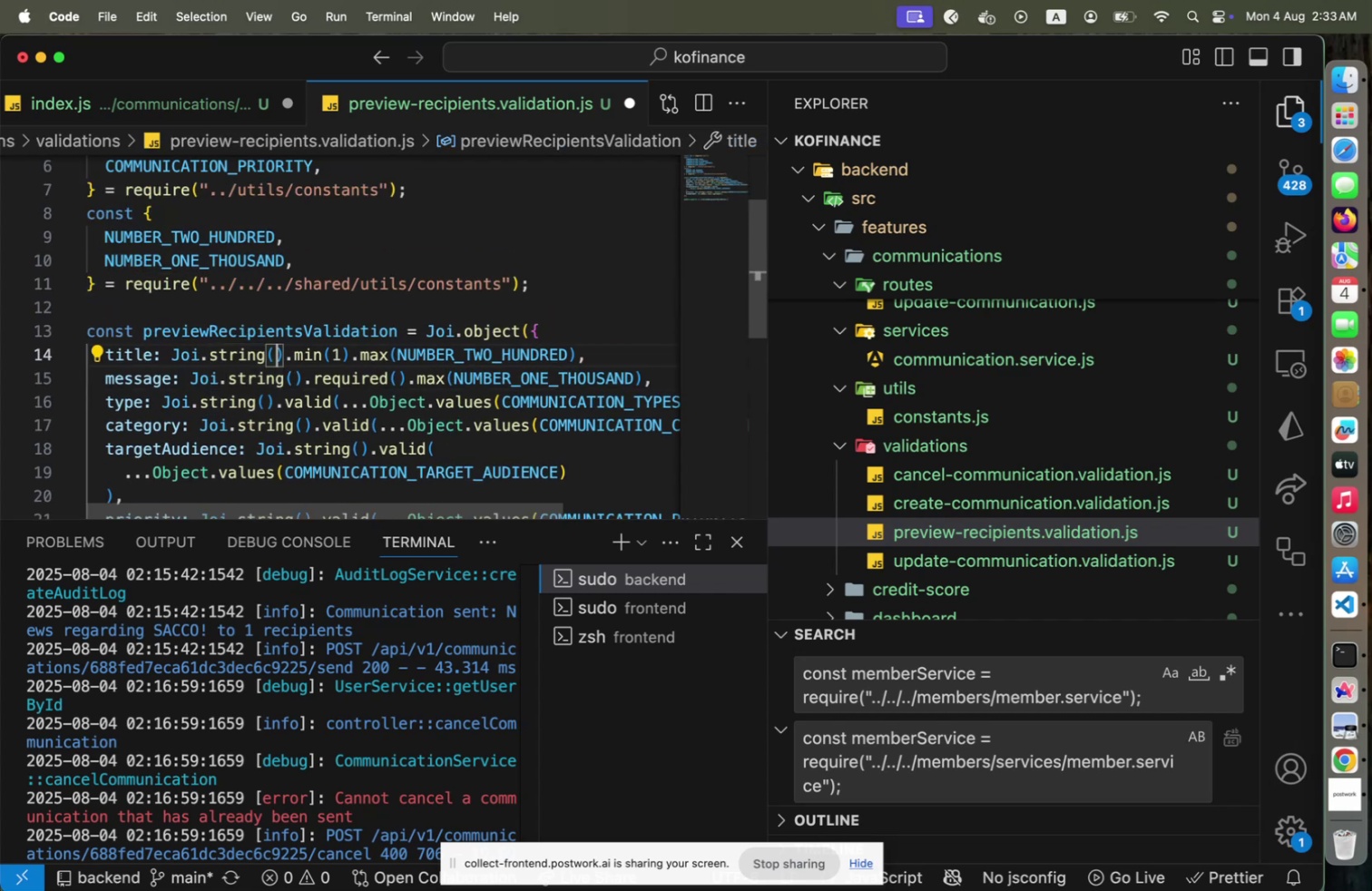 
key(Home)
 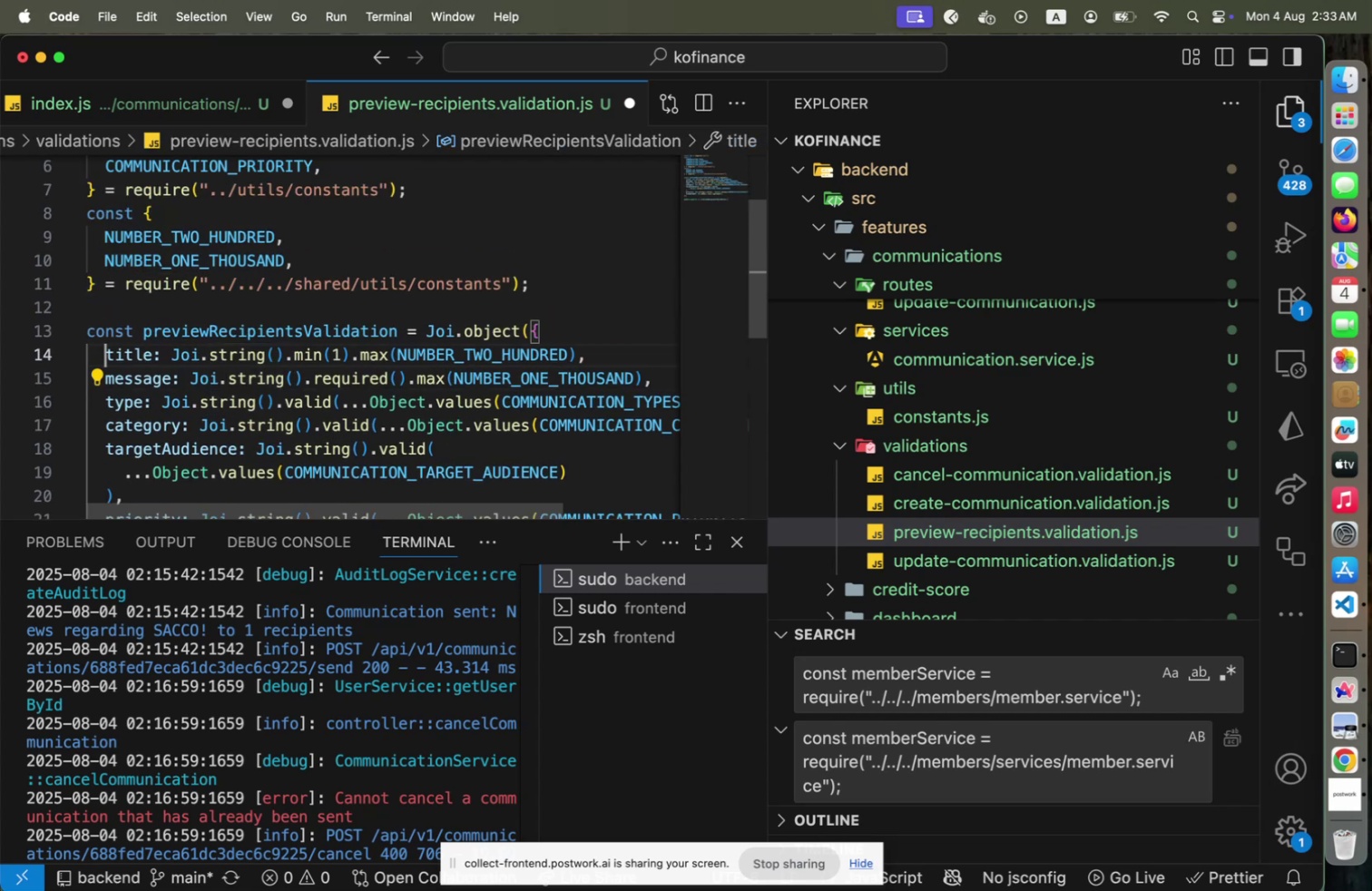 
key(Shift+ArrowDown)
 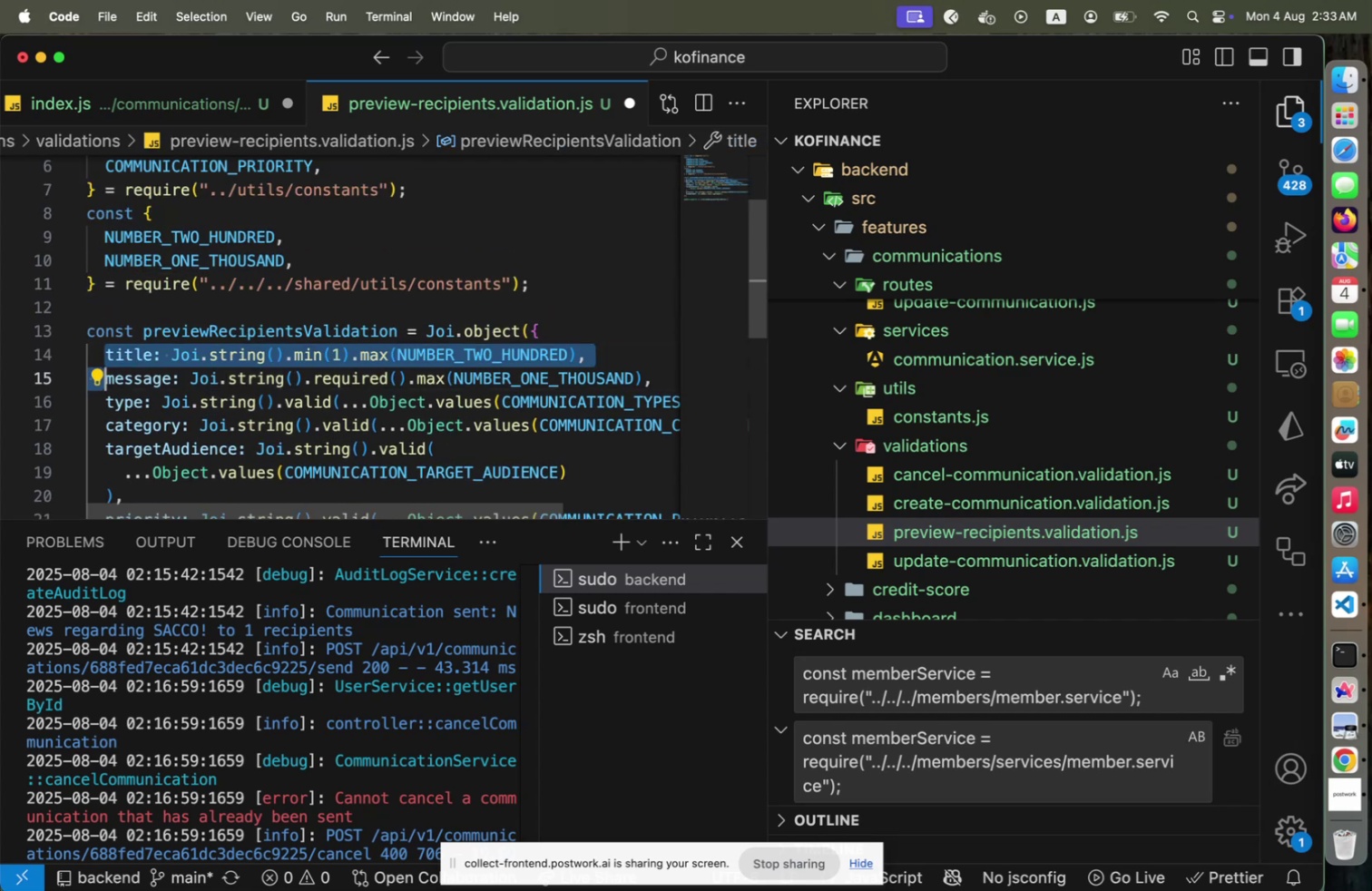 
key(Shift+ArrowDown)
 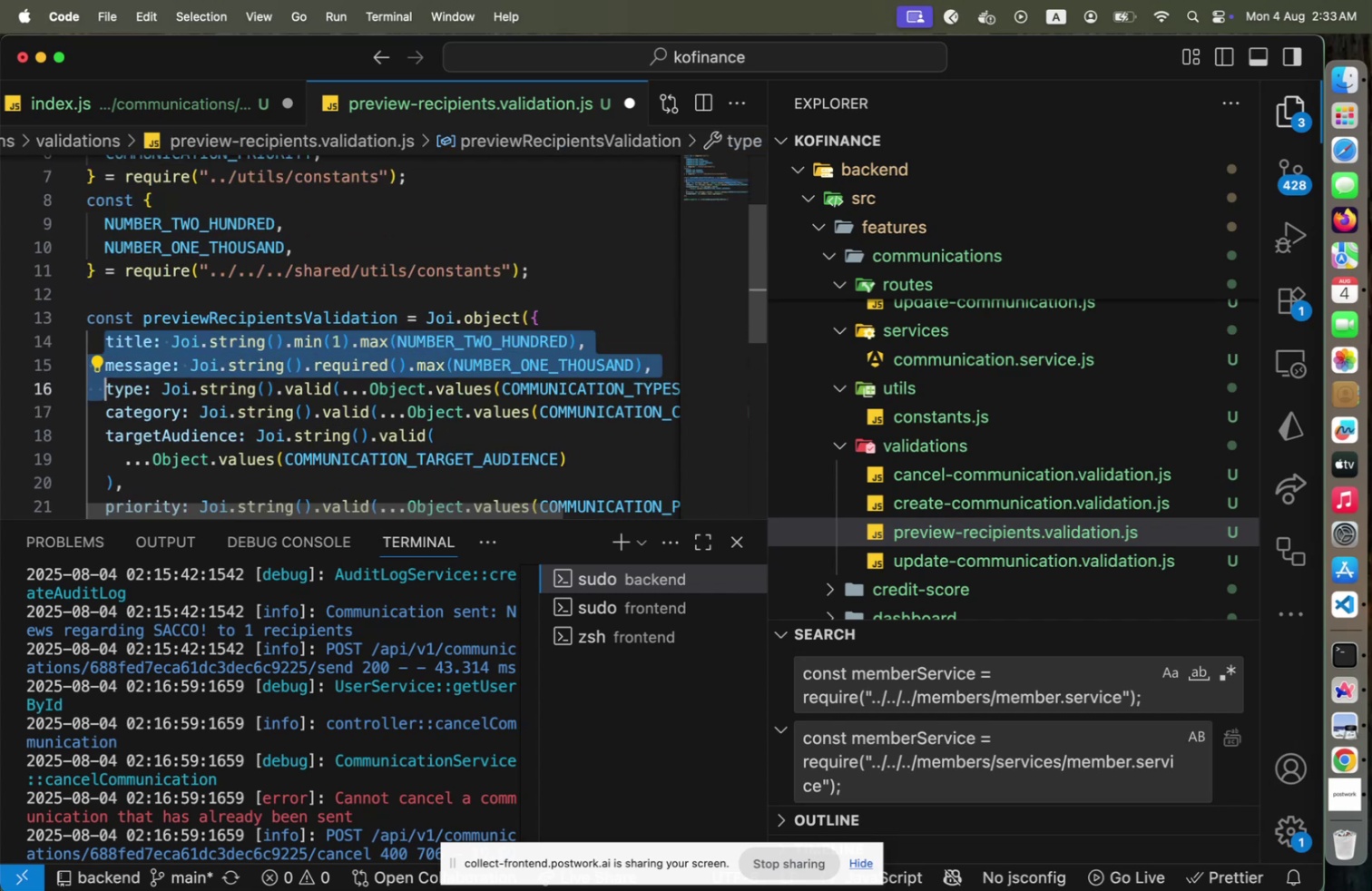 
key(Shift+ArrowDown)
 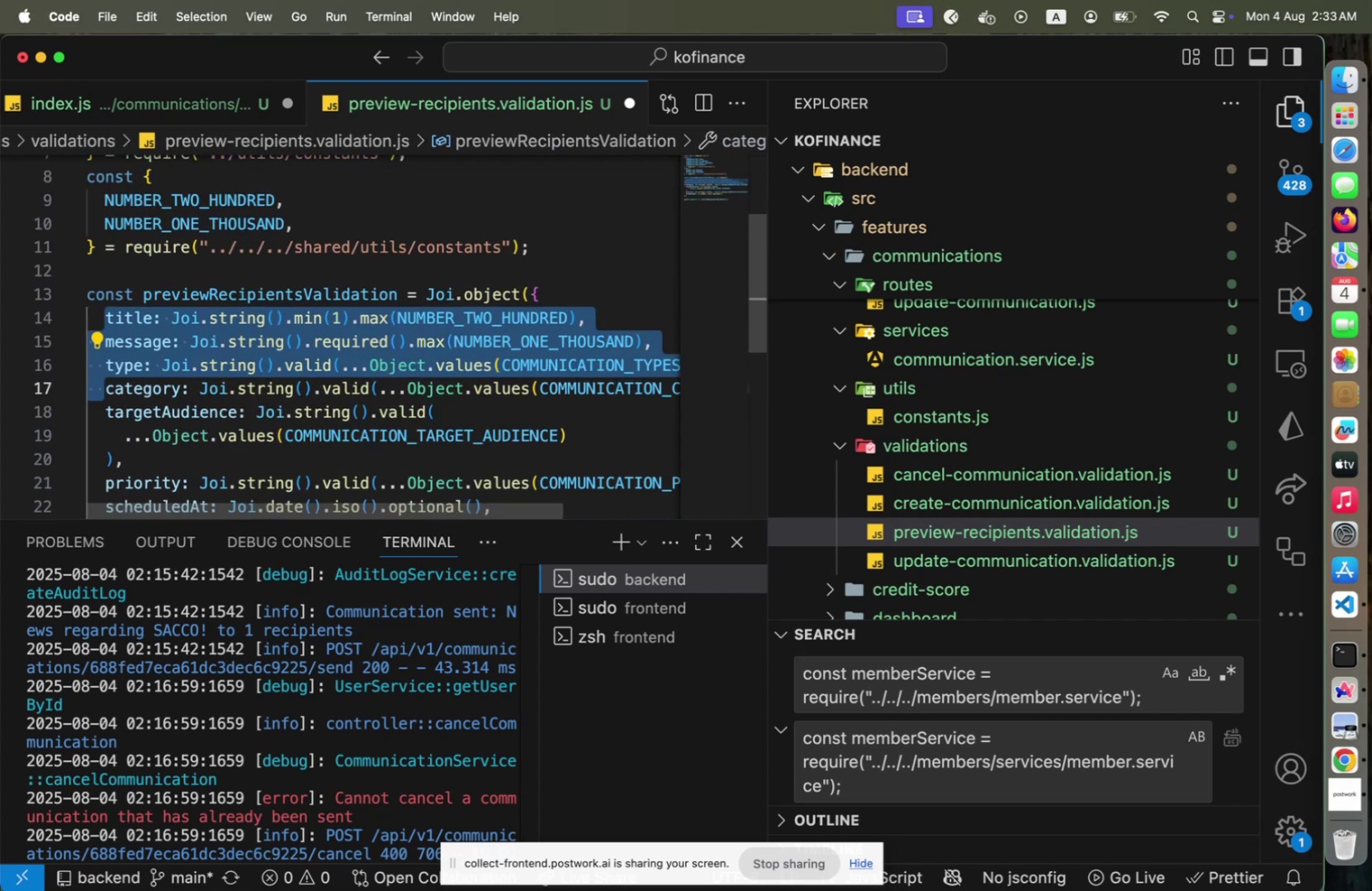 
key(Shift+End)
 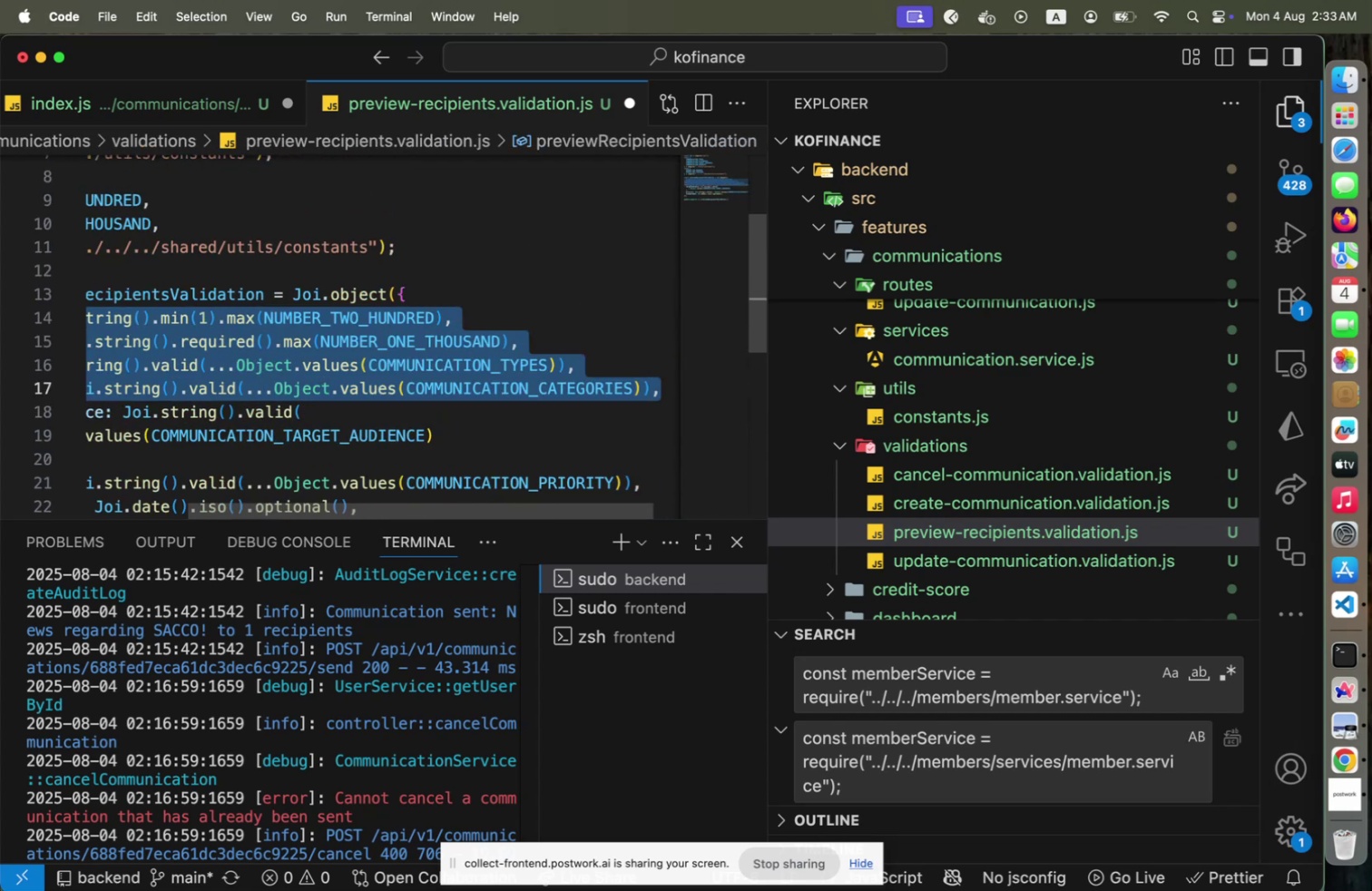 
key(Backspace)
 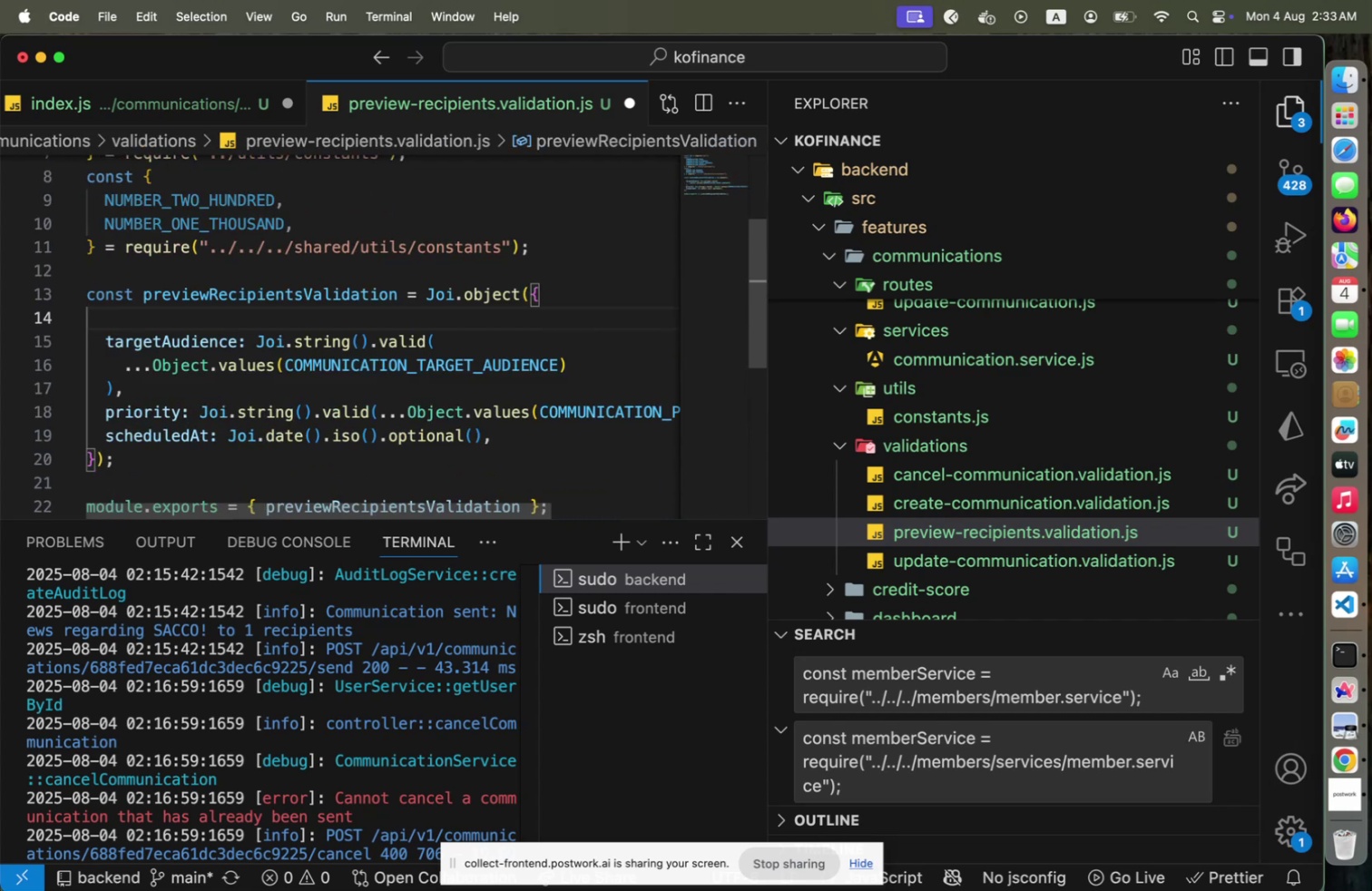 
key(ArrowDown)
 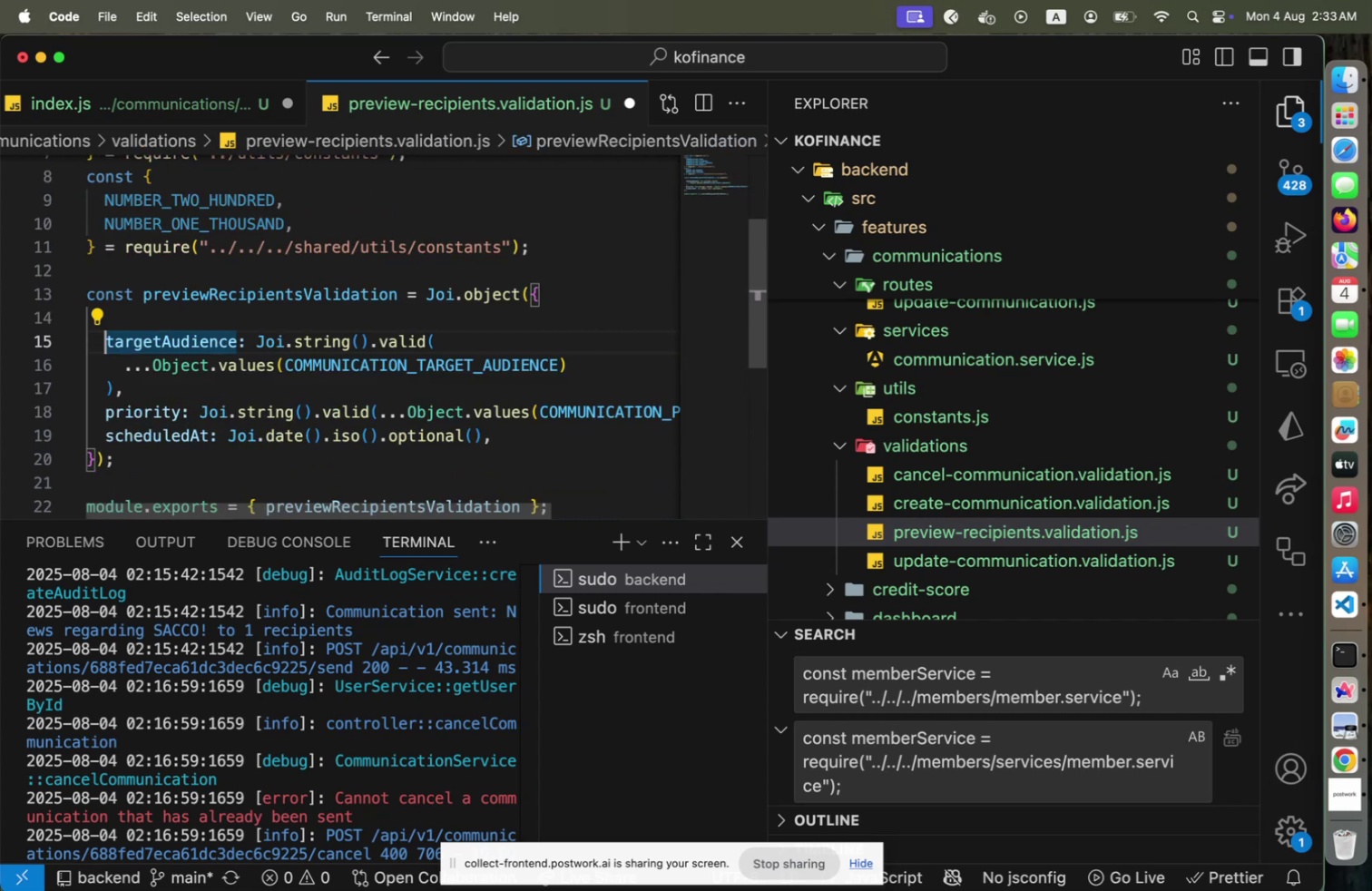 
key(ArrowUp)
 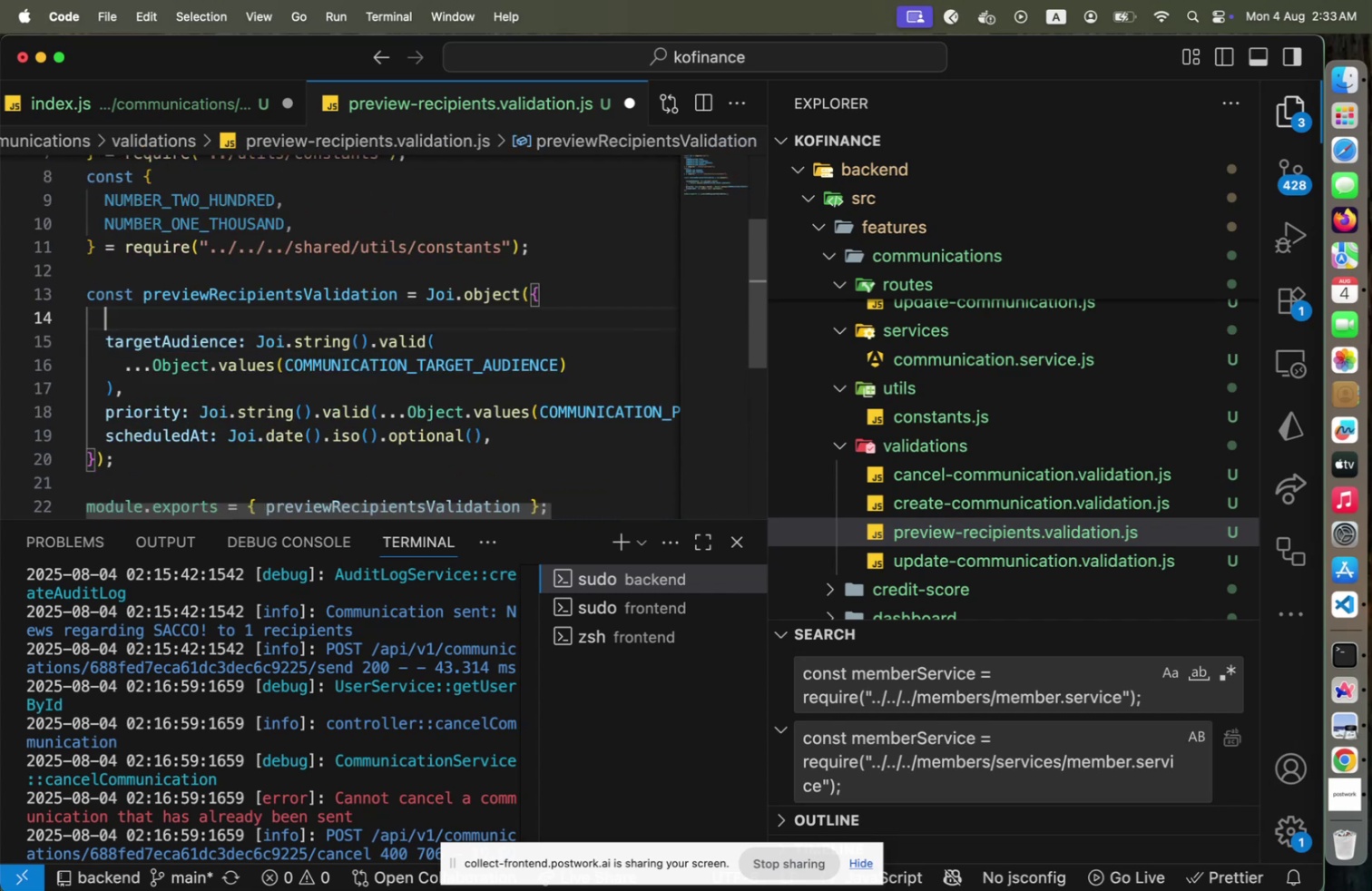 
key(Shift+ShiftLeft)
 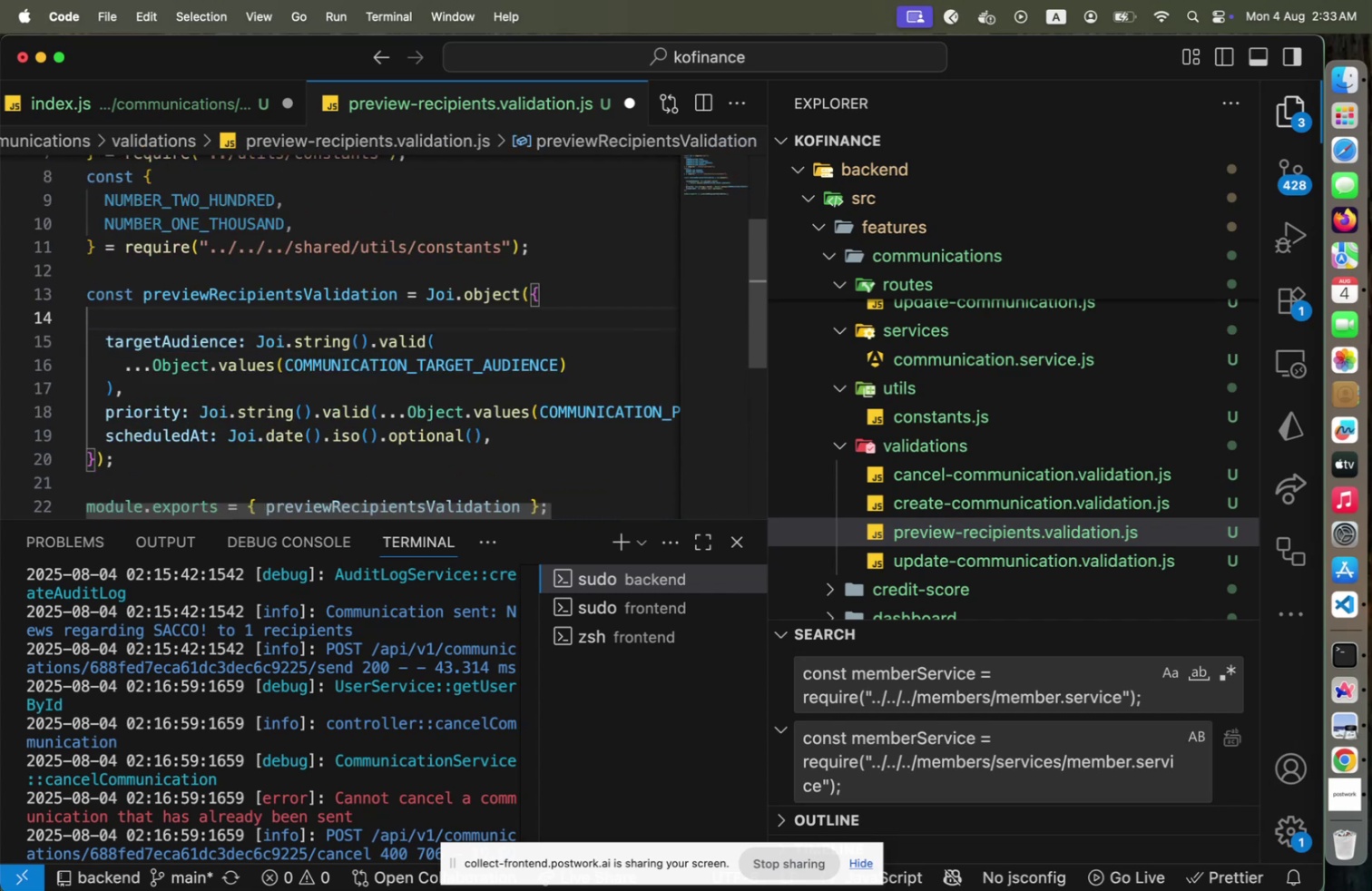 
key(Shift+Home)
 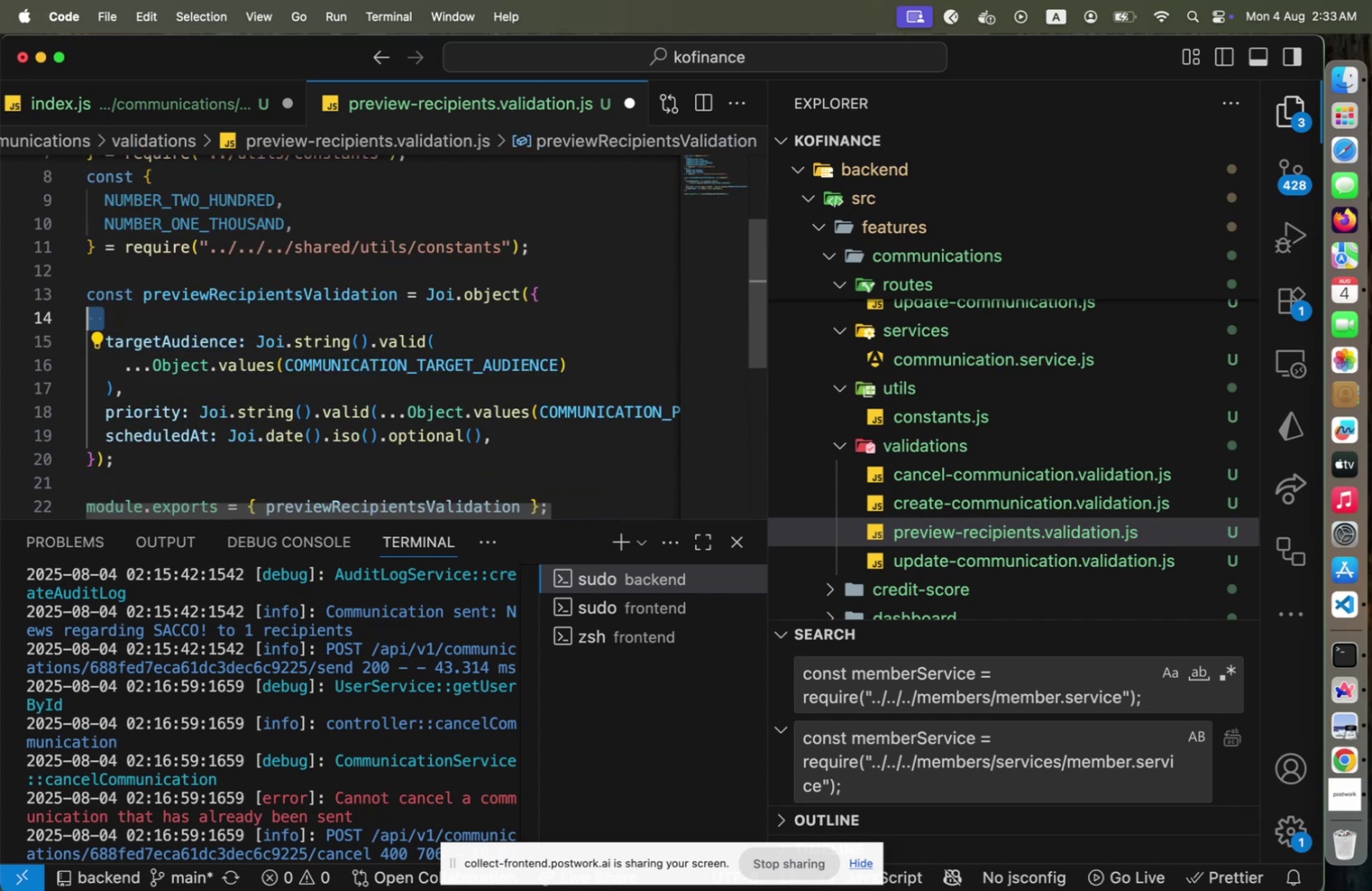 
key(Backspace)
 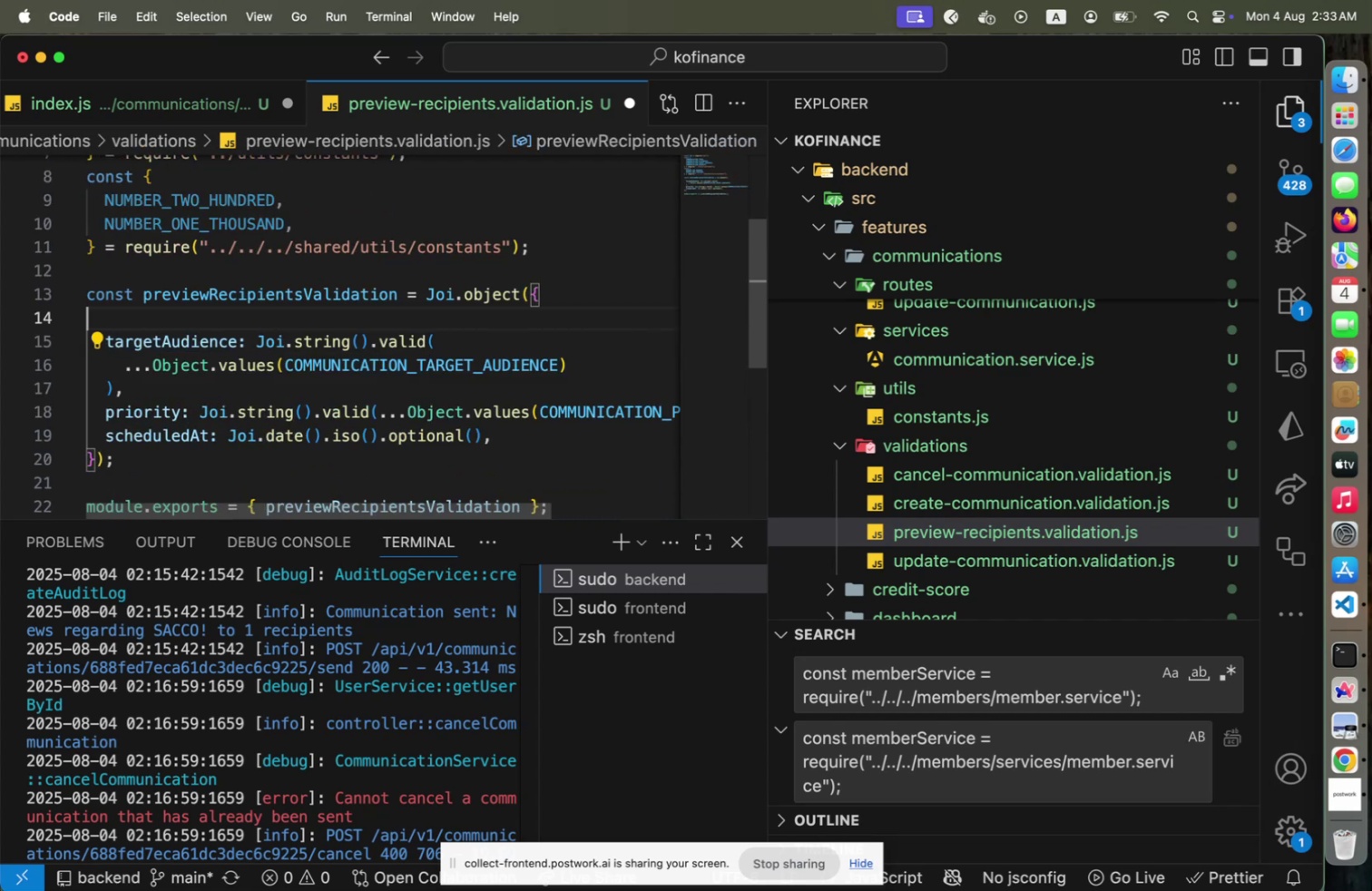 
key(Backspace)
 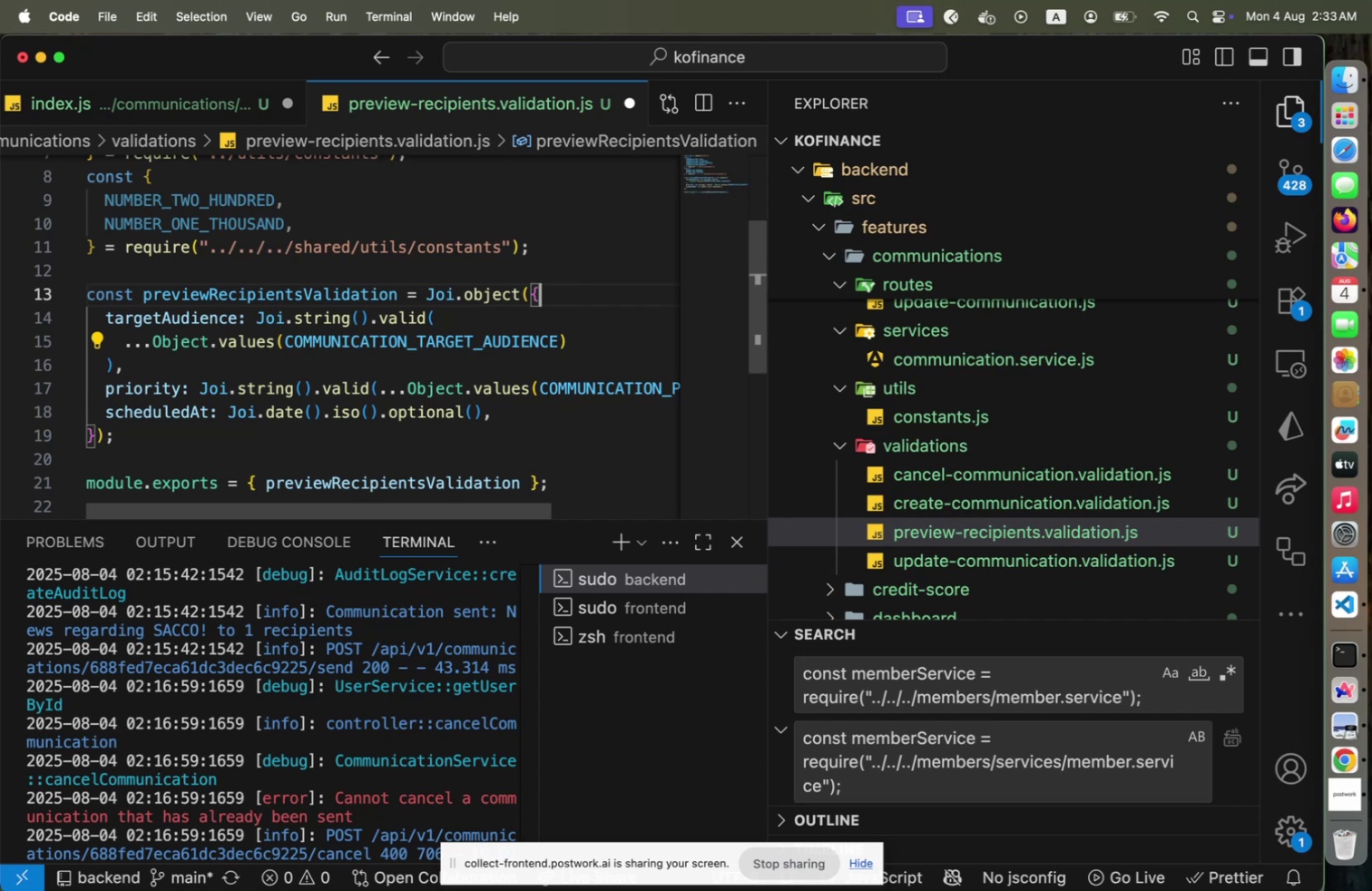 
key(ArrowDown)
 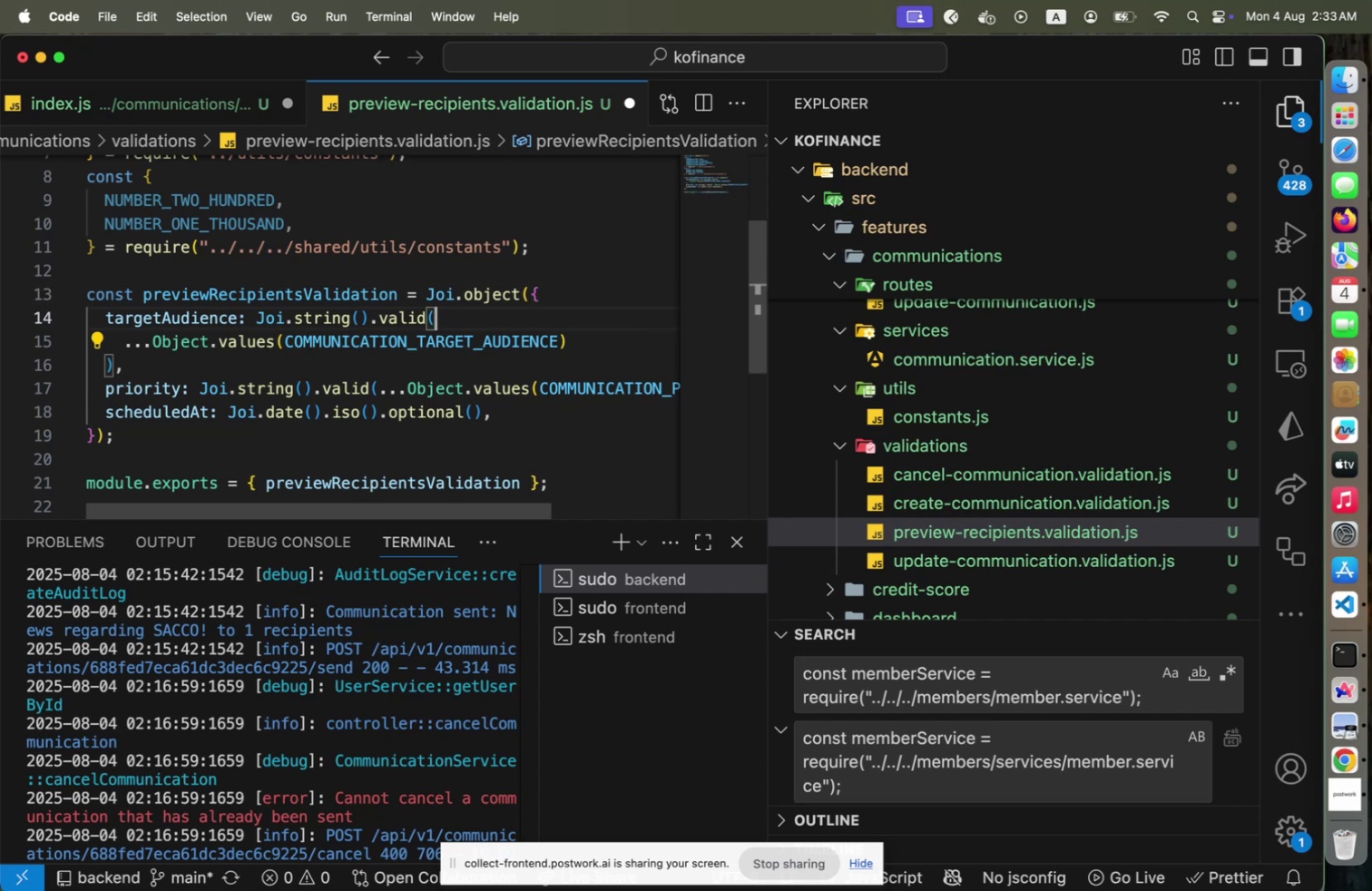 
key(ArrowDown)
 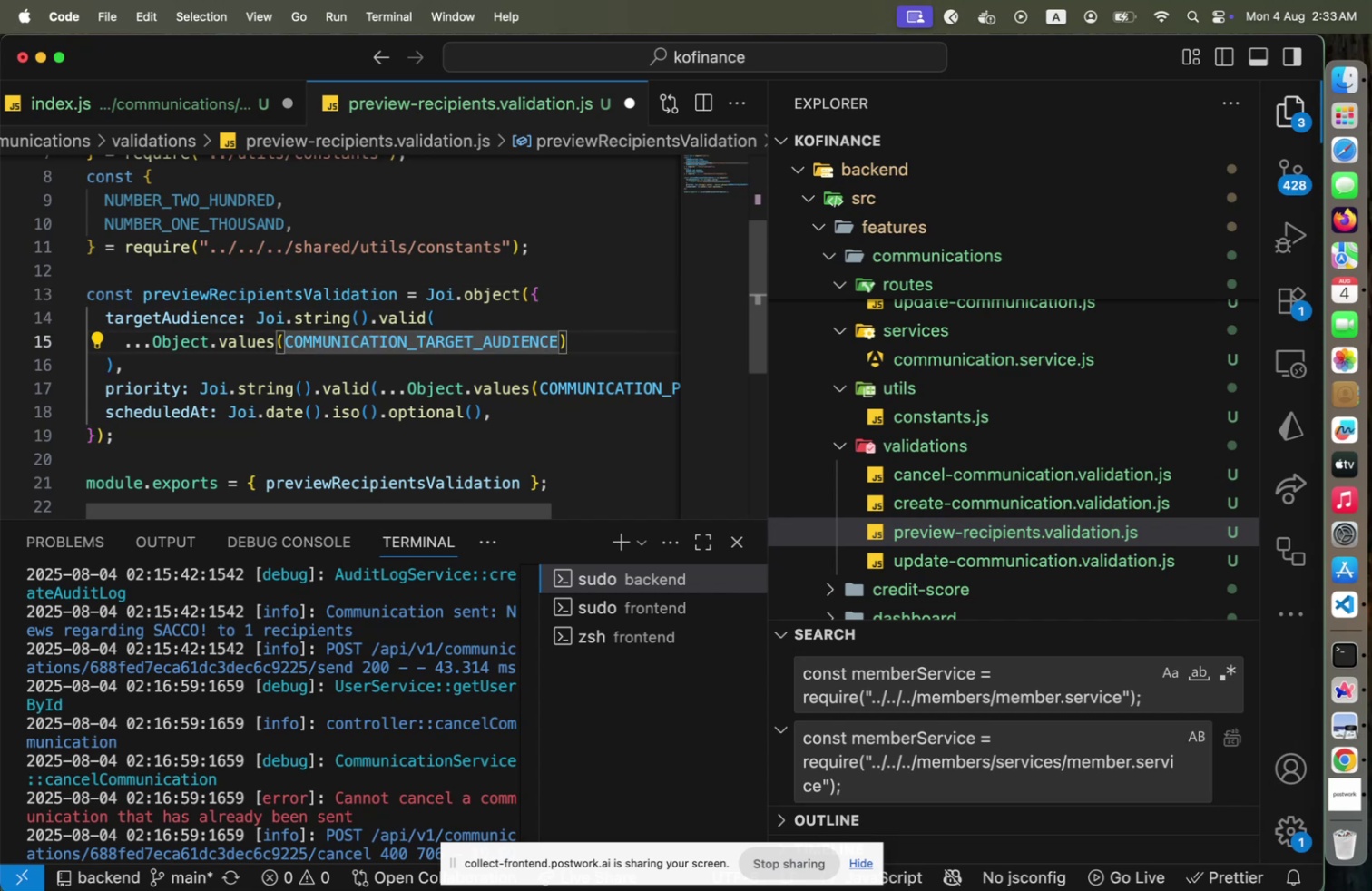 
key(ArrowUp)
 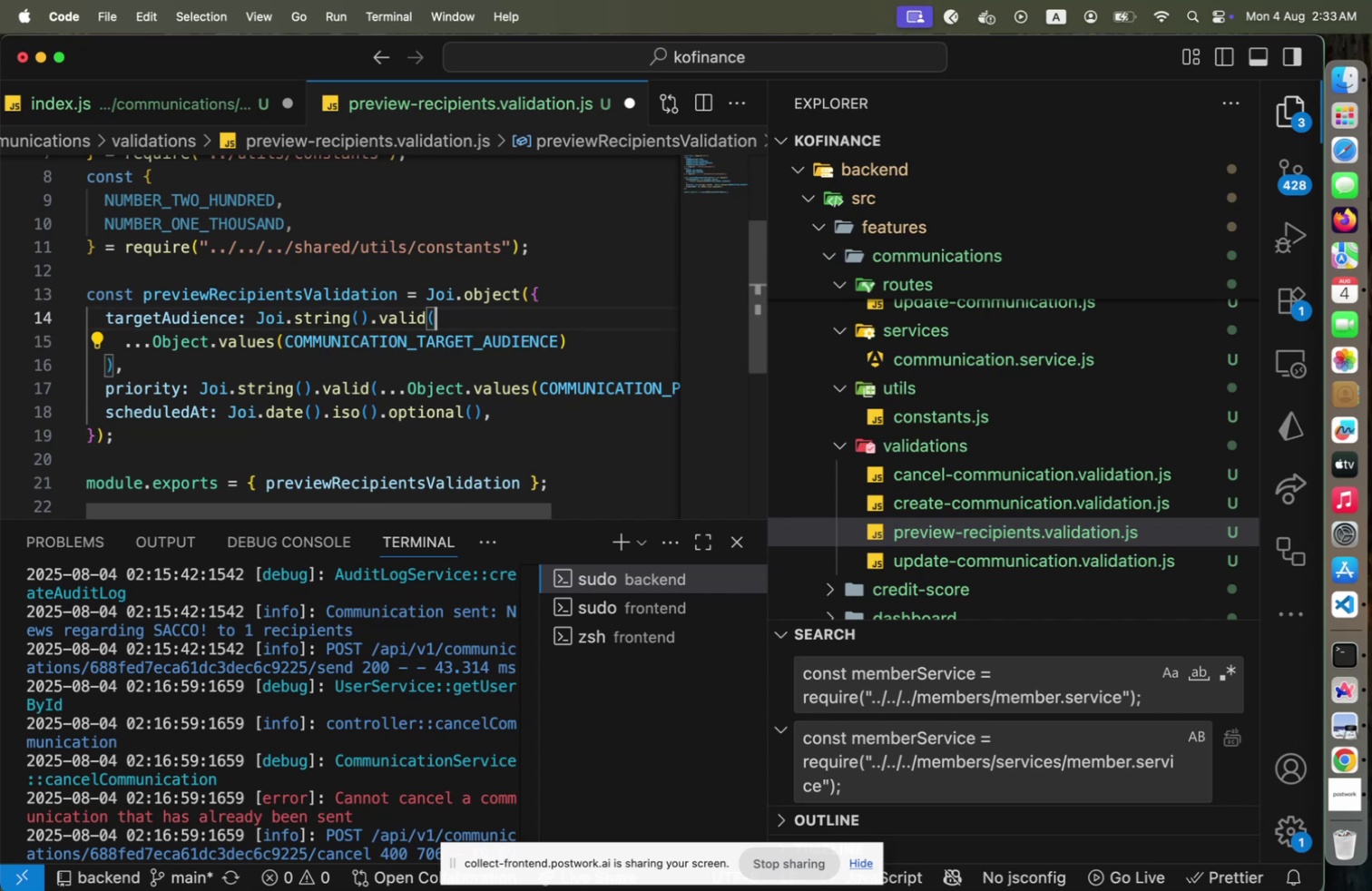 
key(ArrowUp)
 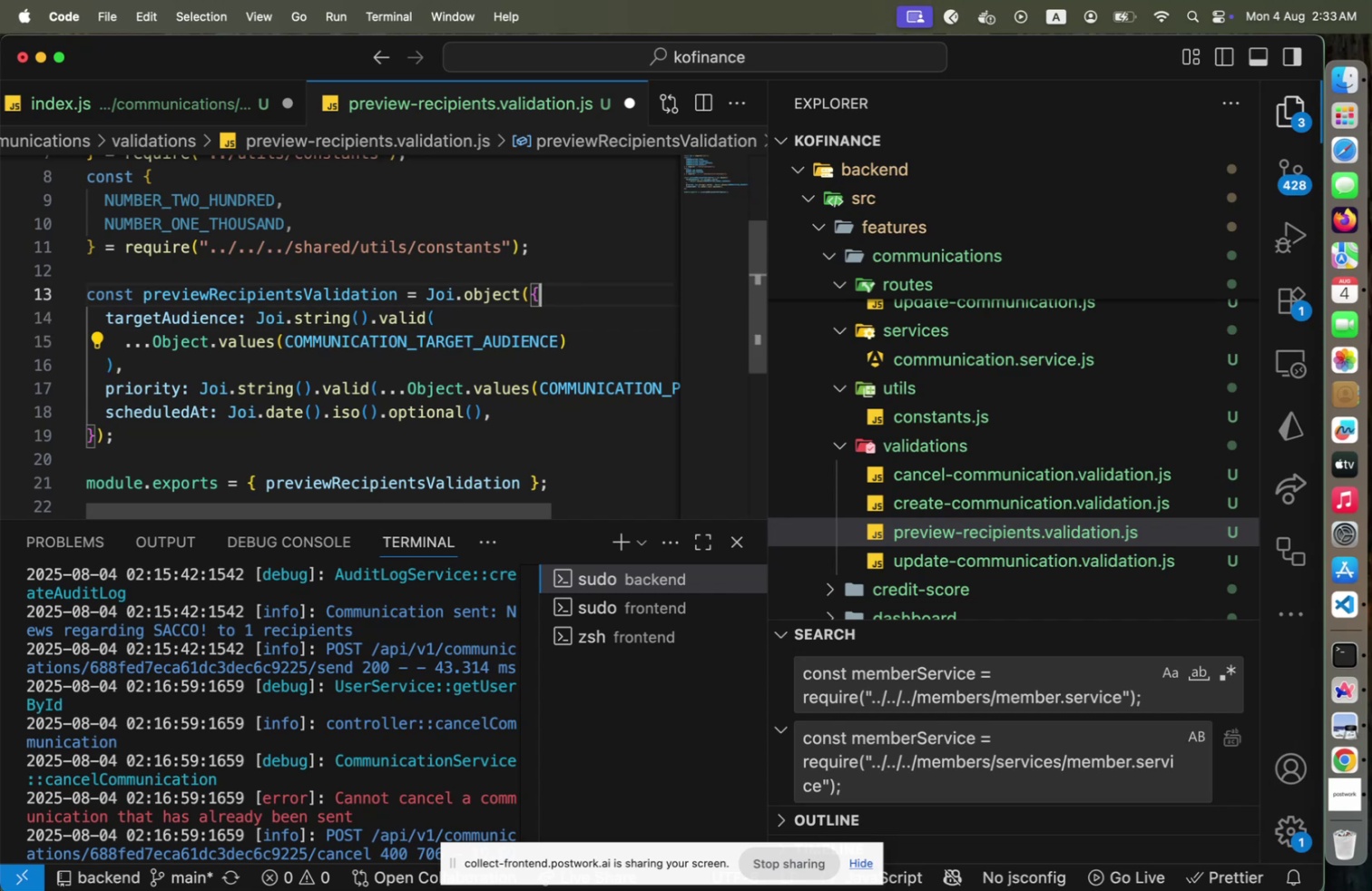 
key(ArrowUp)
 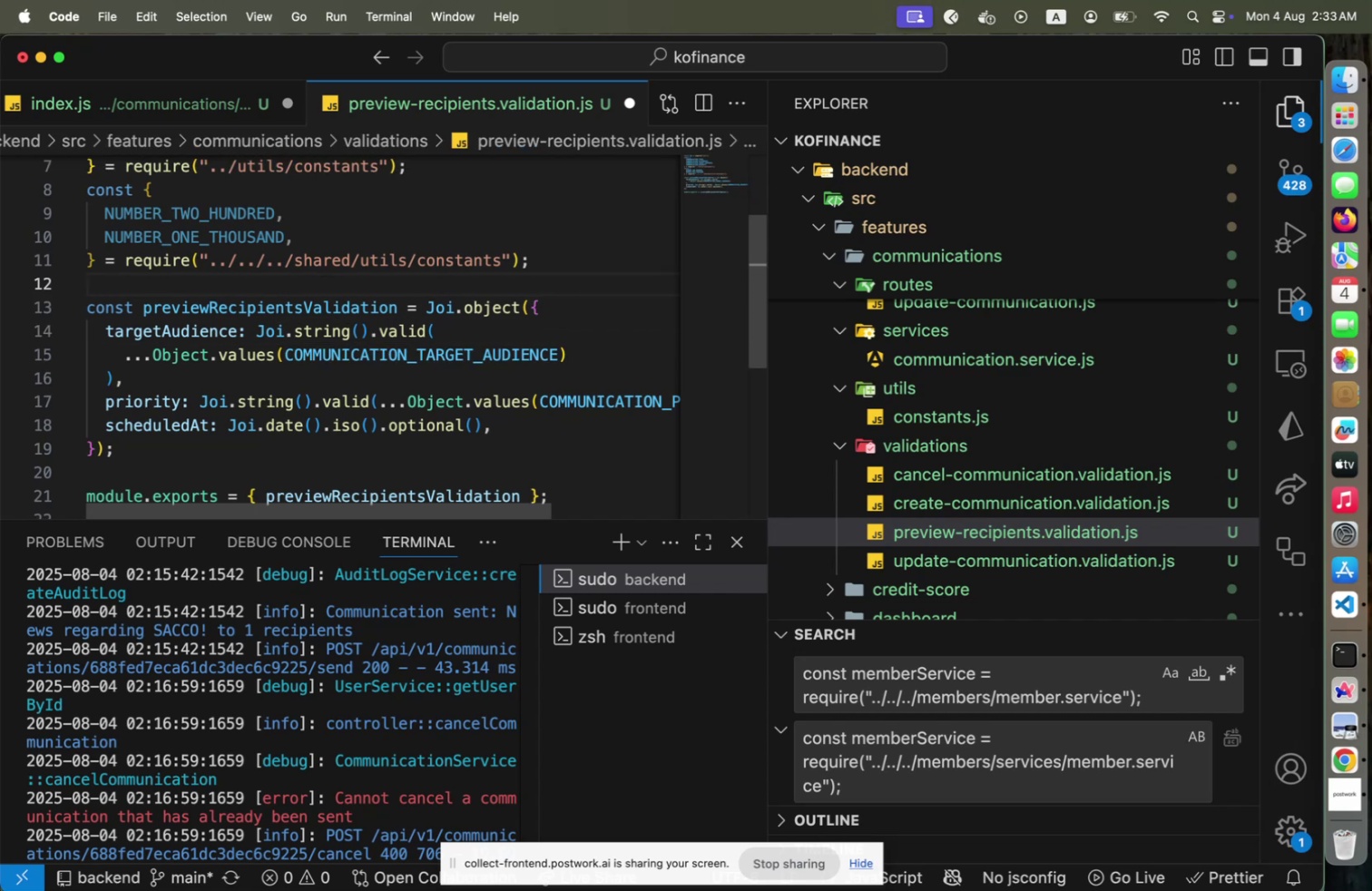 
key(ArrowUp)
 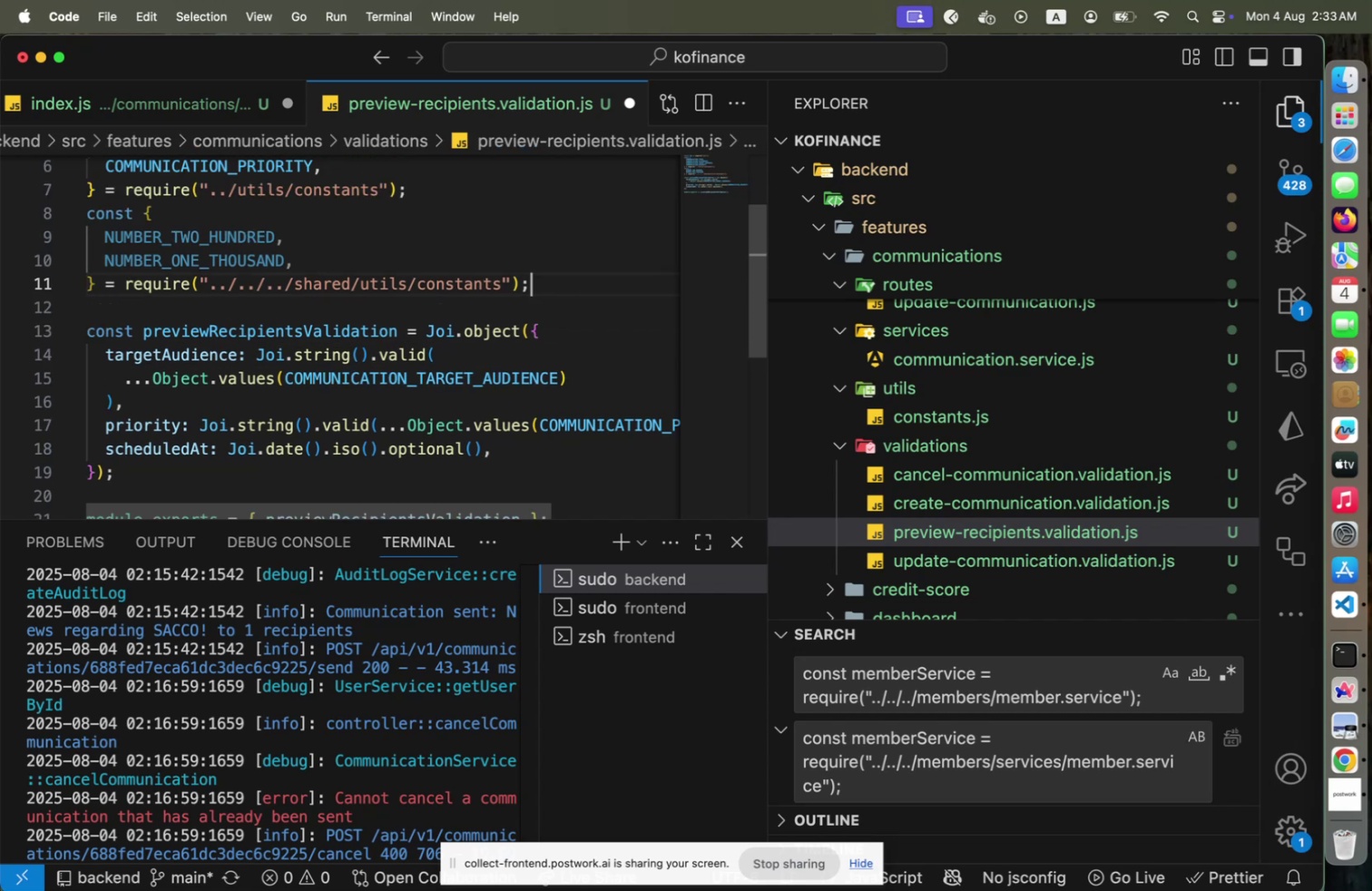 
key(ArrowDown)
 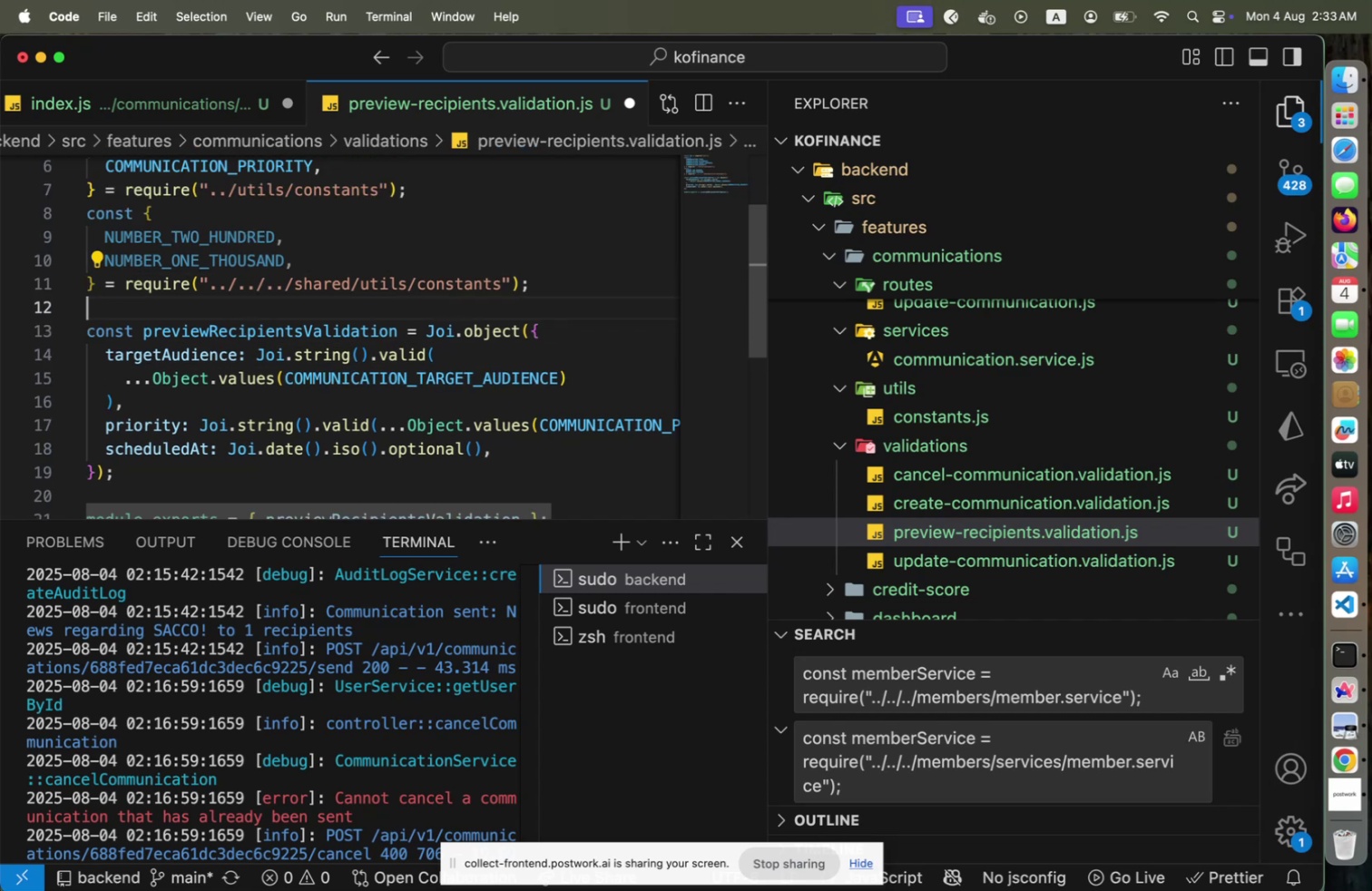 
hold_key(key=ArrowDown, duration=0.74)
 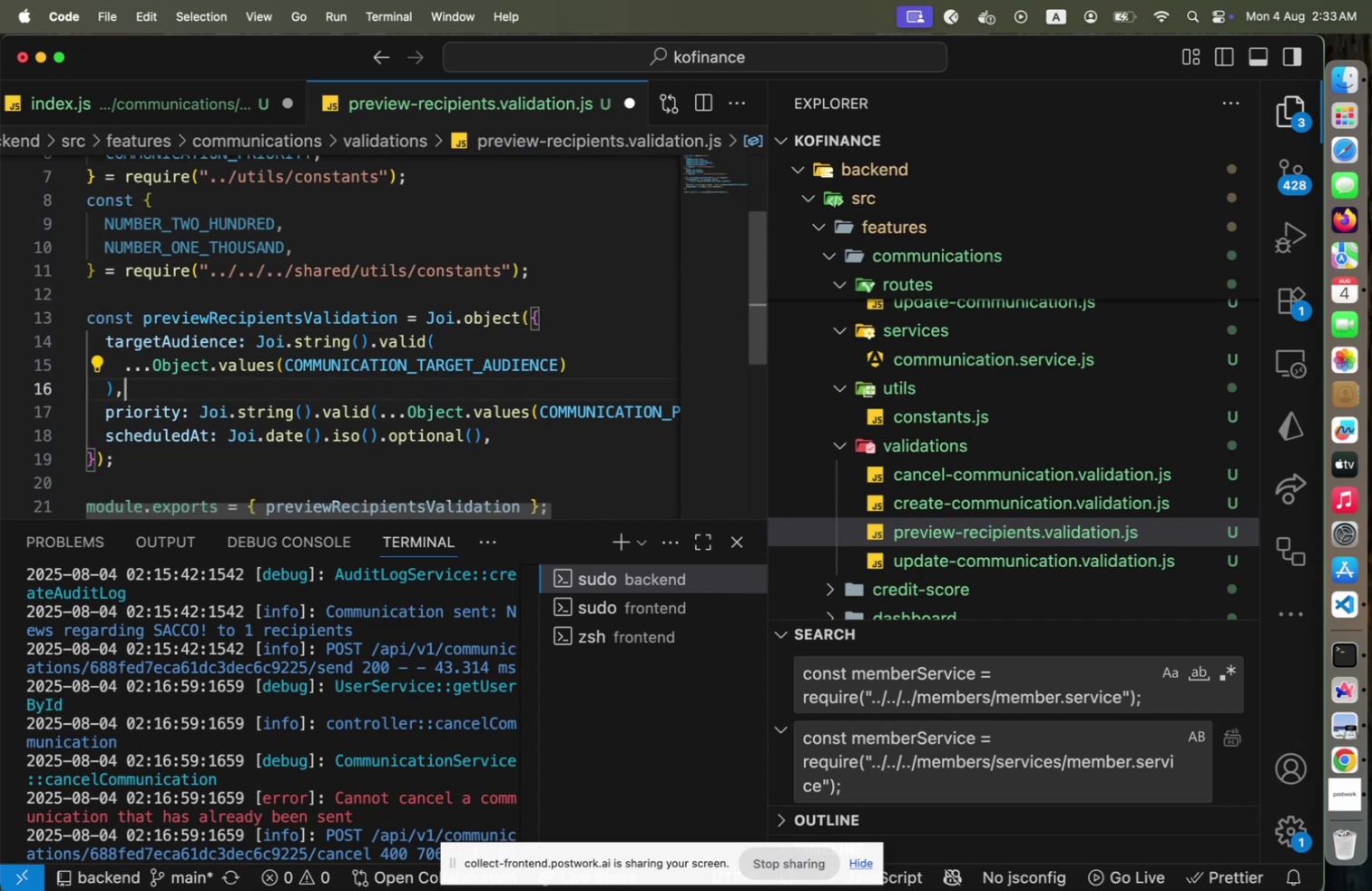 
key(ArrowDown)
 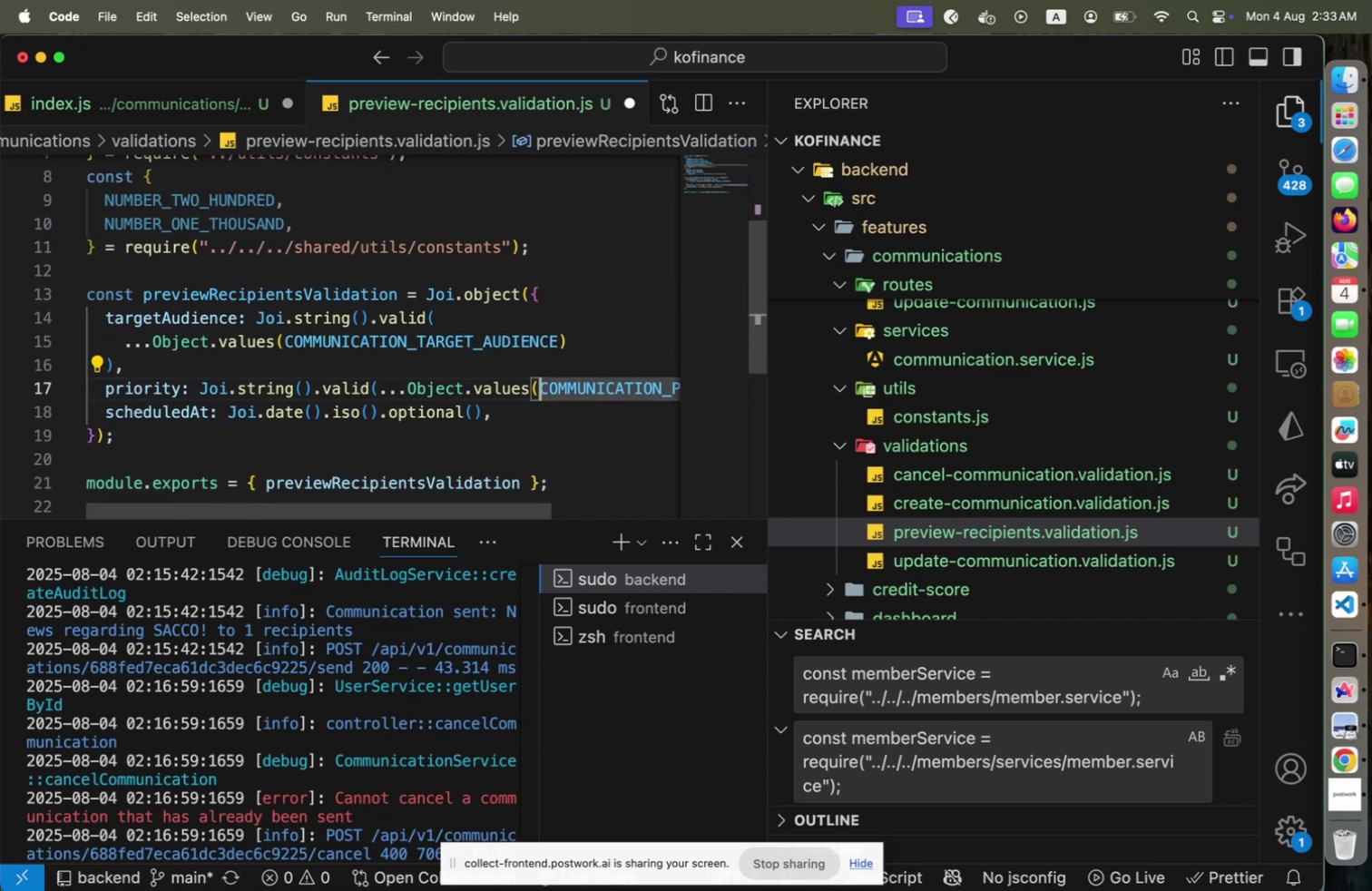 
key(Home)
 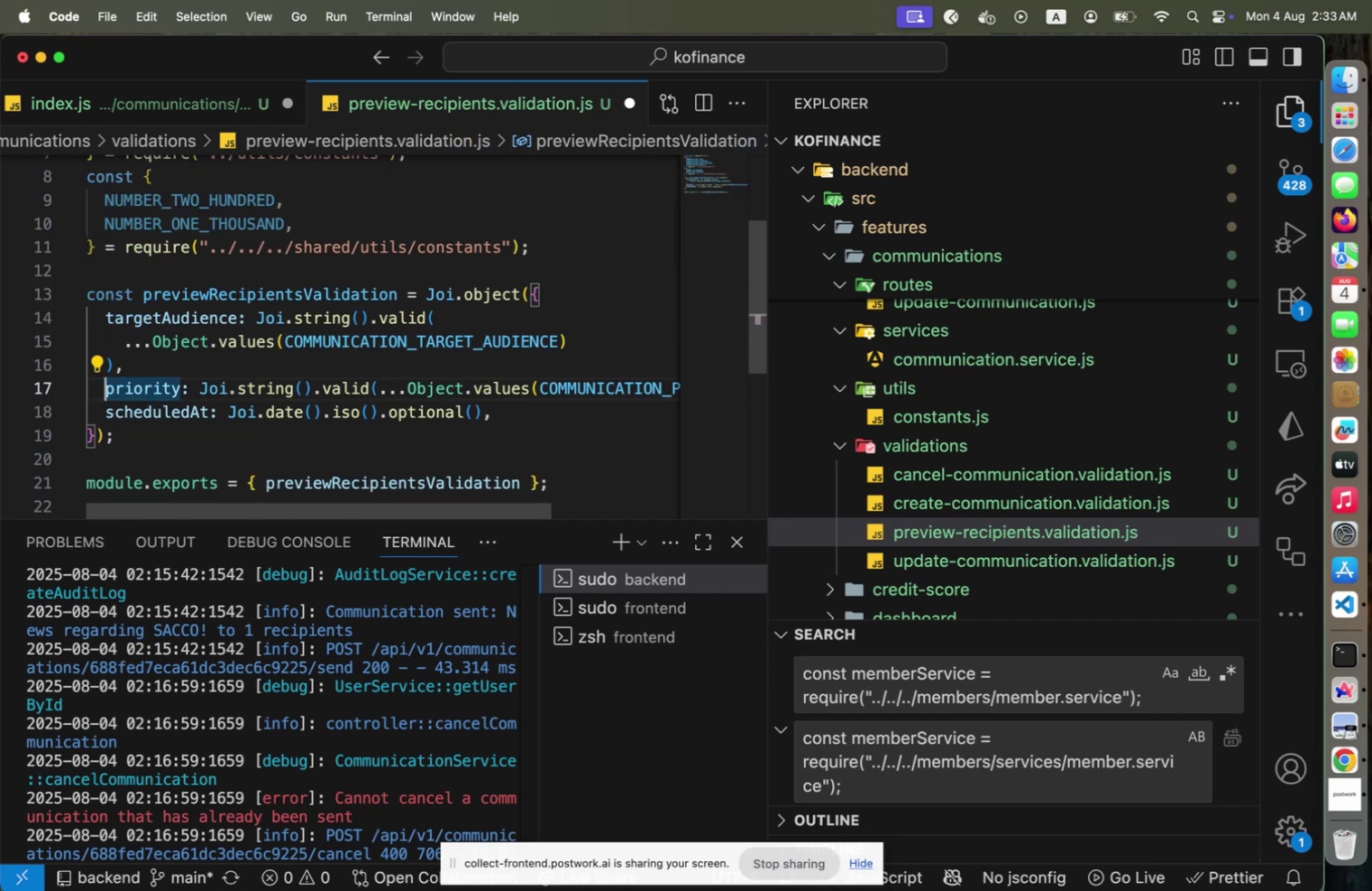 
key(Shift+ArrowDown)
 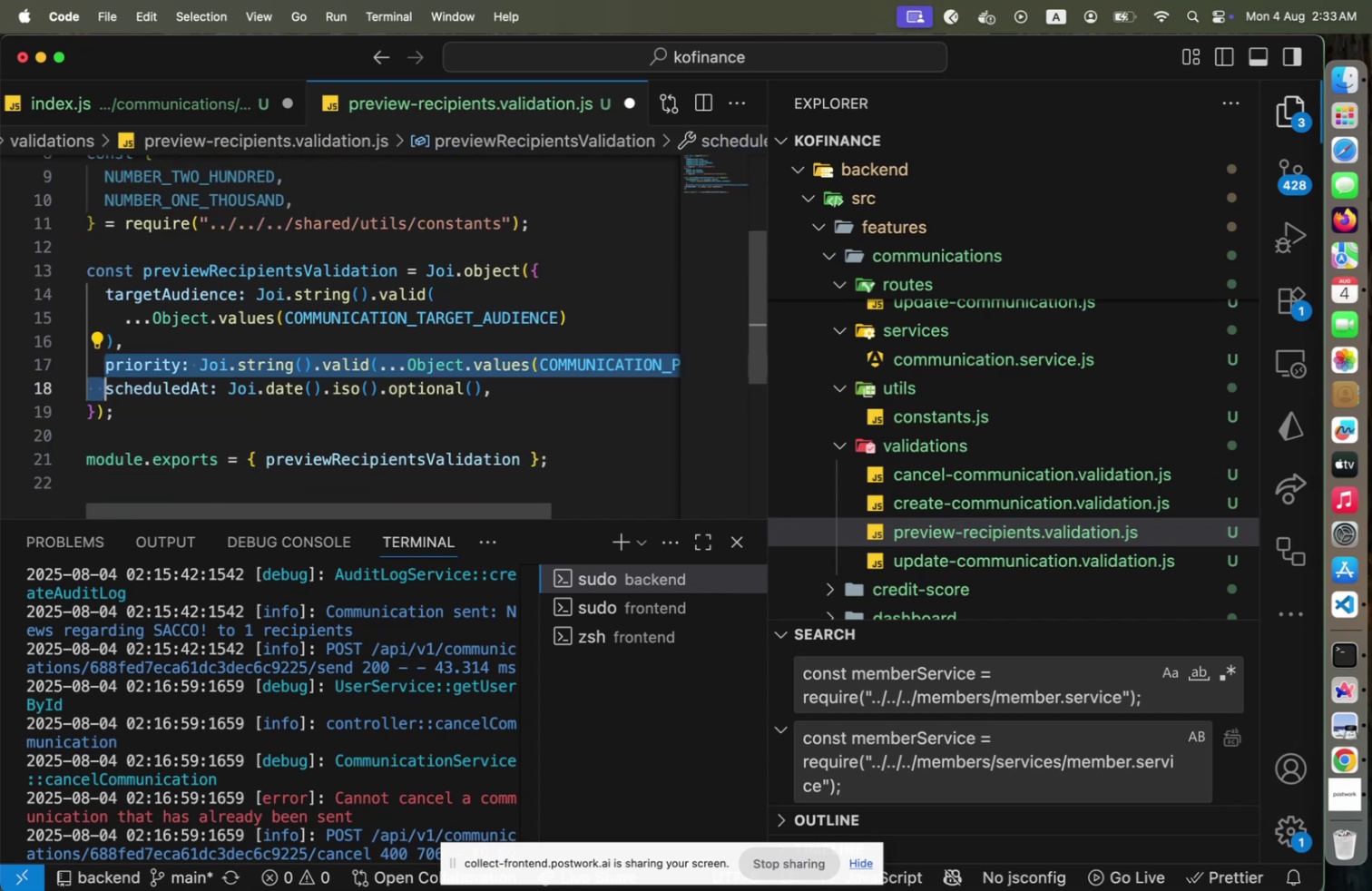 
key(Shift+End)
 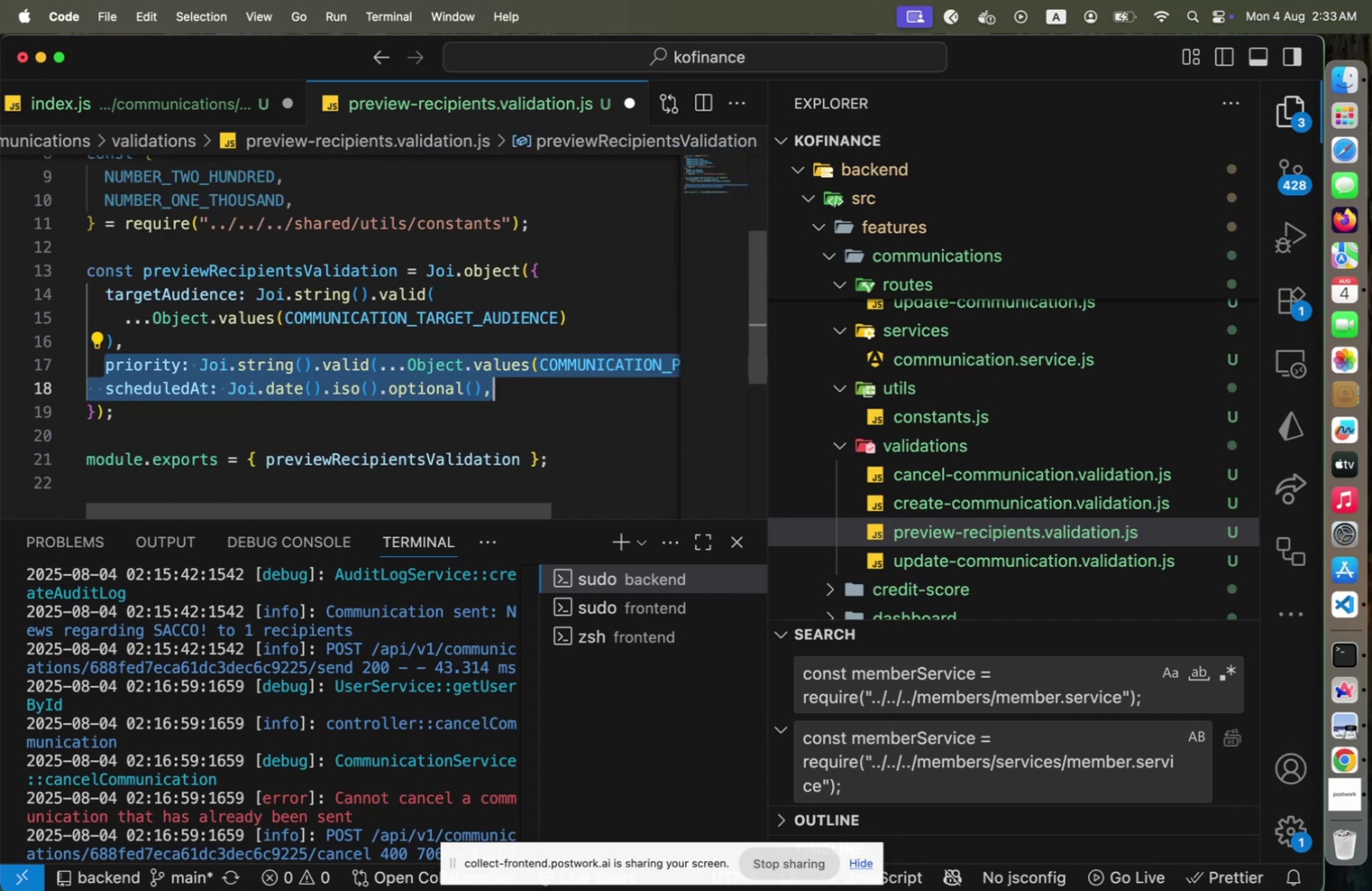 
hold_key(key=ArrowUp, duration=0.76)
 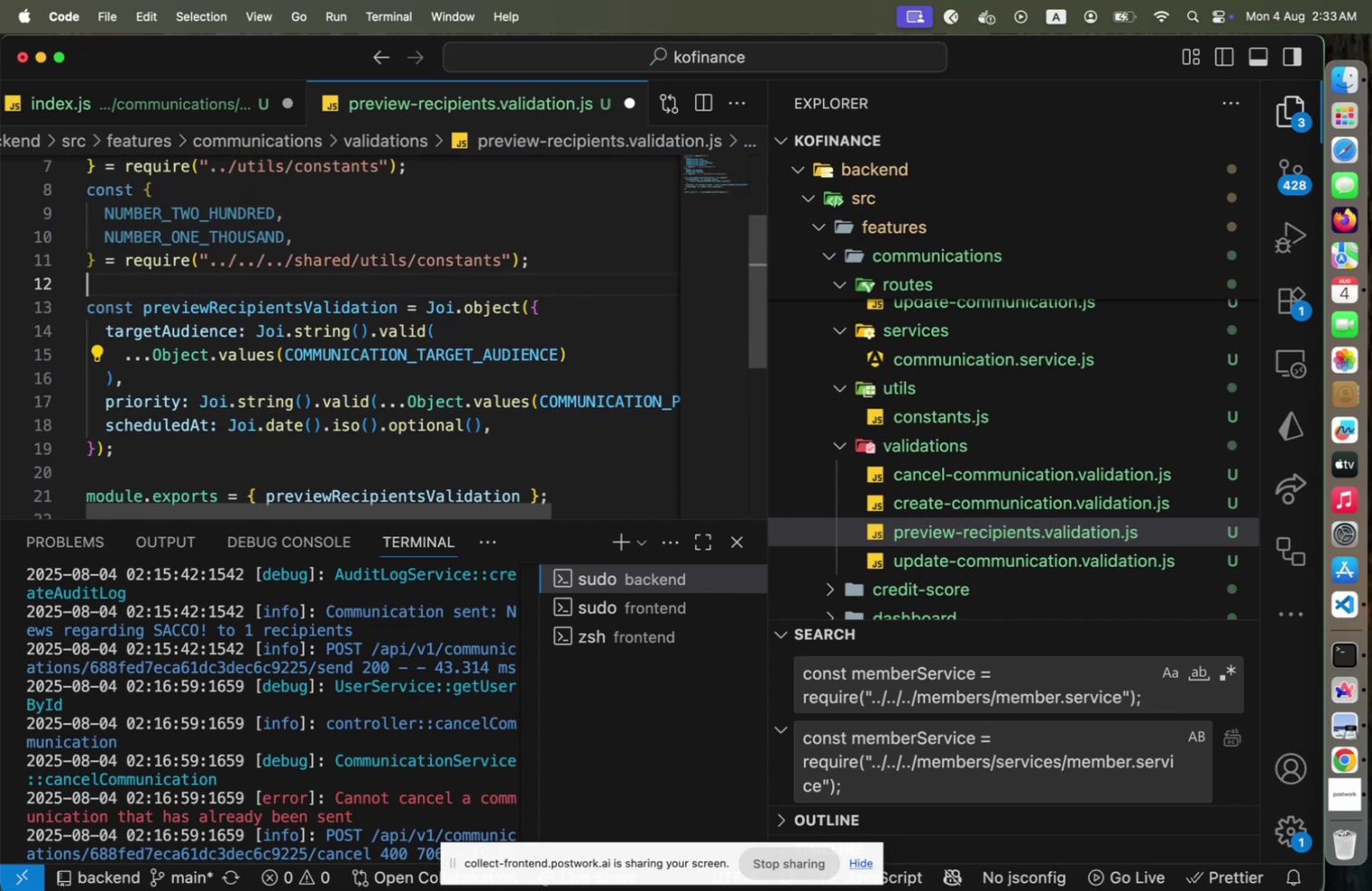 
key(ArrowUp)
 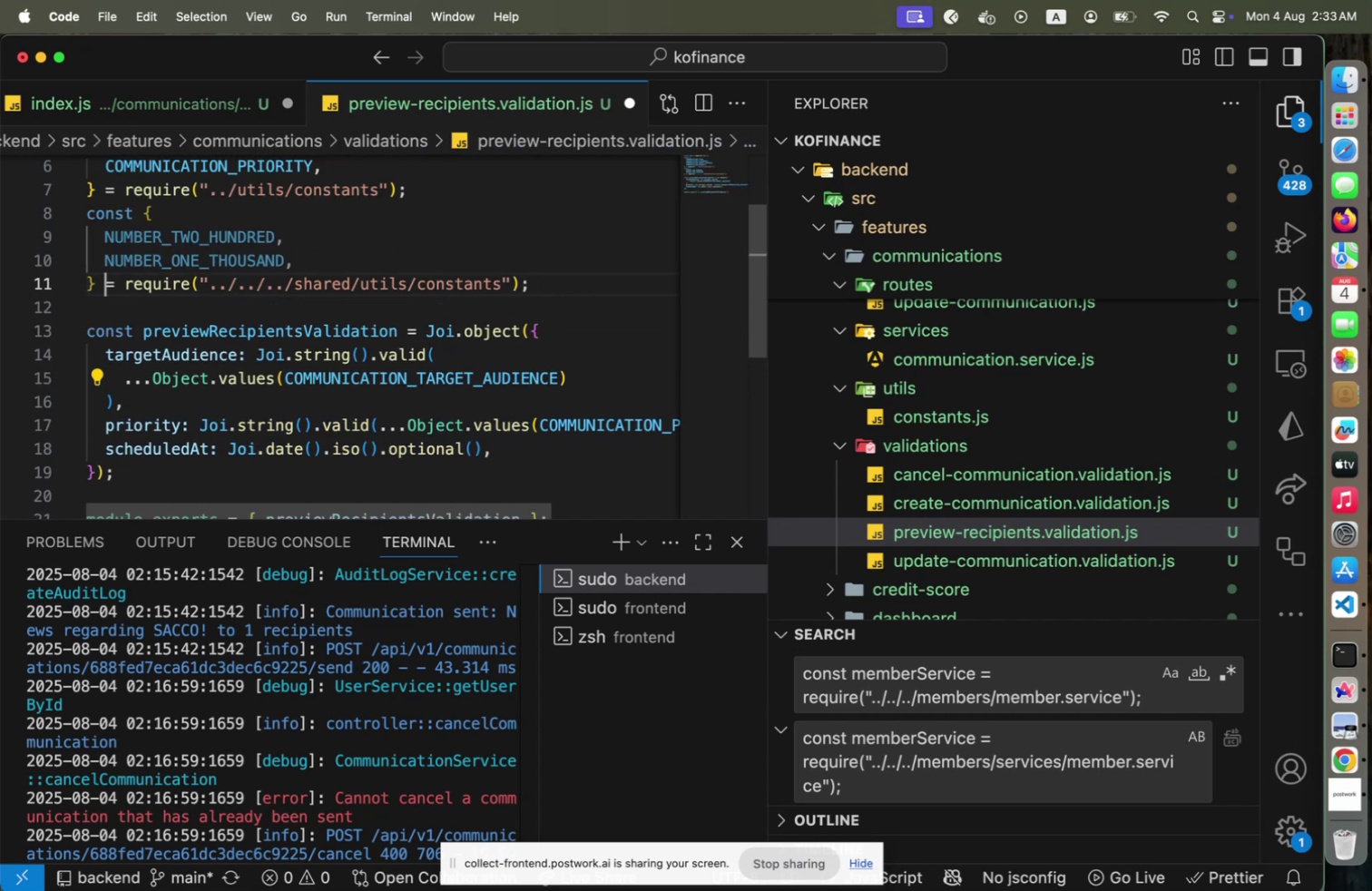 
key(Shift+ArrowUp)
 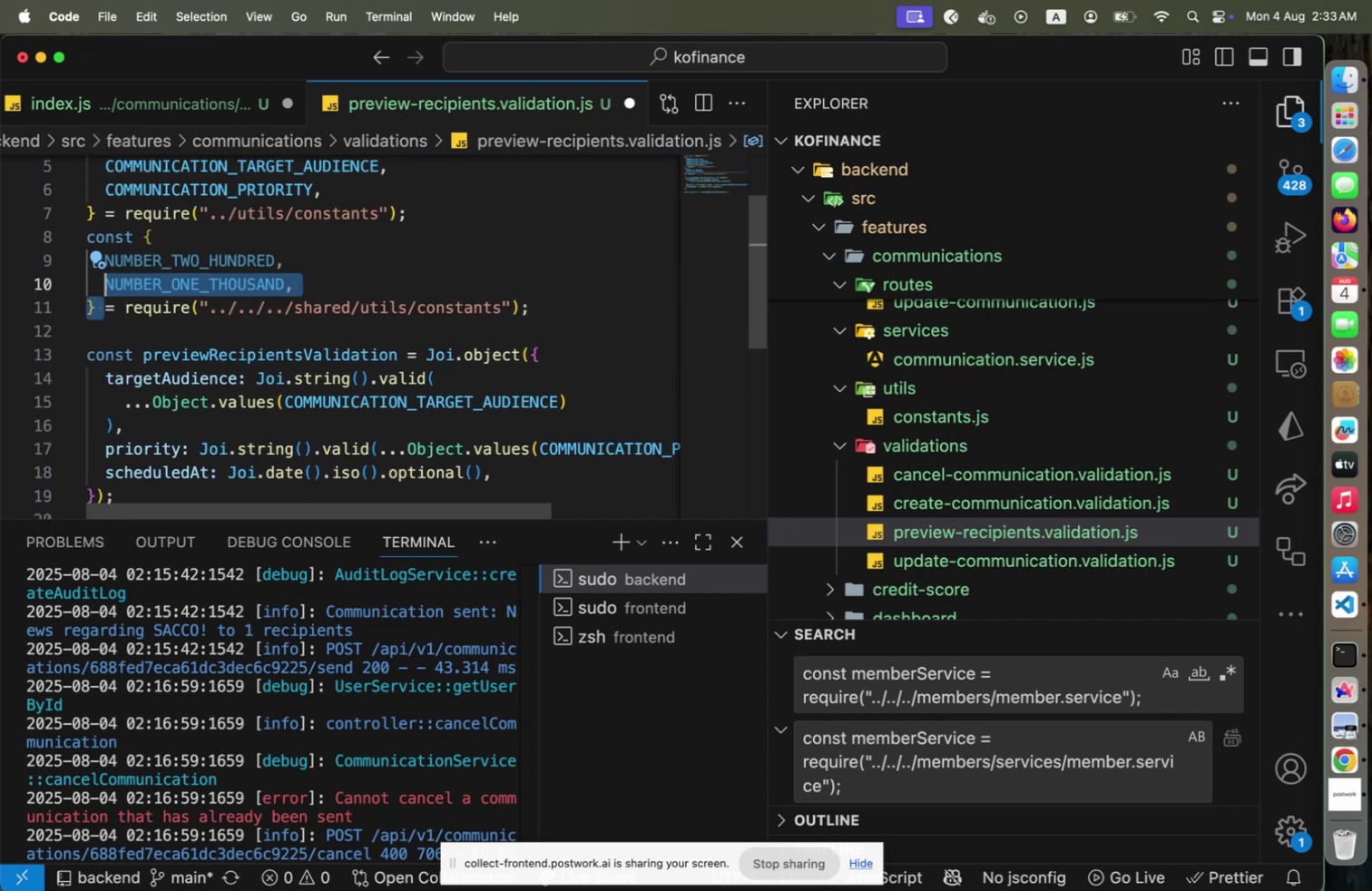 
key(ArrowDown)
 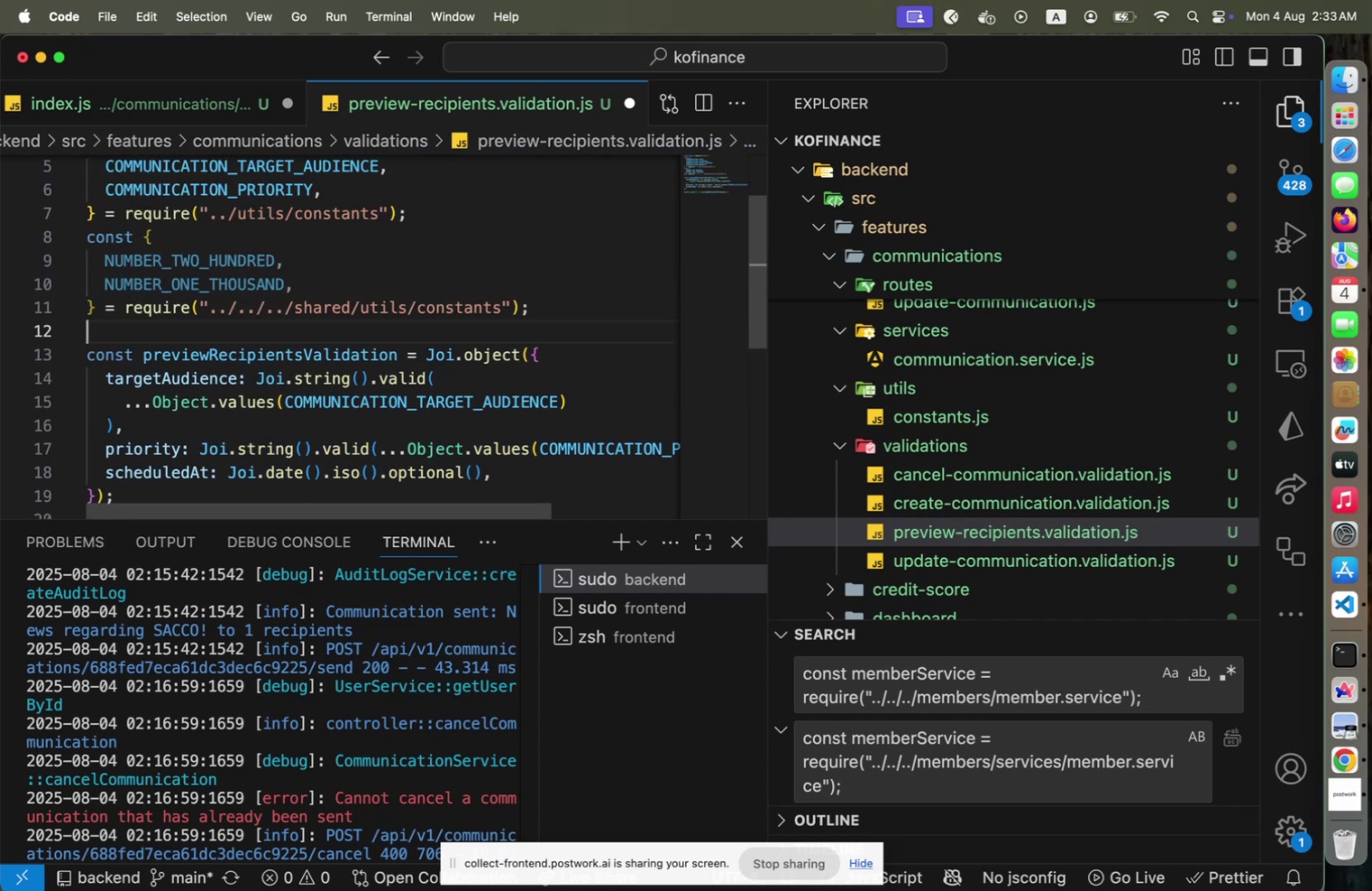 
key(End)
 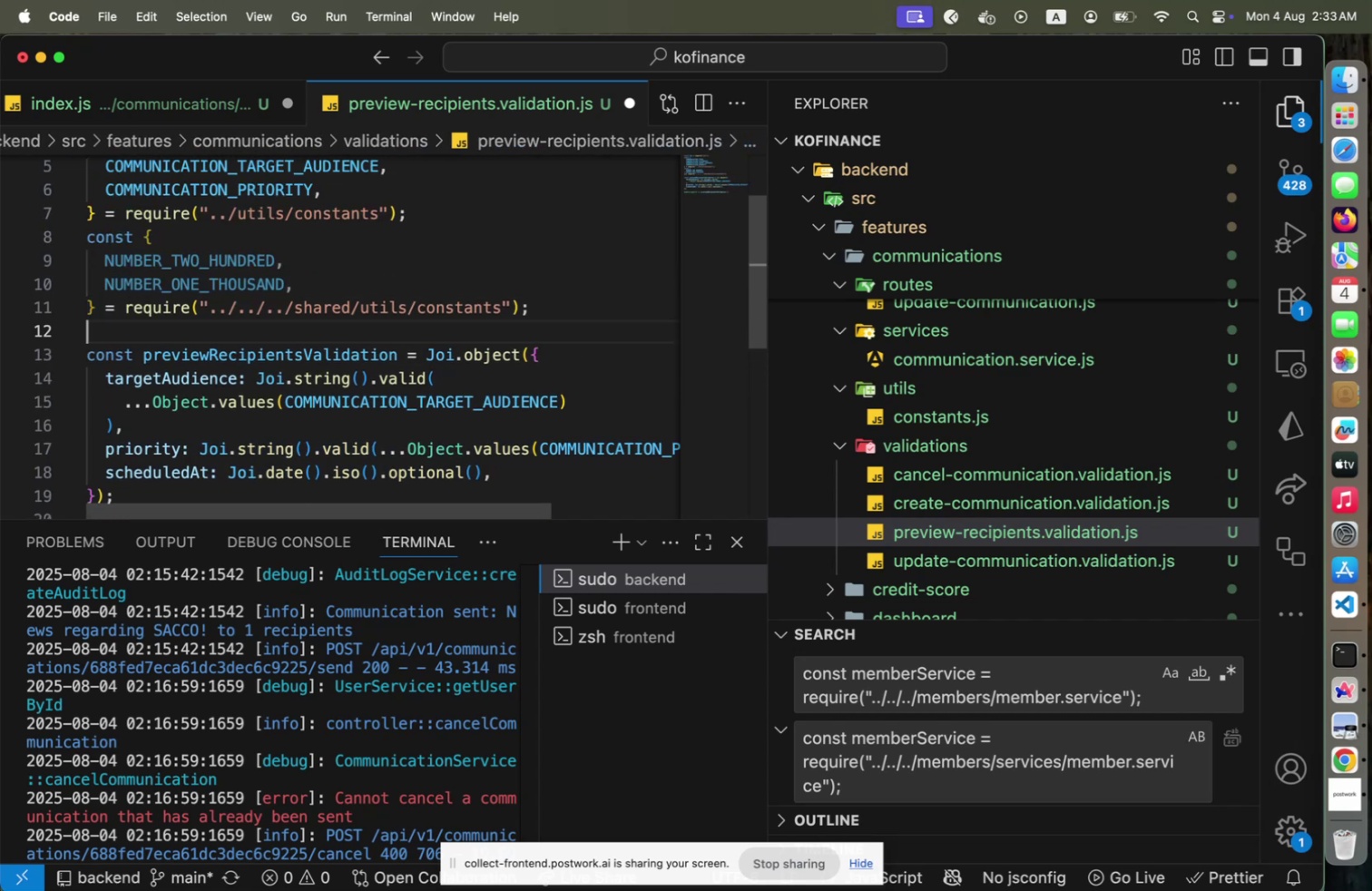 
hold_key(key=ShiftLeft, duration=1.27)
 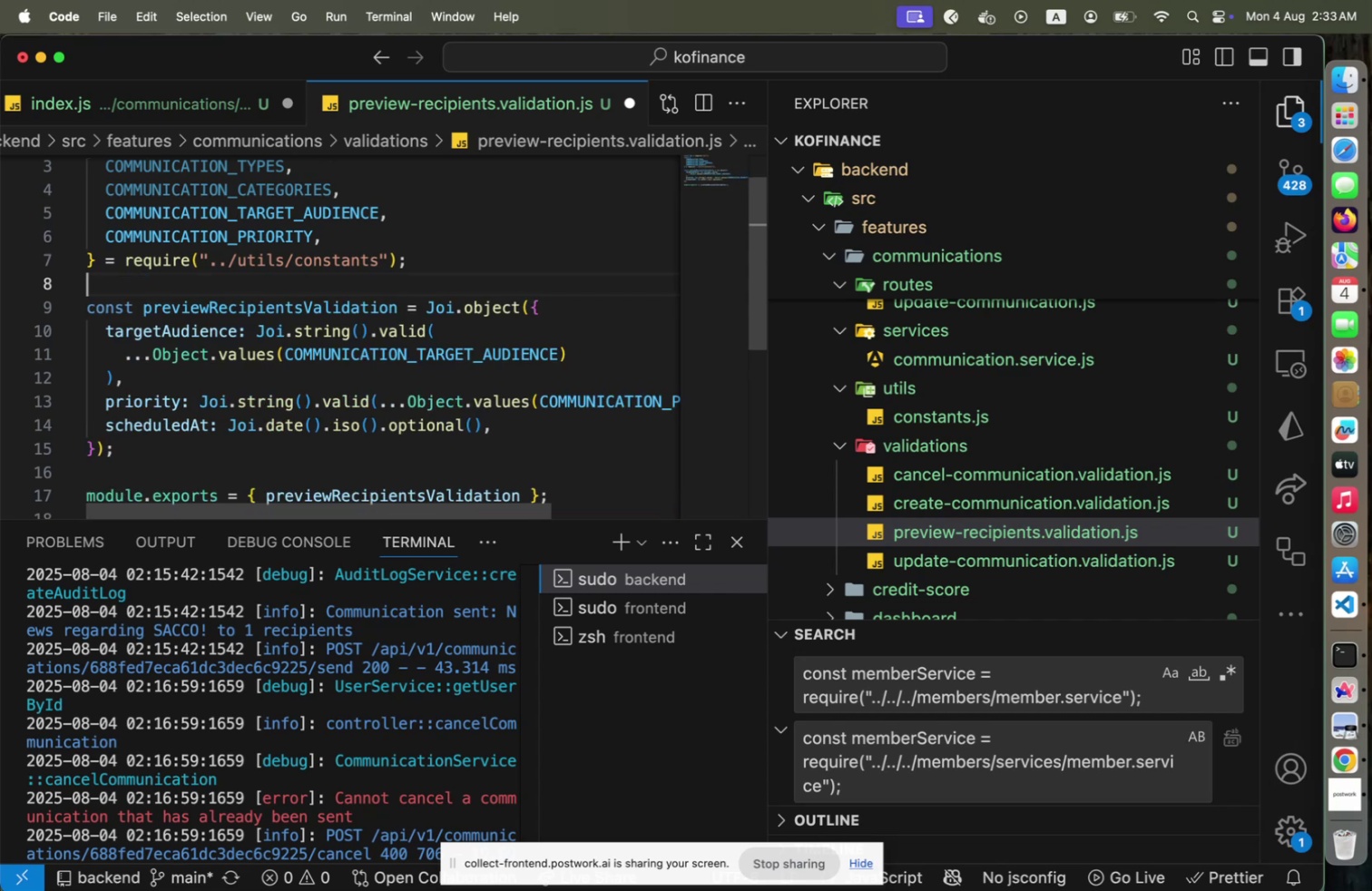 
hold_key(key=ArrowUp, duration=0.69)
 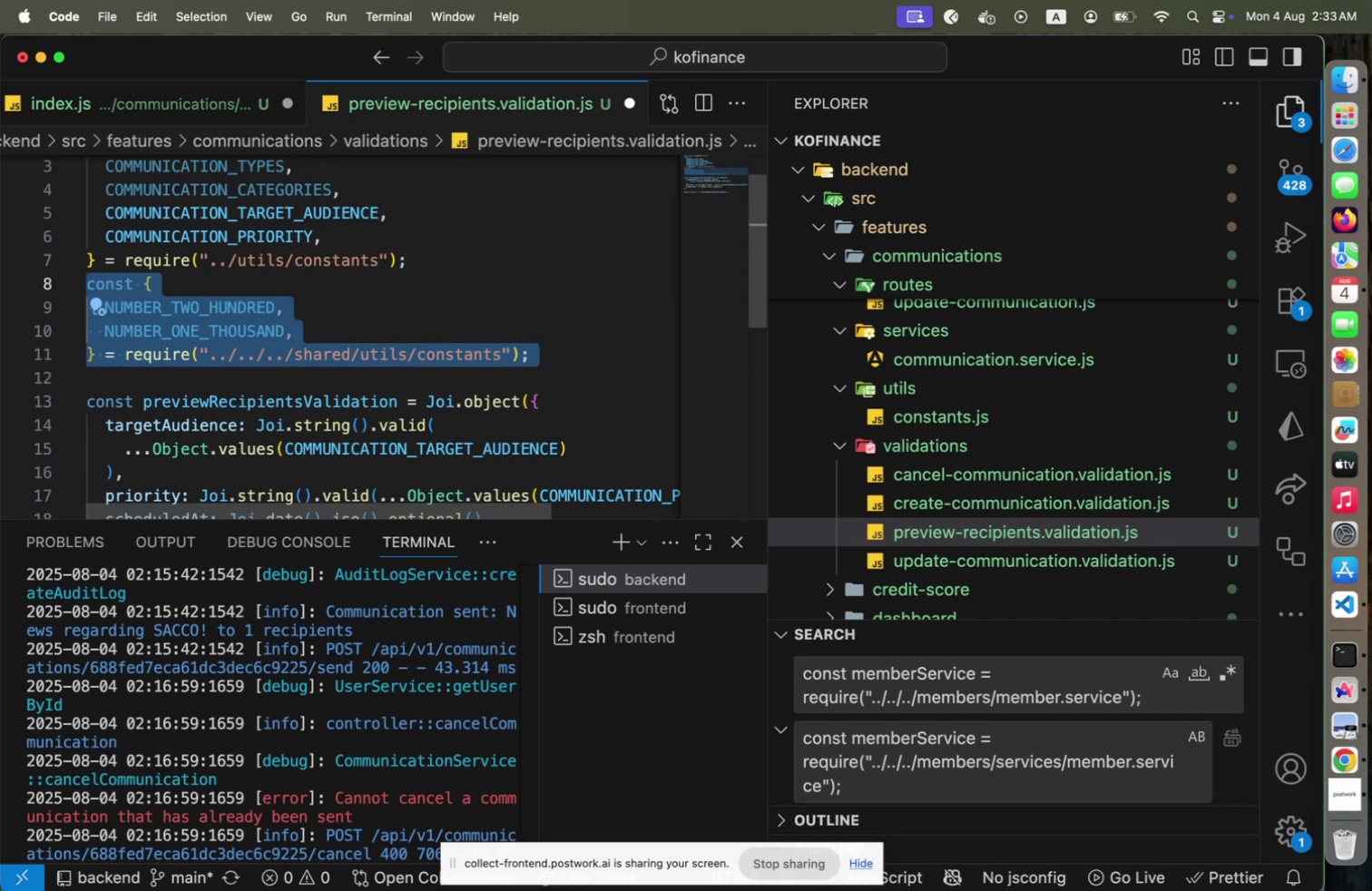 
key(Backspace)
 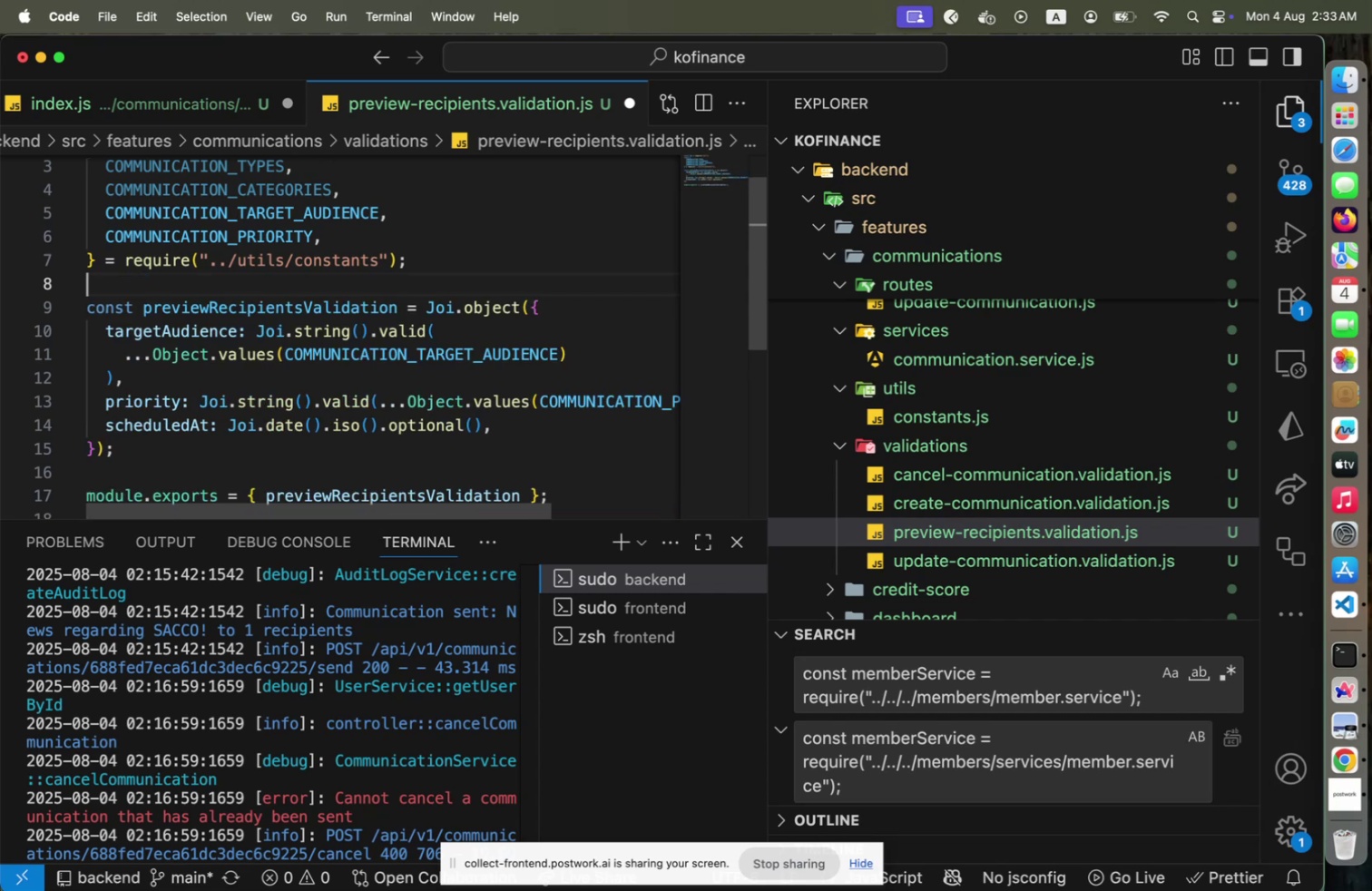 
key(ArrowUp)
 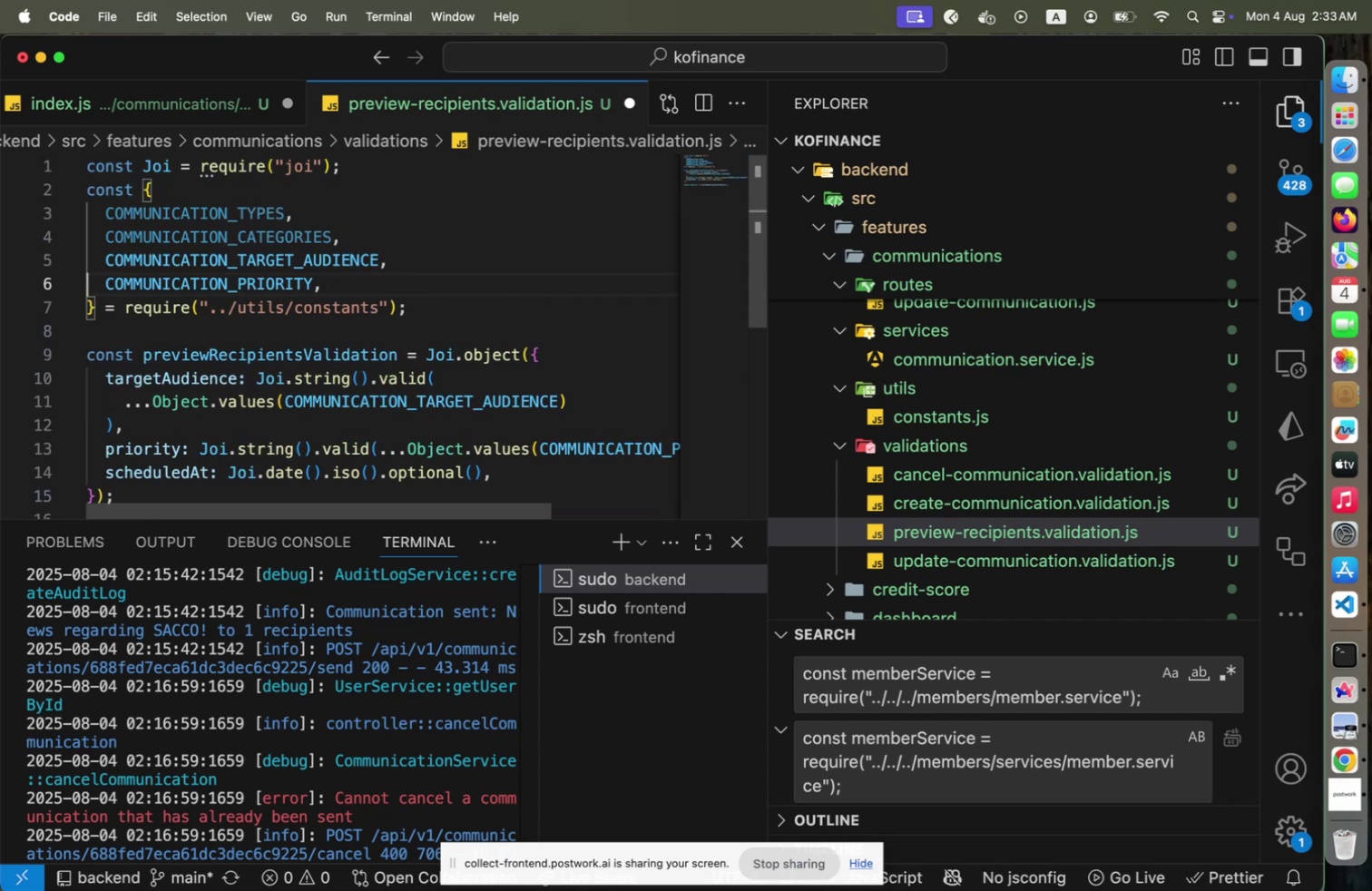 
key(ArrowUp)
 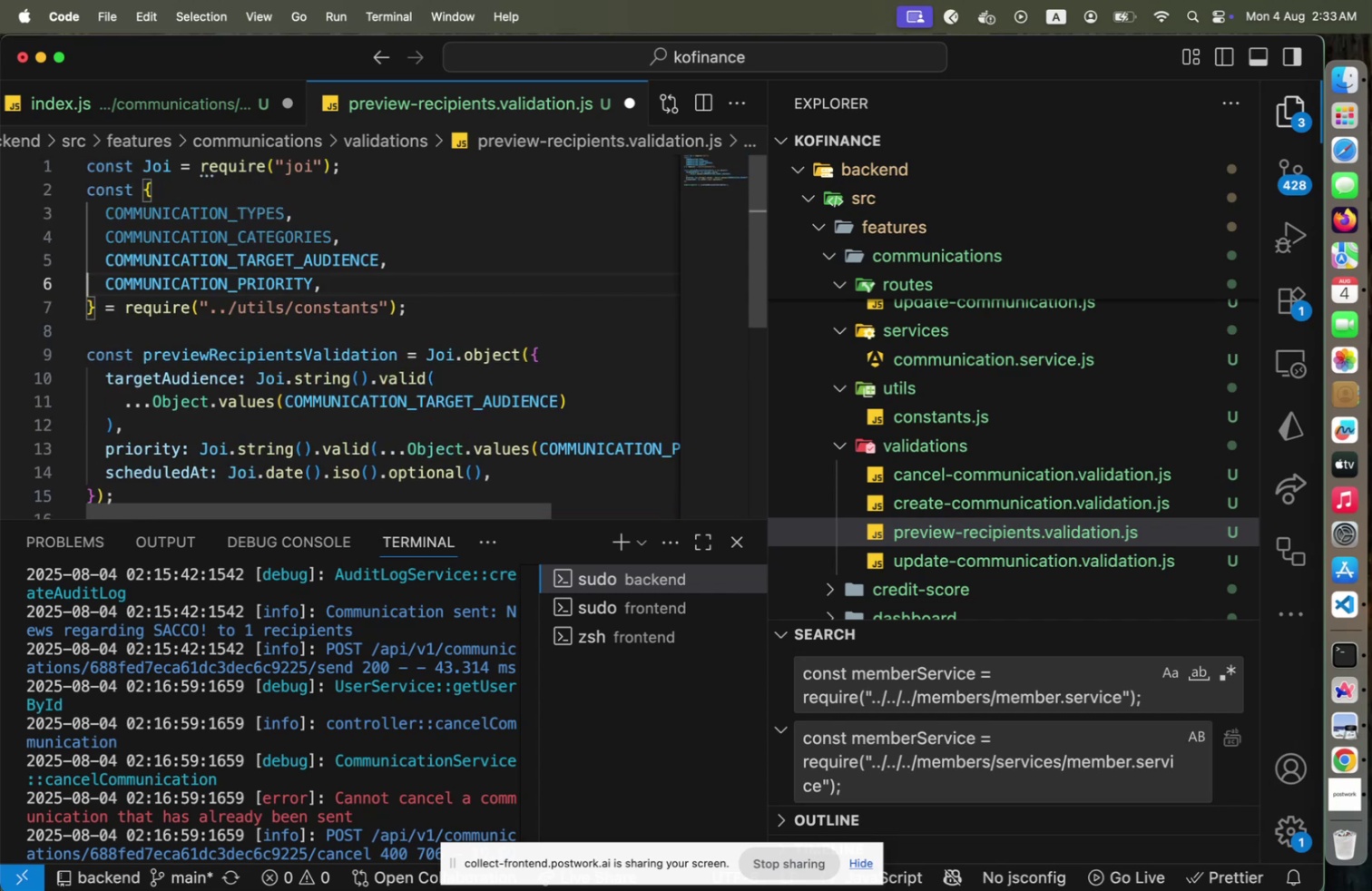 
key(ArrowUp)
 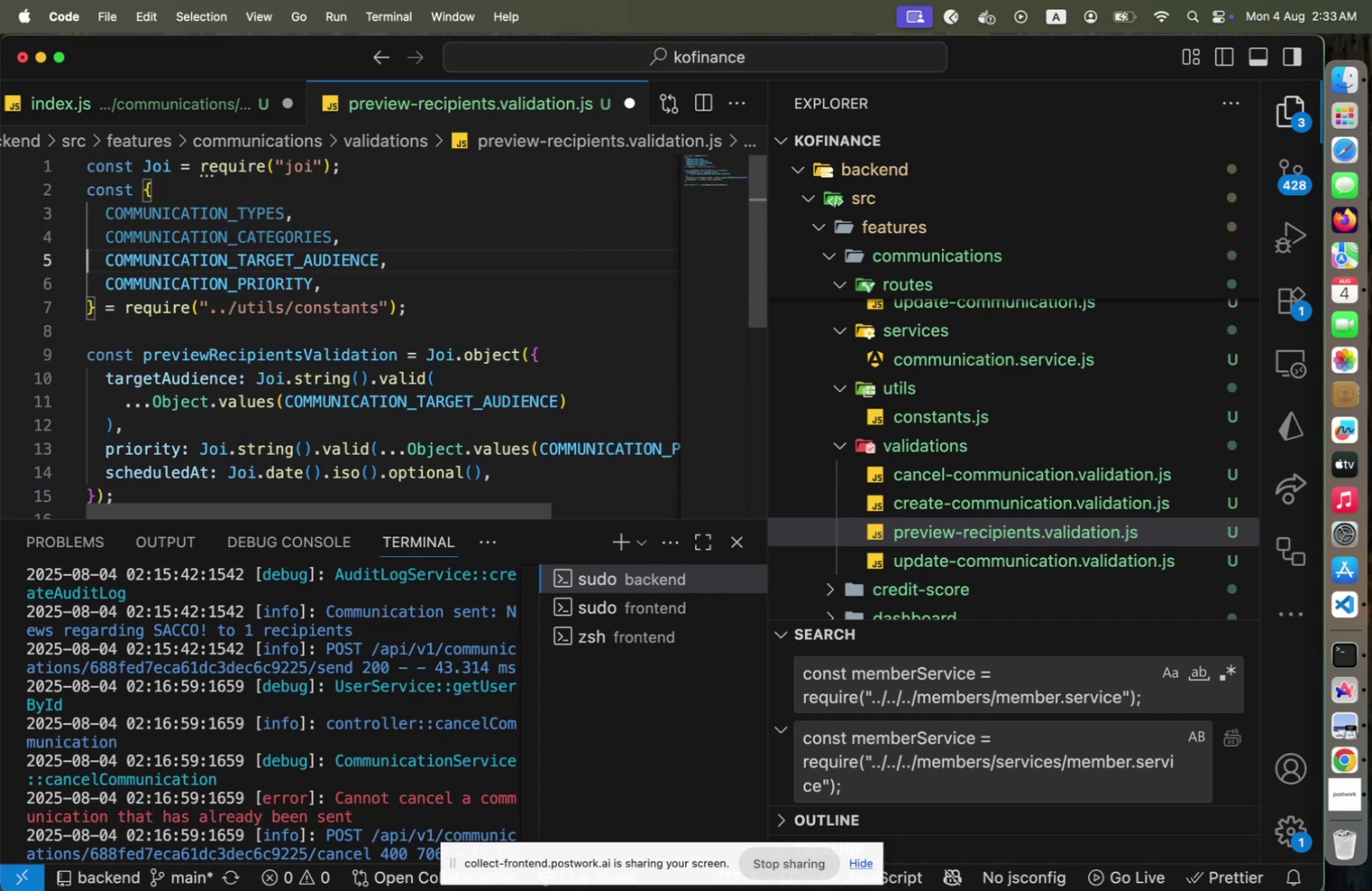 
key(ArrowUp)
 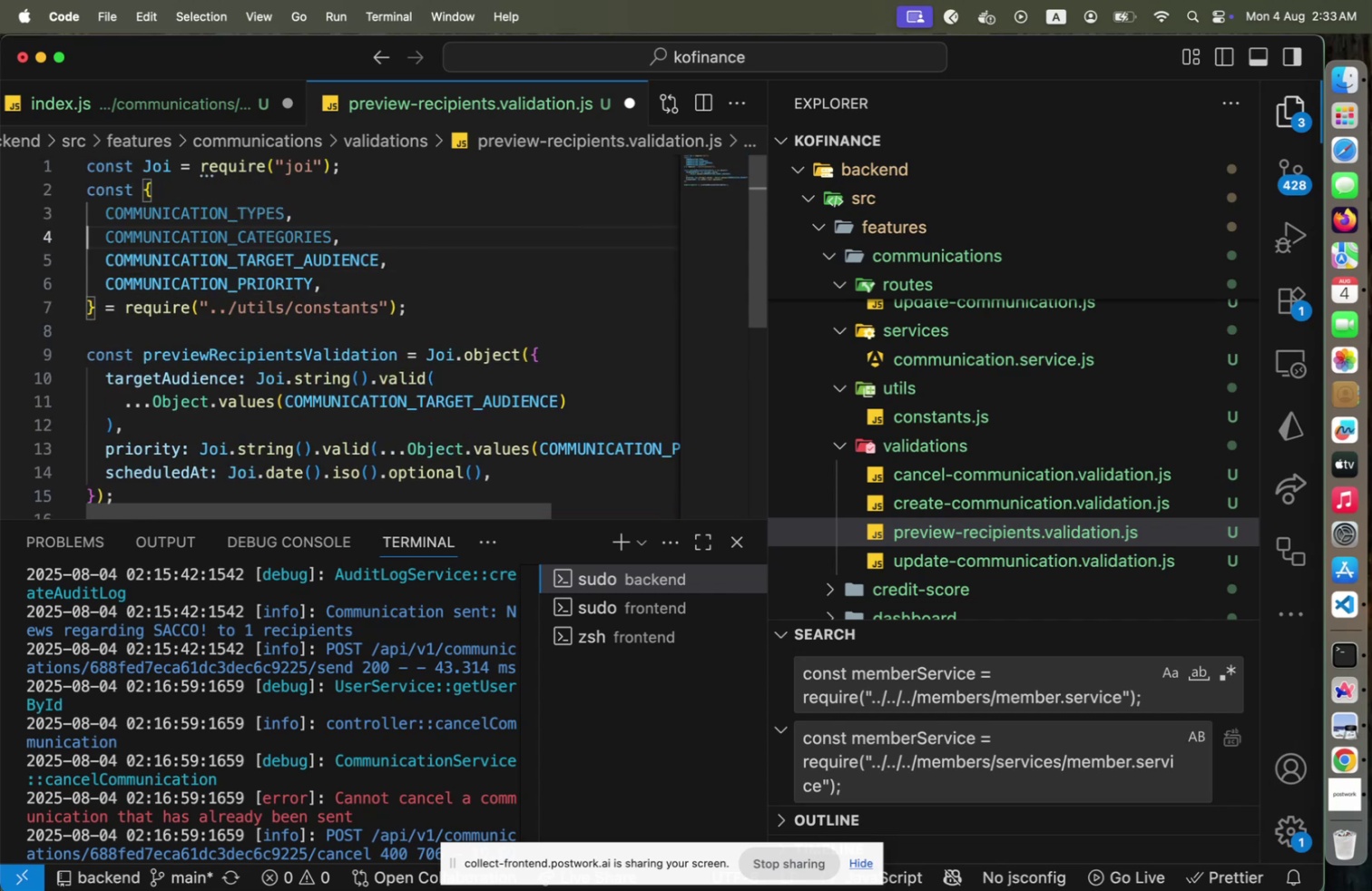 
key(ArrowUp)
 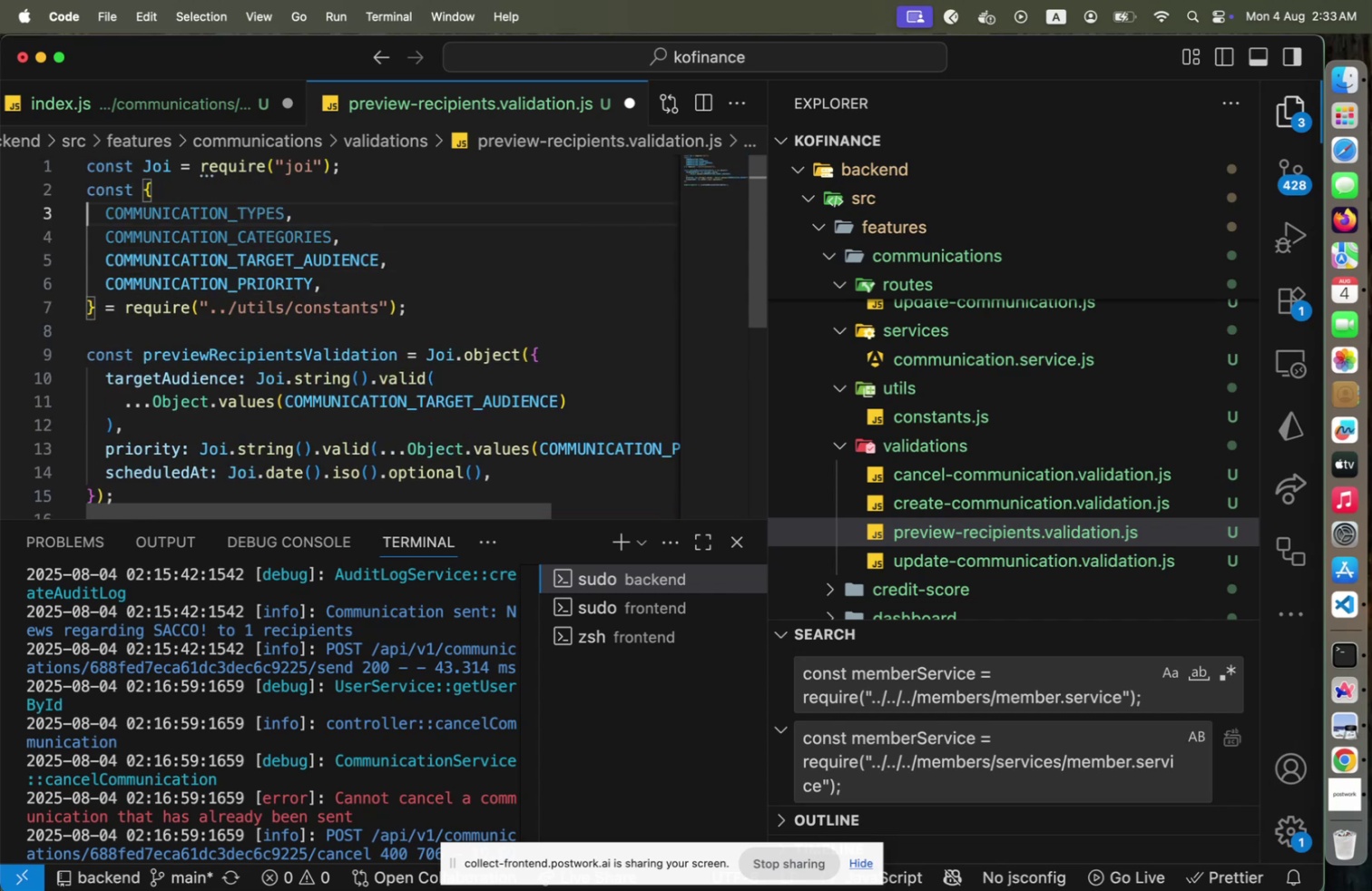 
key(Shift+ArrowDown)
 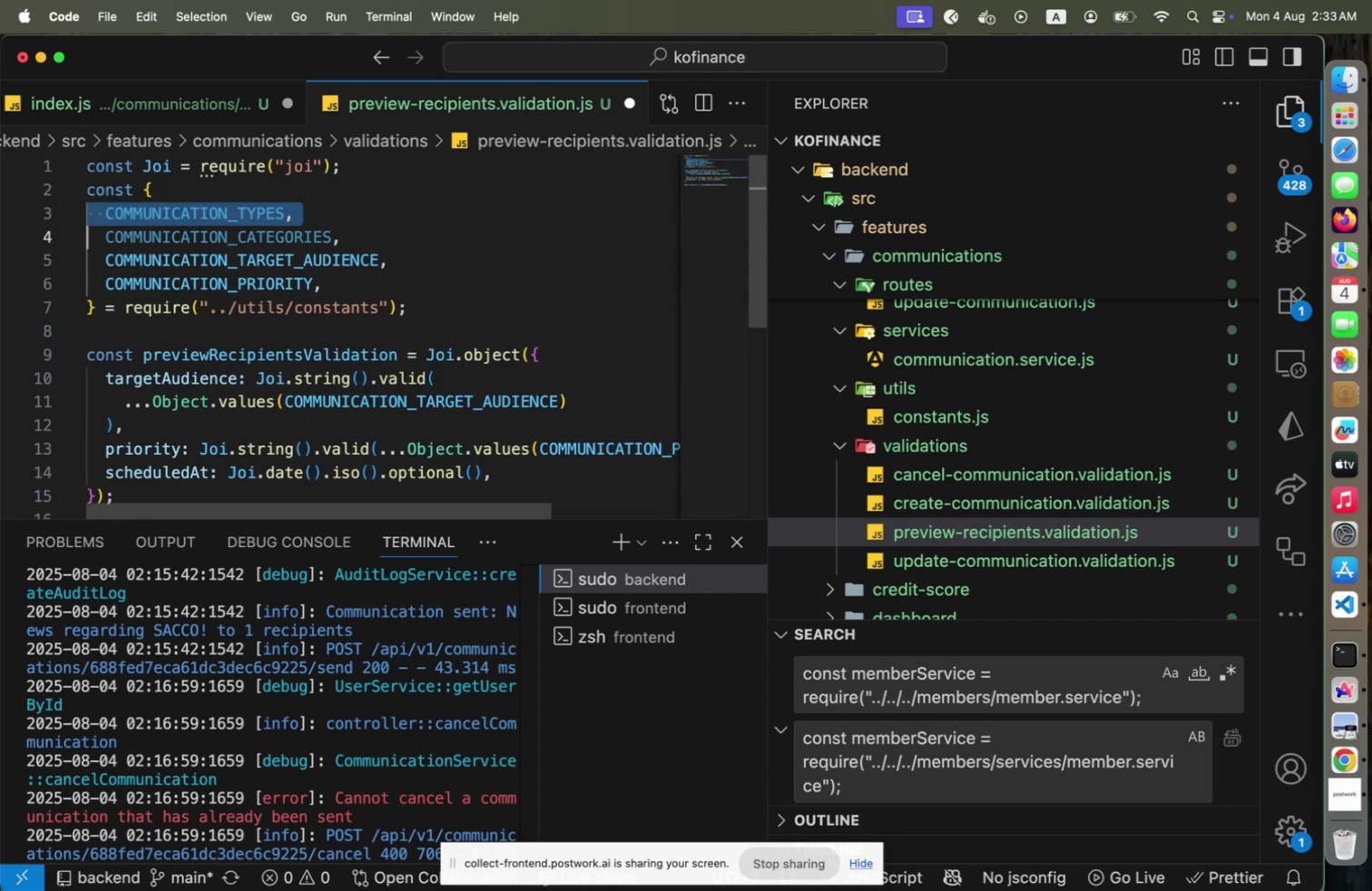 
key(Shift+End)
 